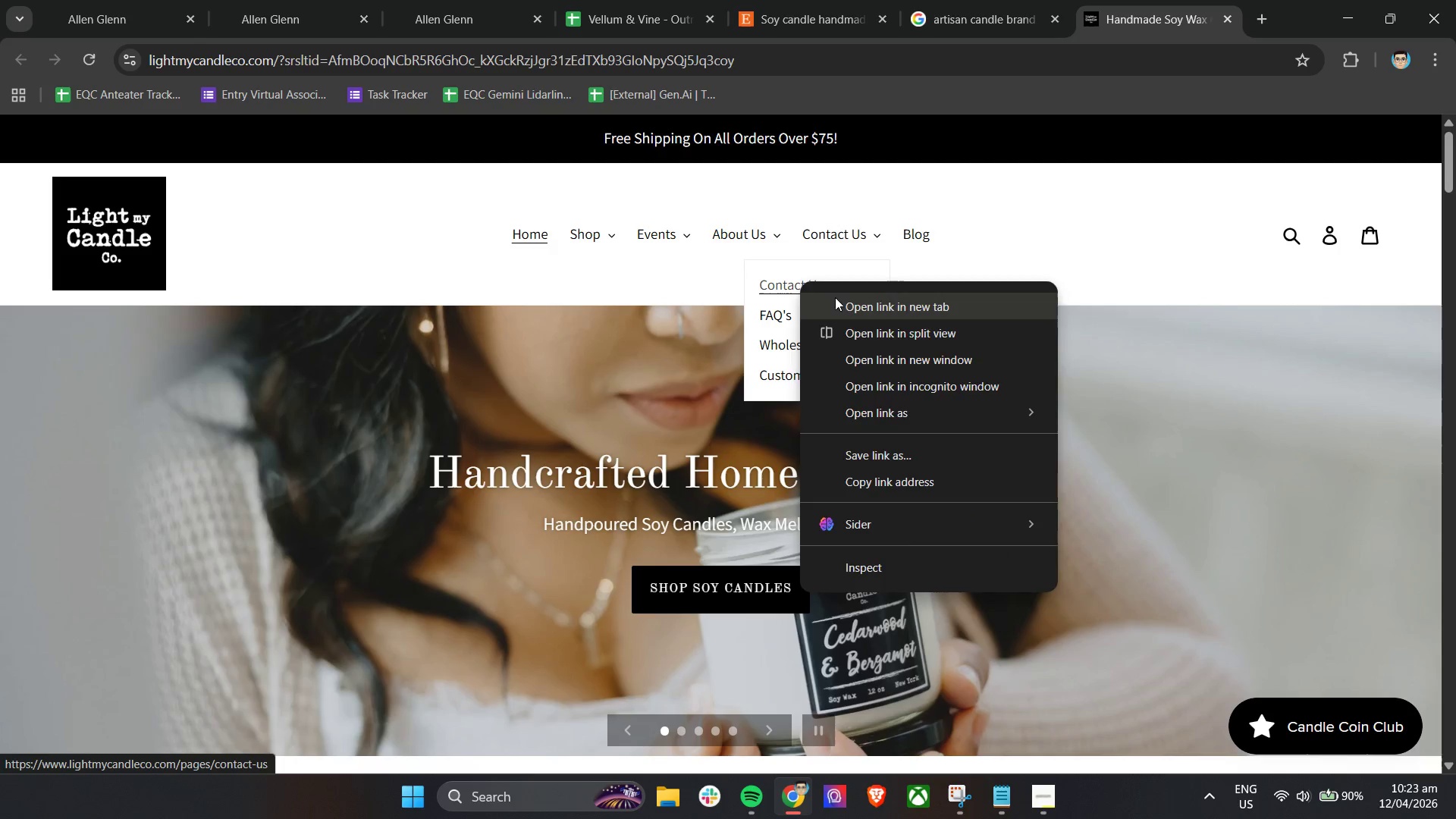 
left_click([841, 301])
 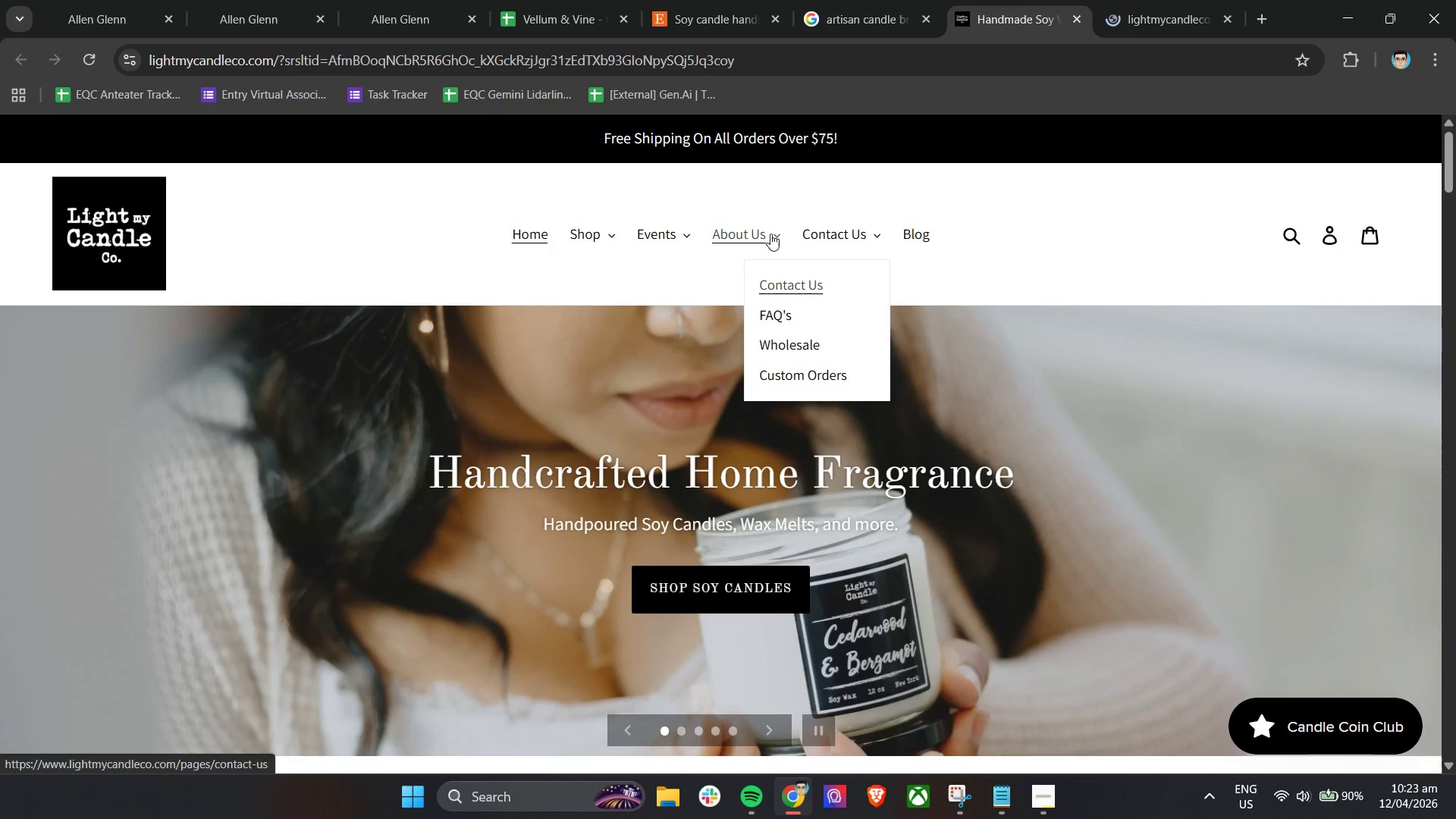 
left_click([772, 235])
 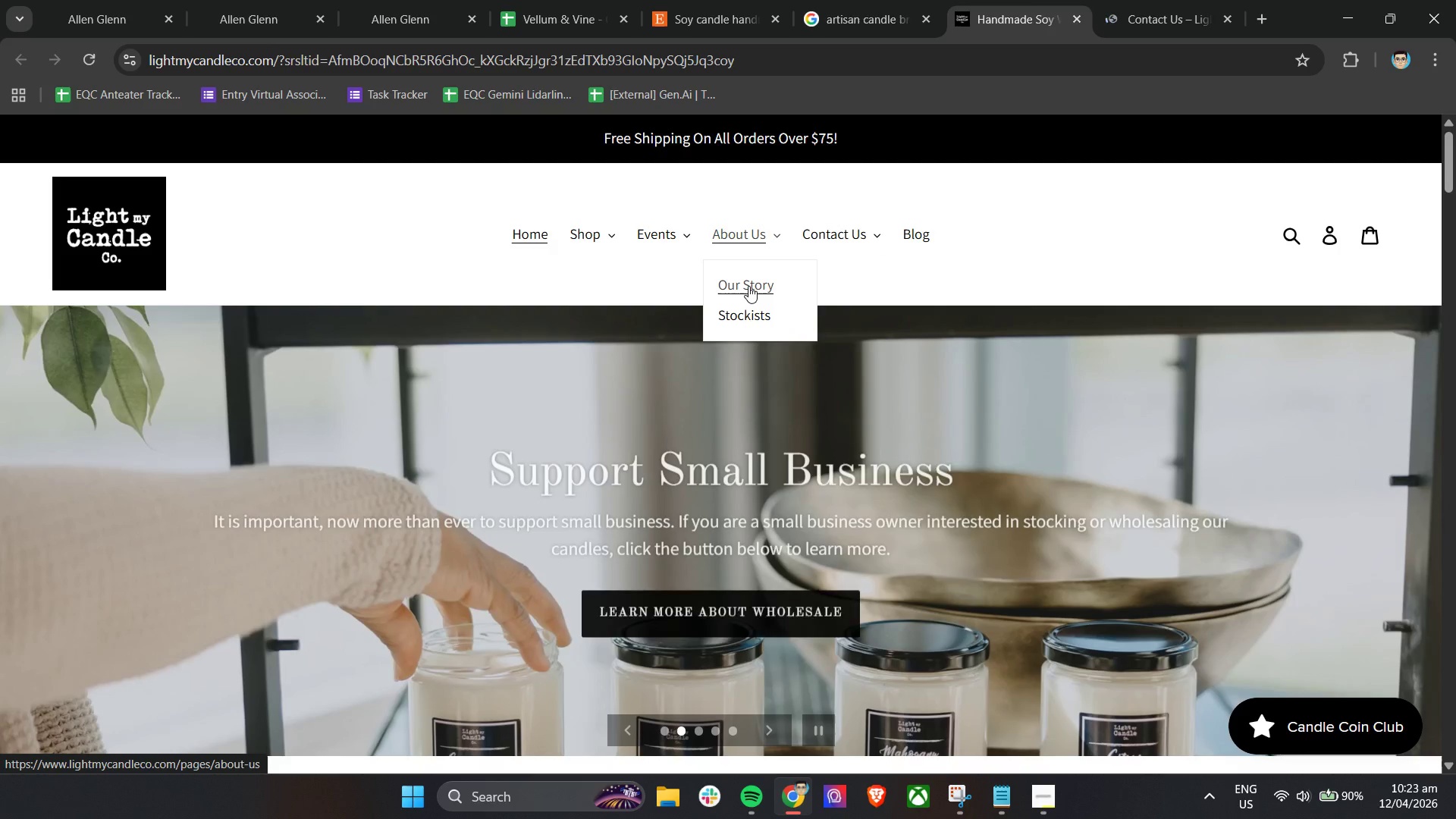 
right_click([748, 286])
 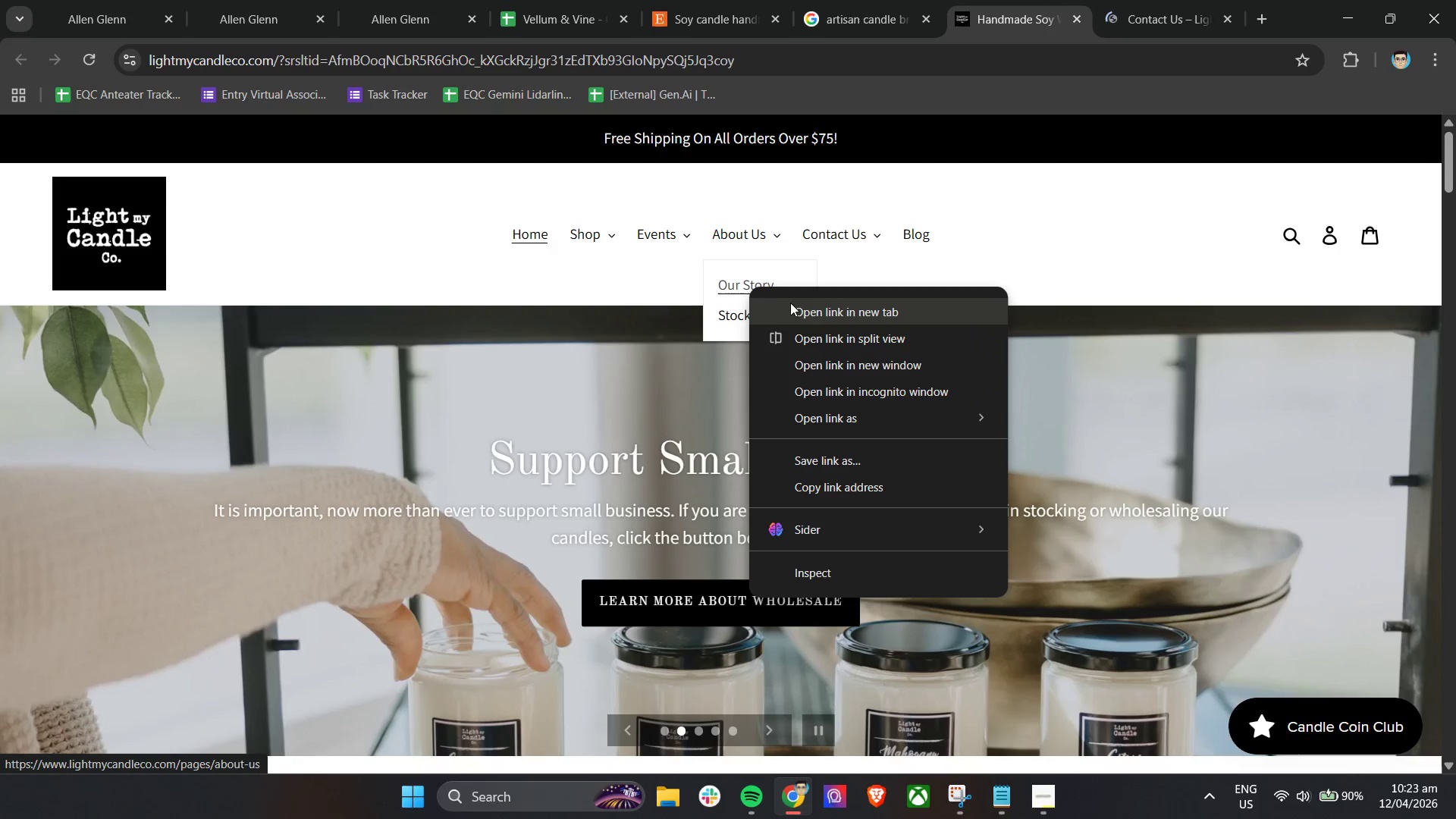 
left_click([796, 311])
 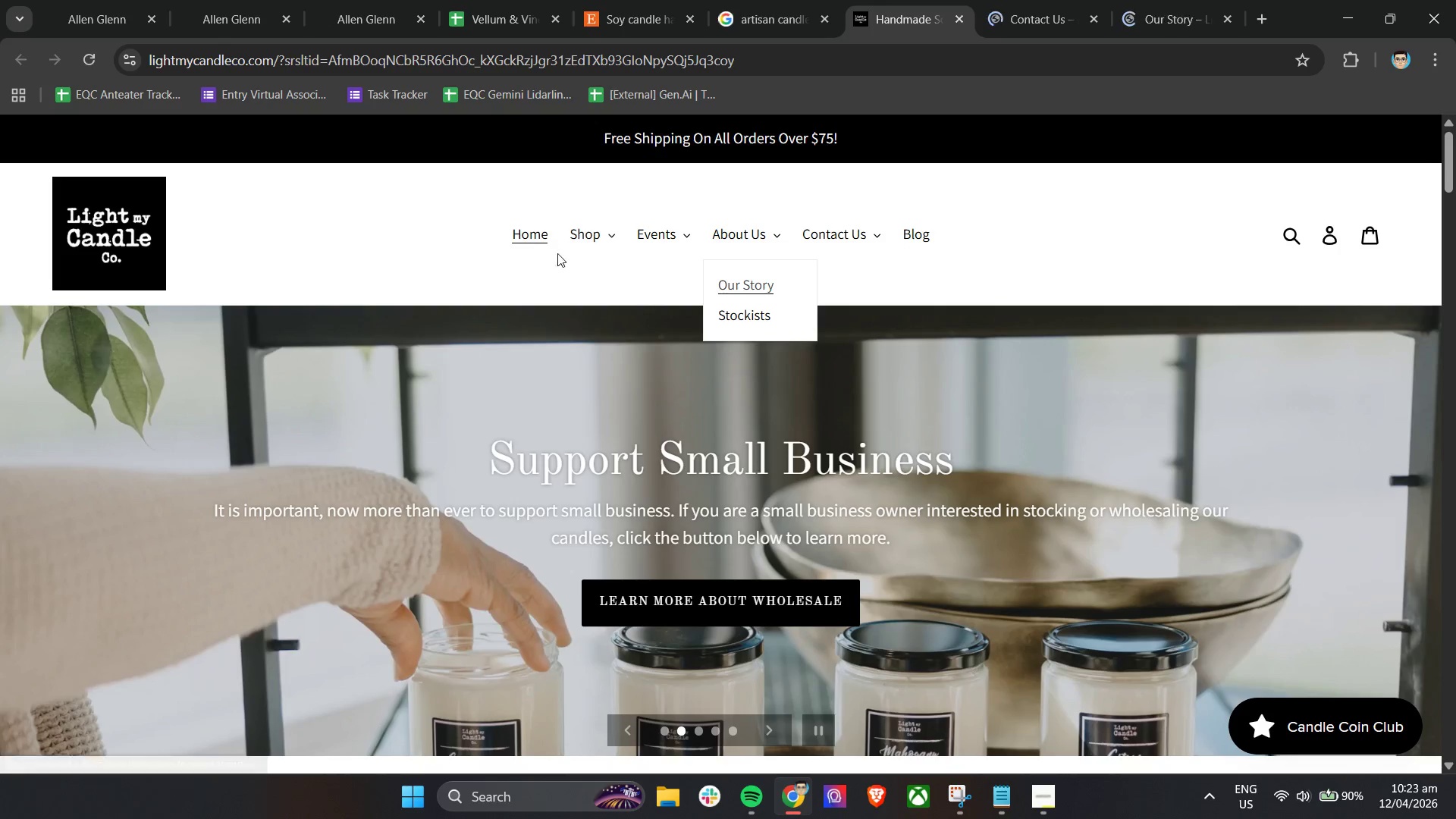 
left_click([565, 271])
 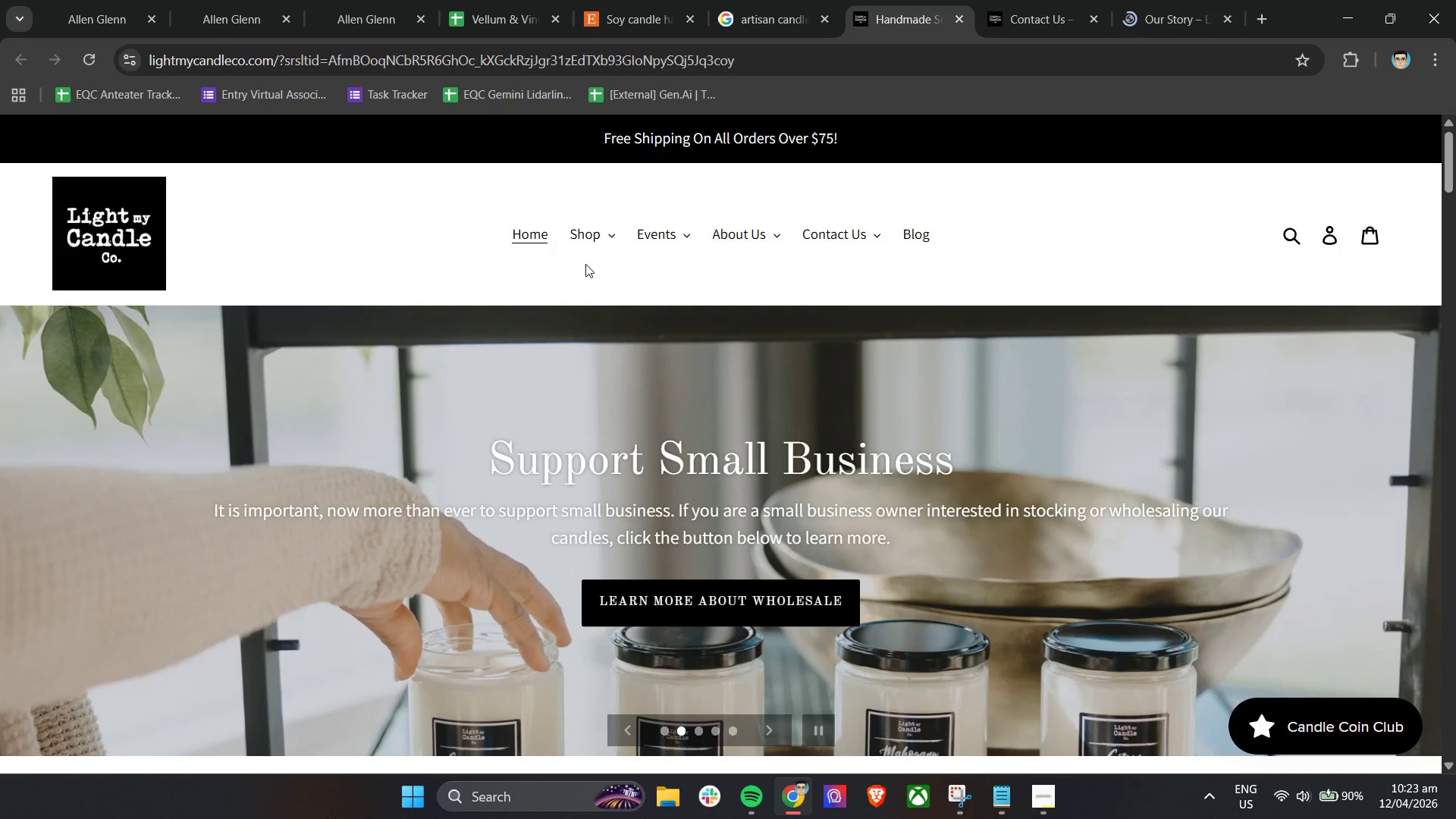 
key(Control+F)
 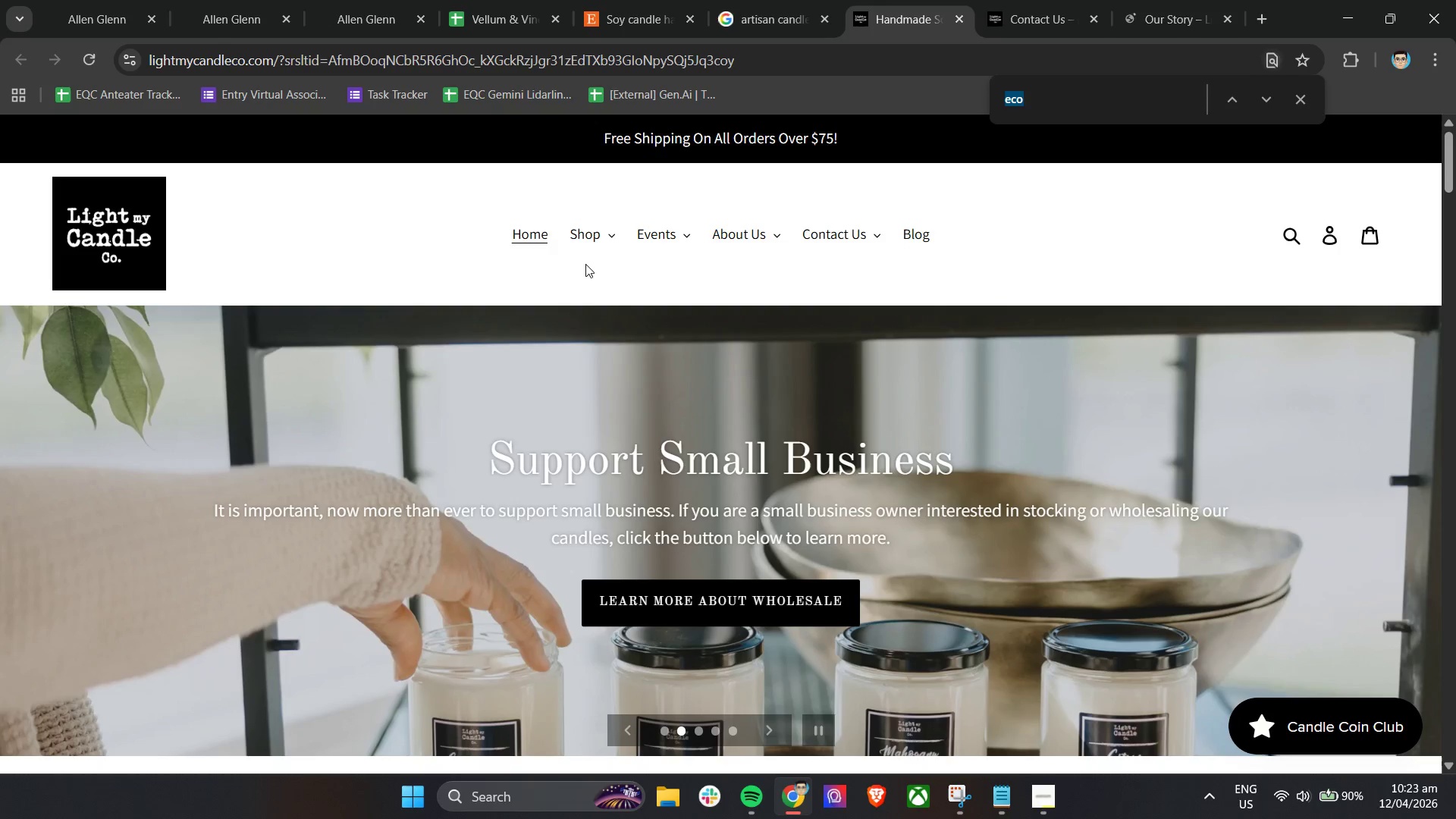 
type(eco)
 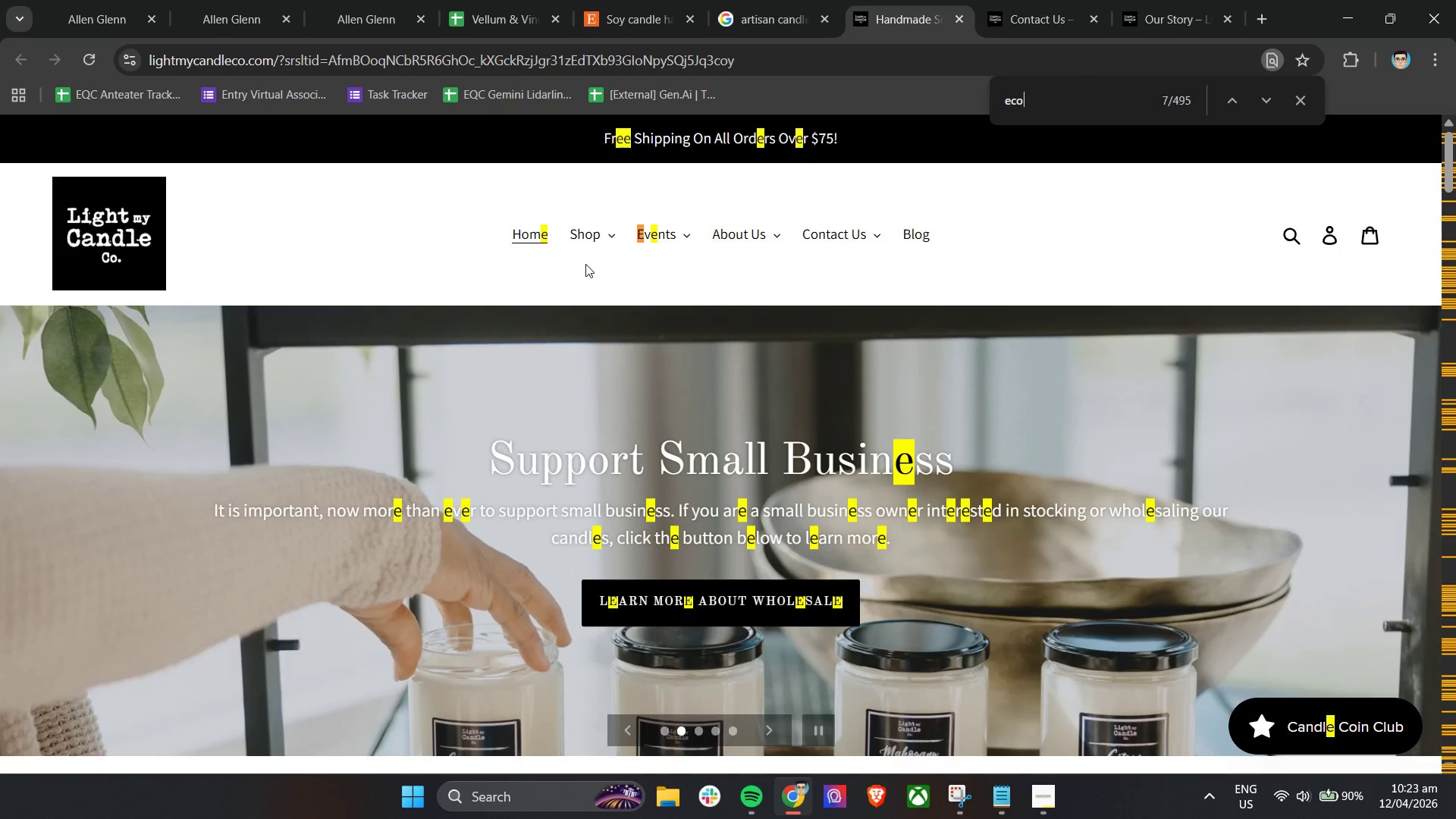 
key(Enter)
 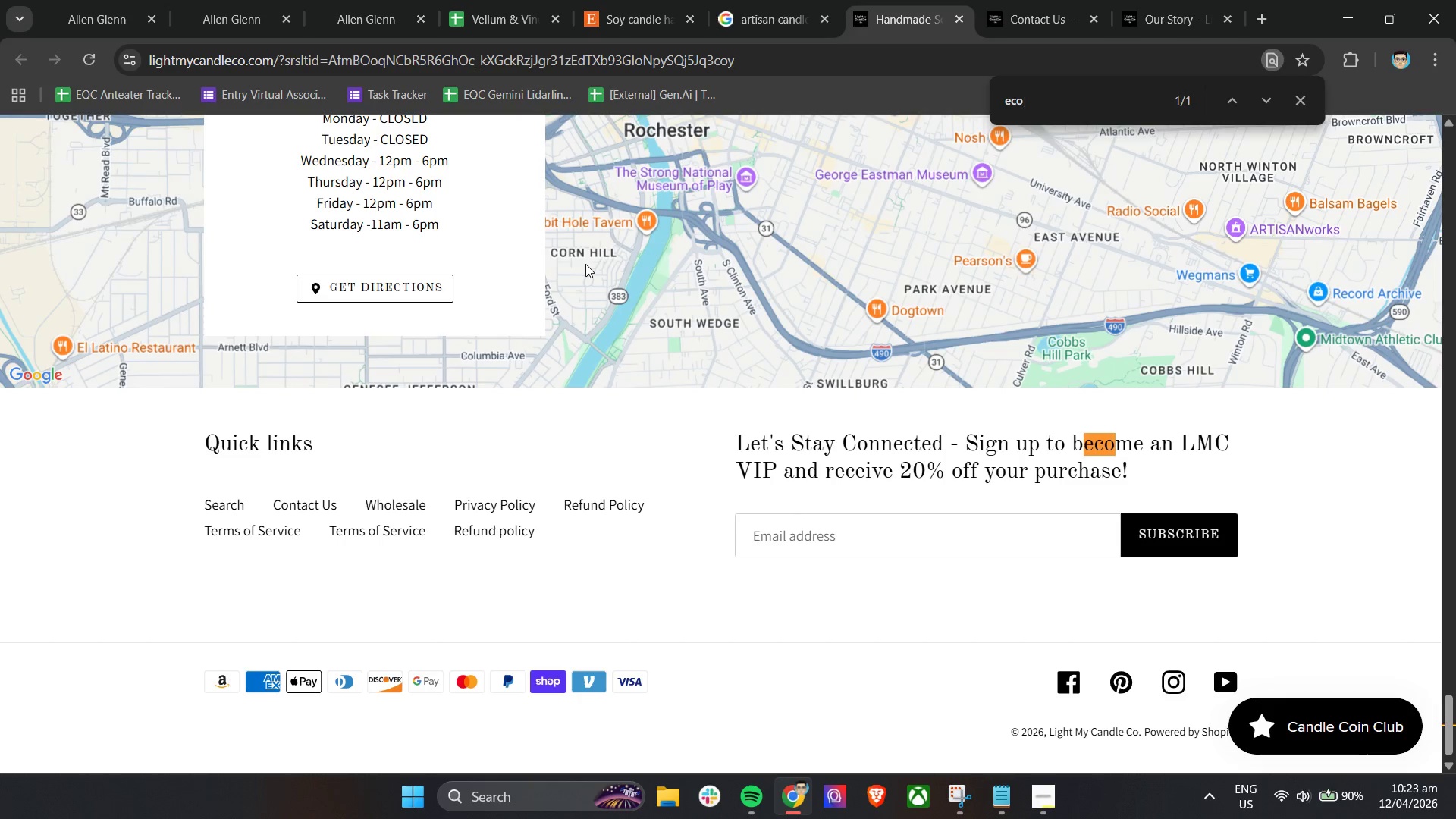 
key(Minus)
 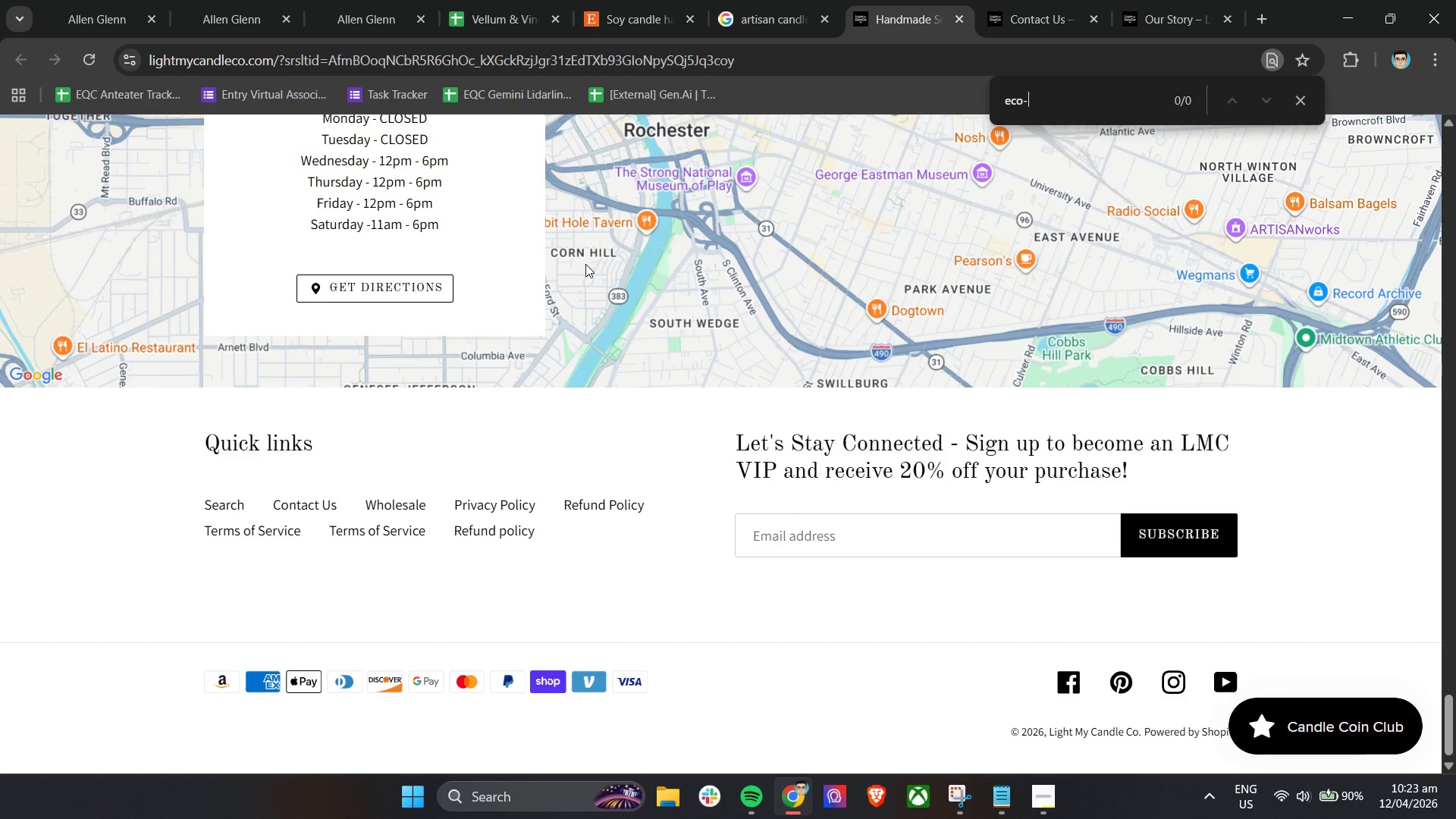 
key(Enter)
 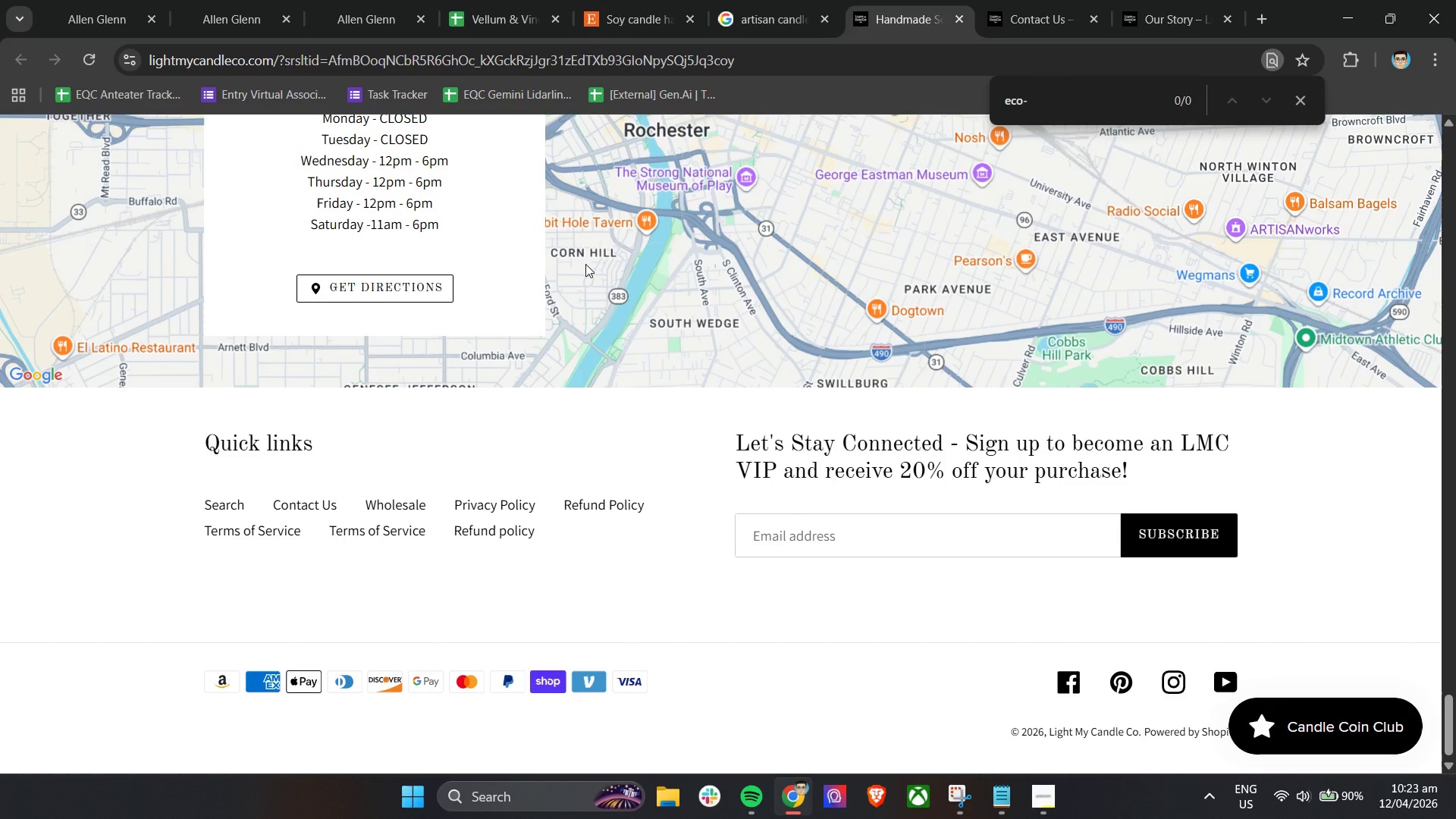 
key(Backspace)
key(Backspace)
key(Backspace)
key(Backspace)
type(refill)
 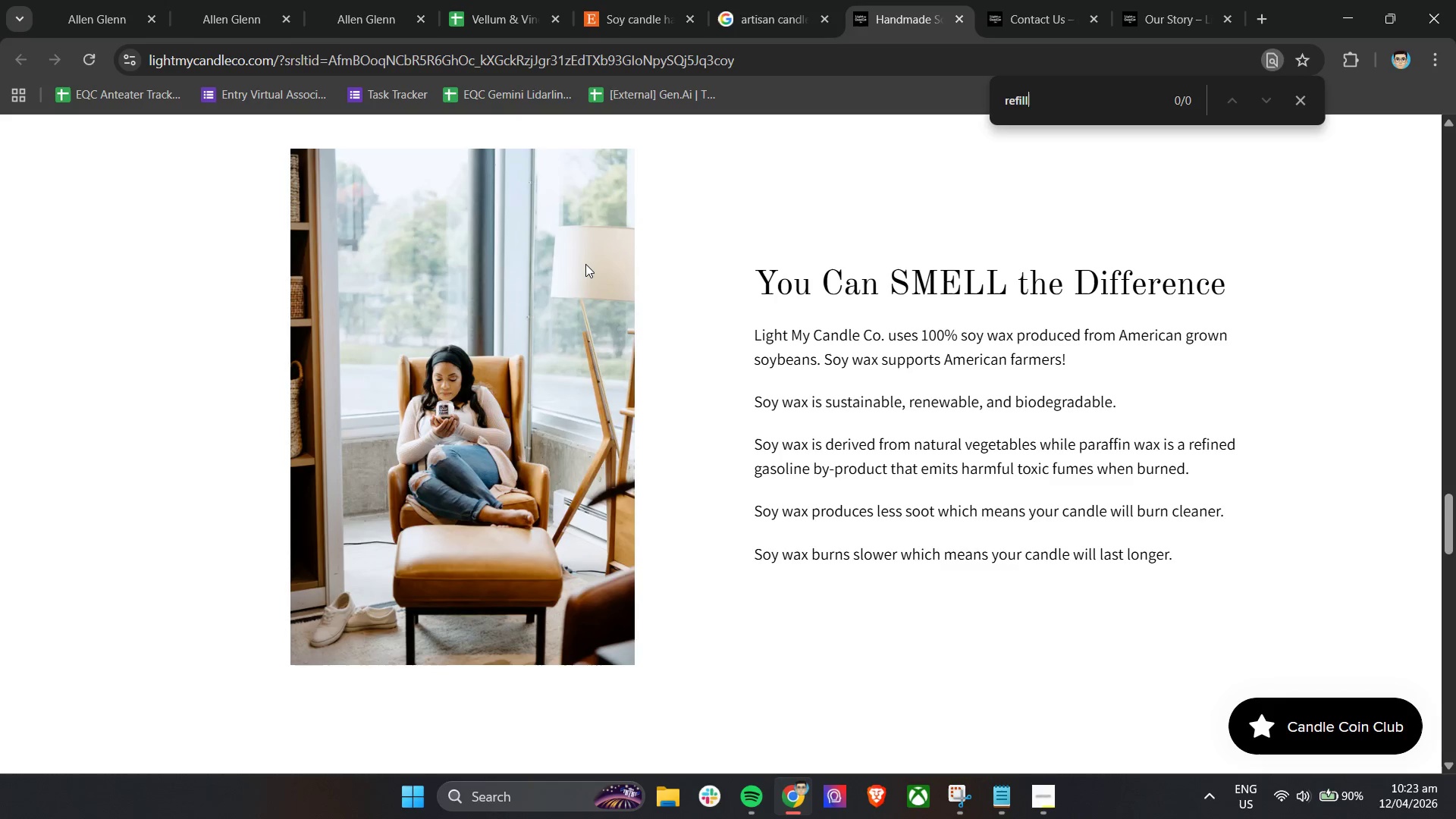 
key(Enter)
 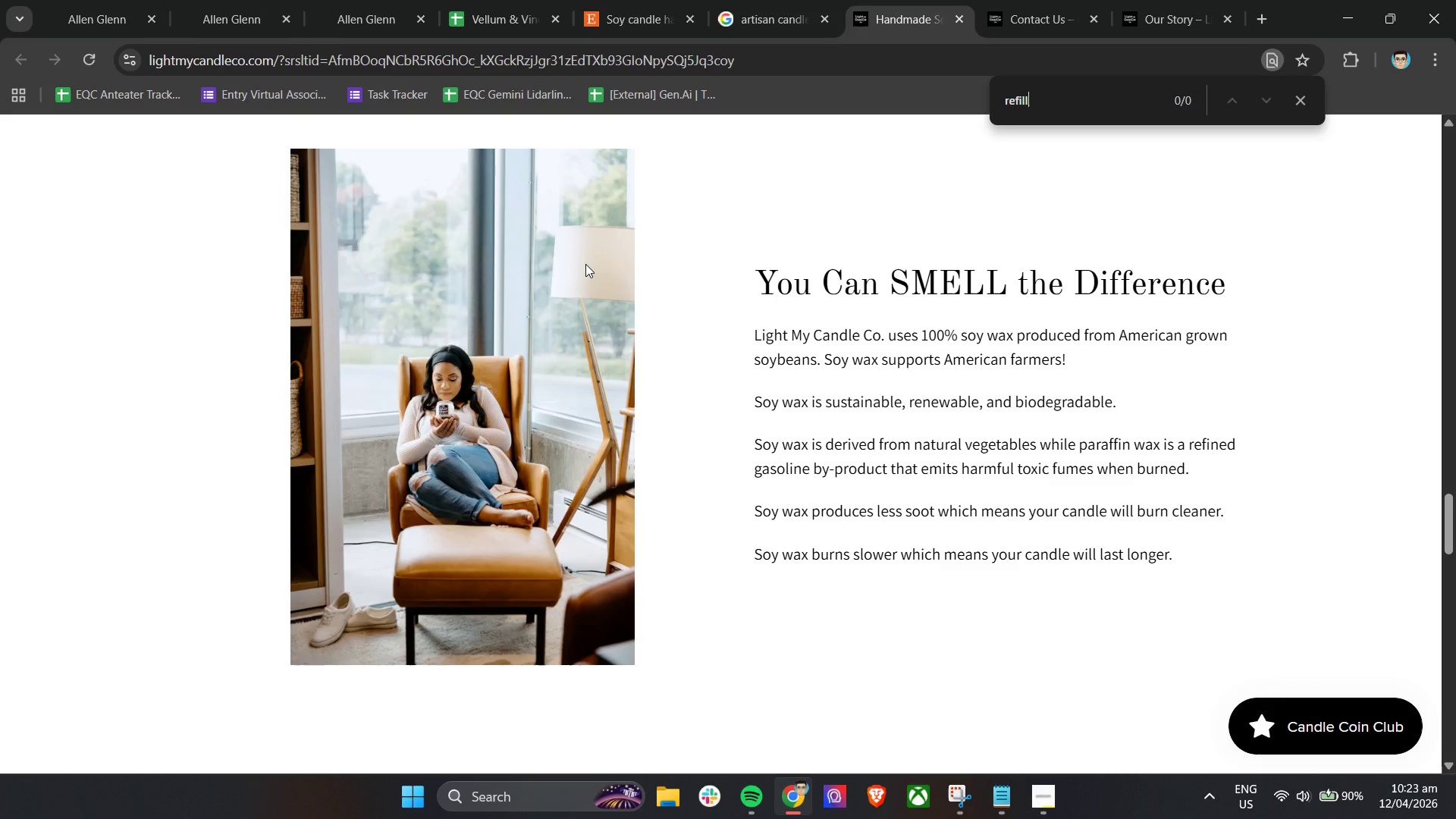 
key(Enter)
 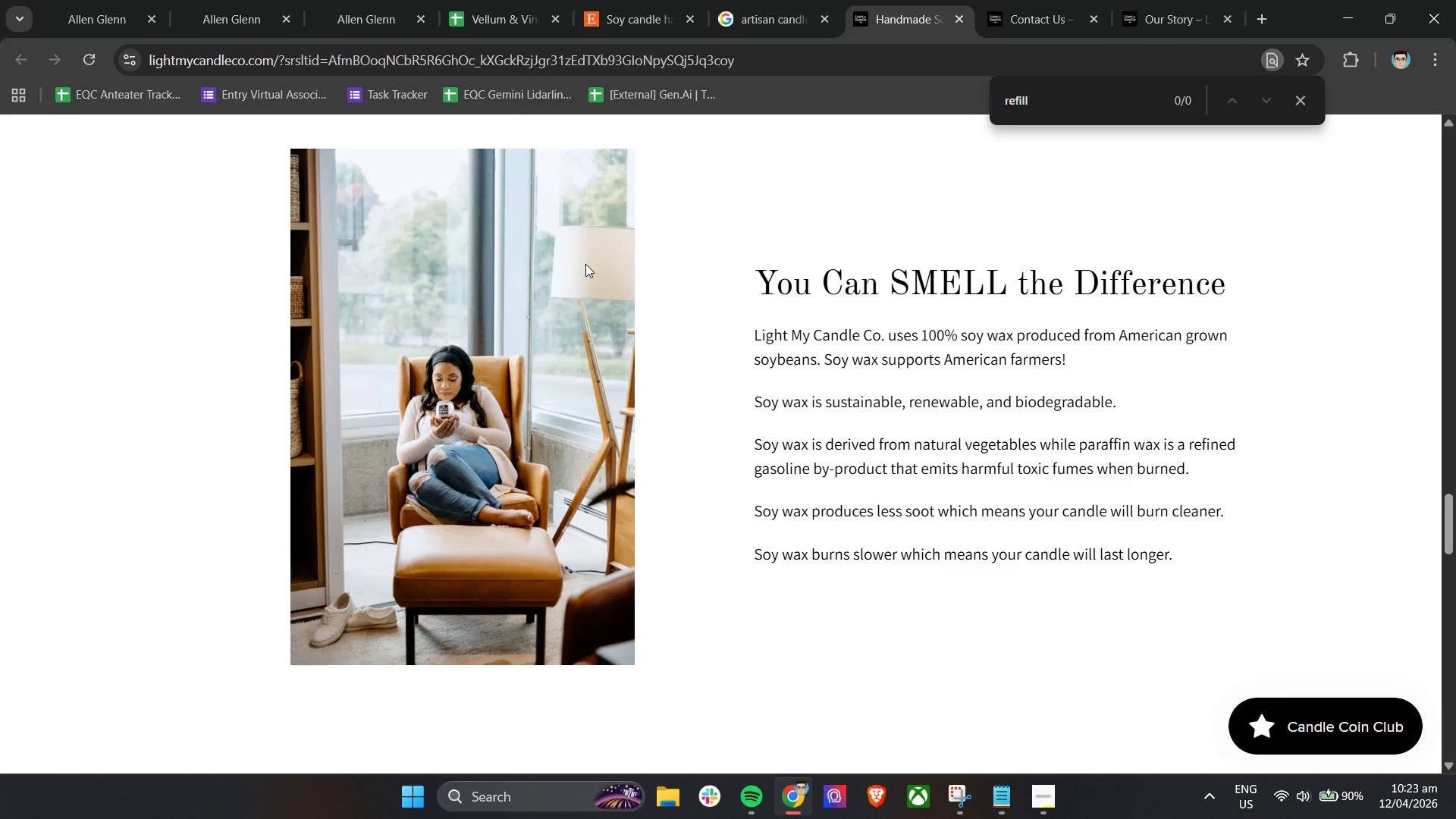 
key(Enter)
 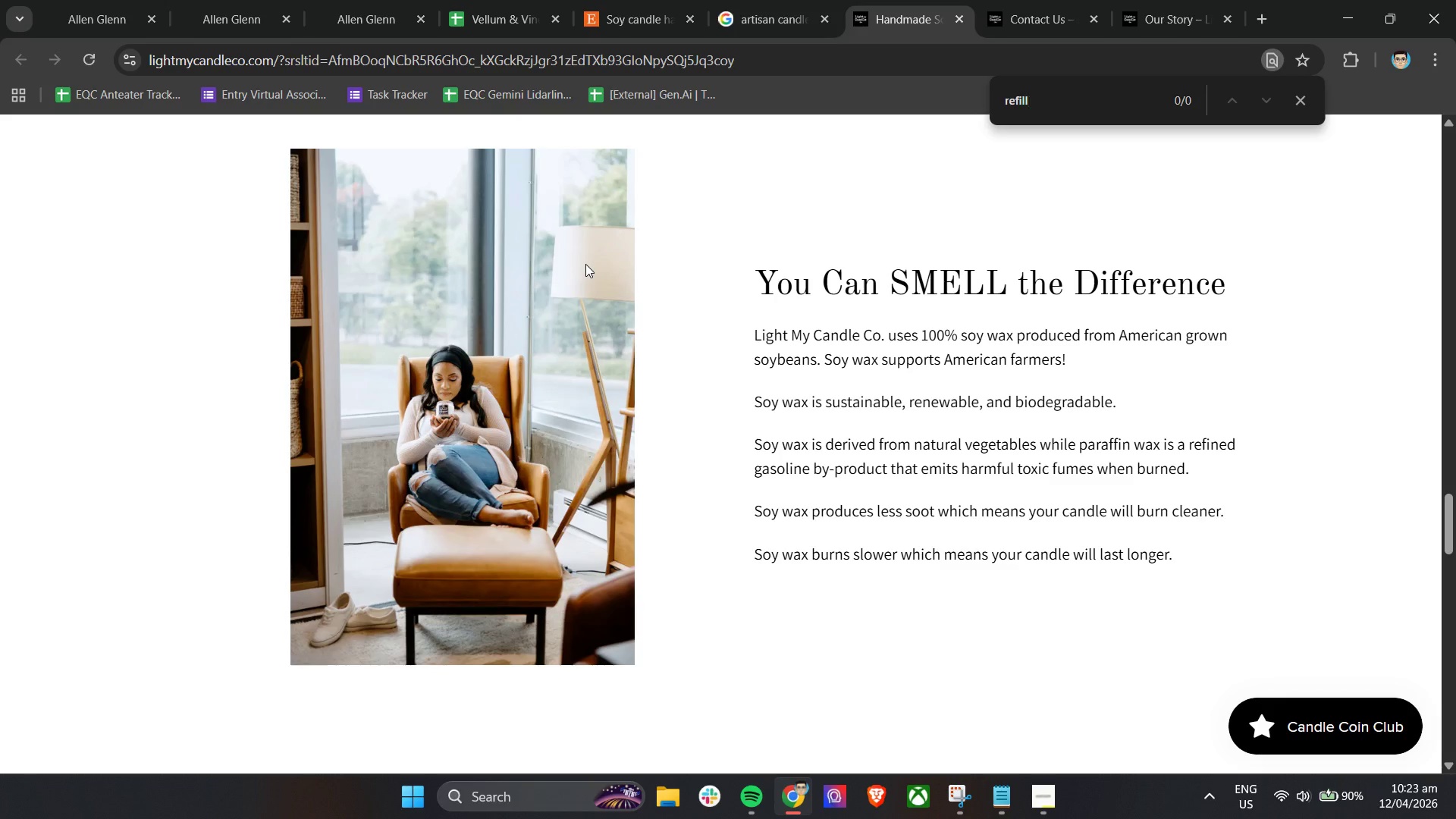 
key(Control+A)
 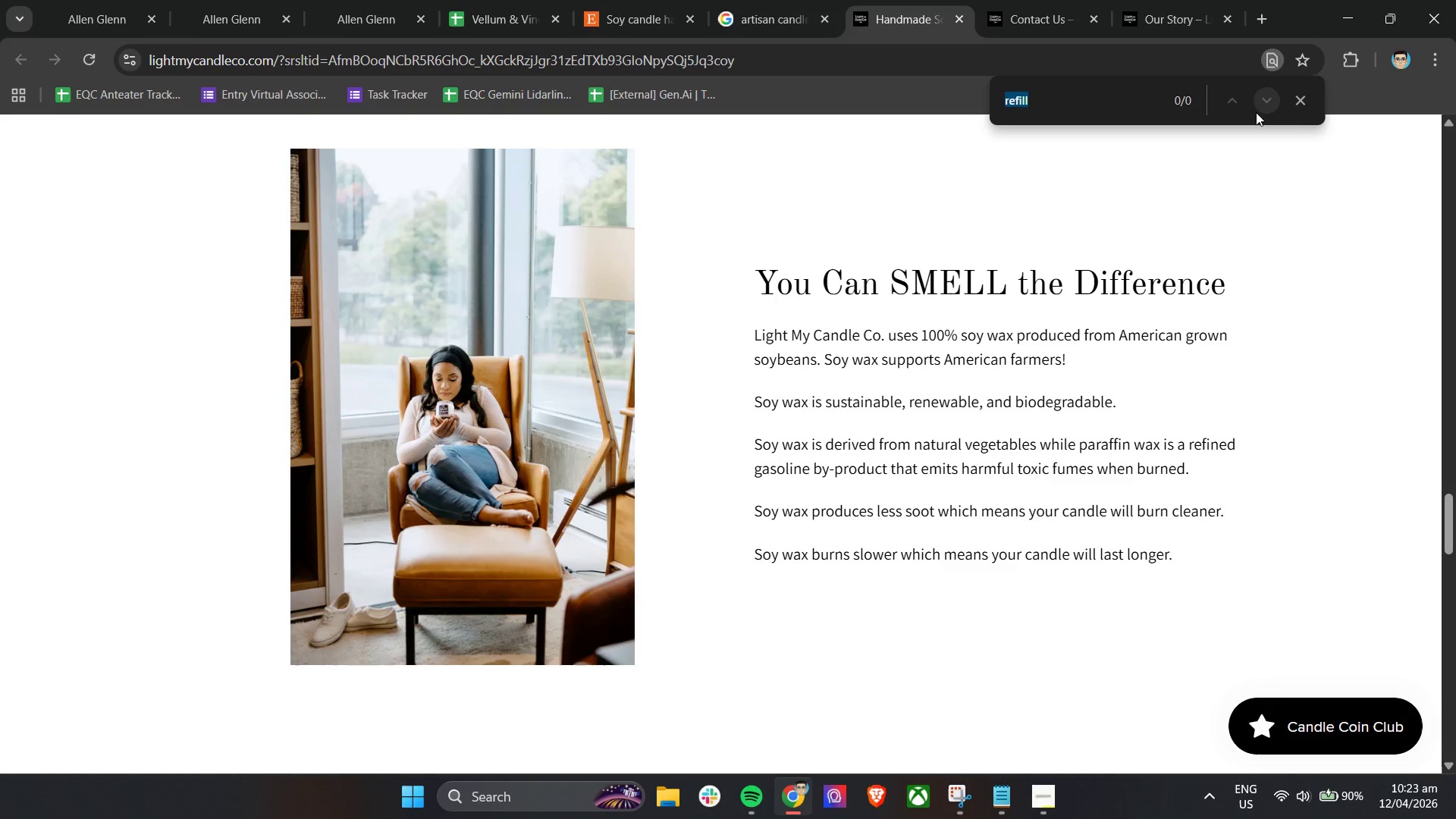 
key(Backspace)
 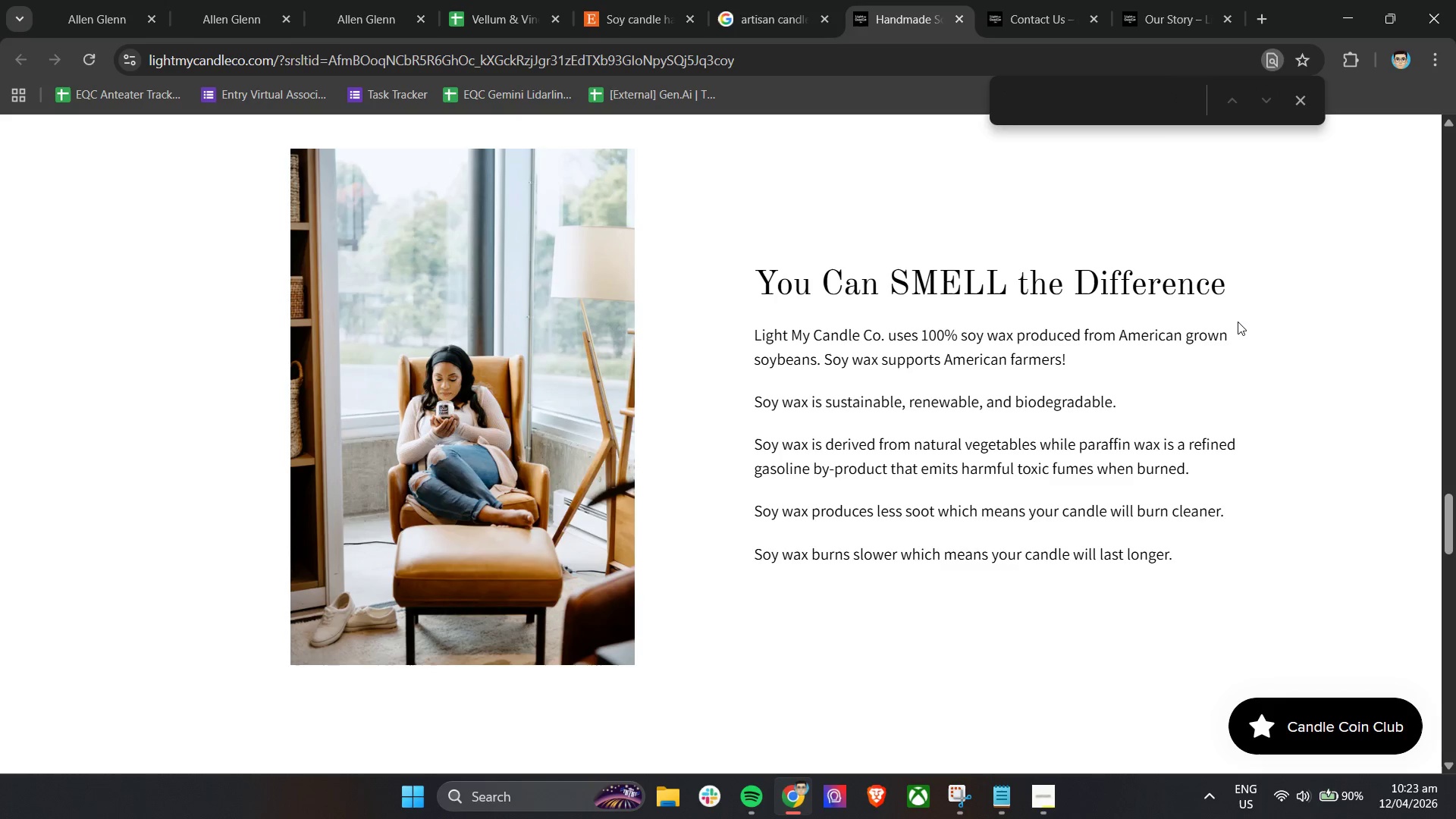 
left_click([1272, 316])
 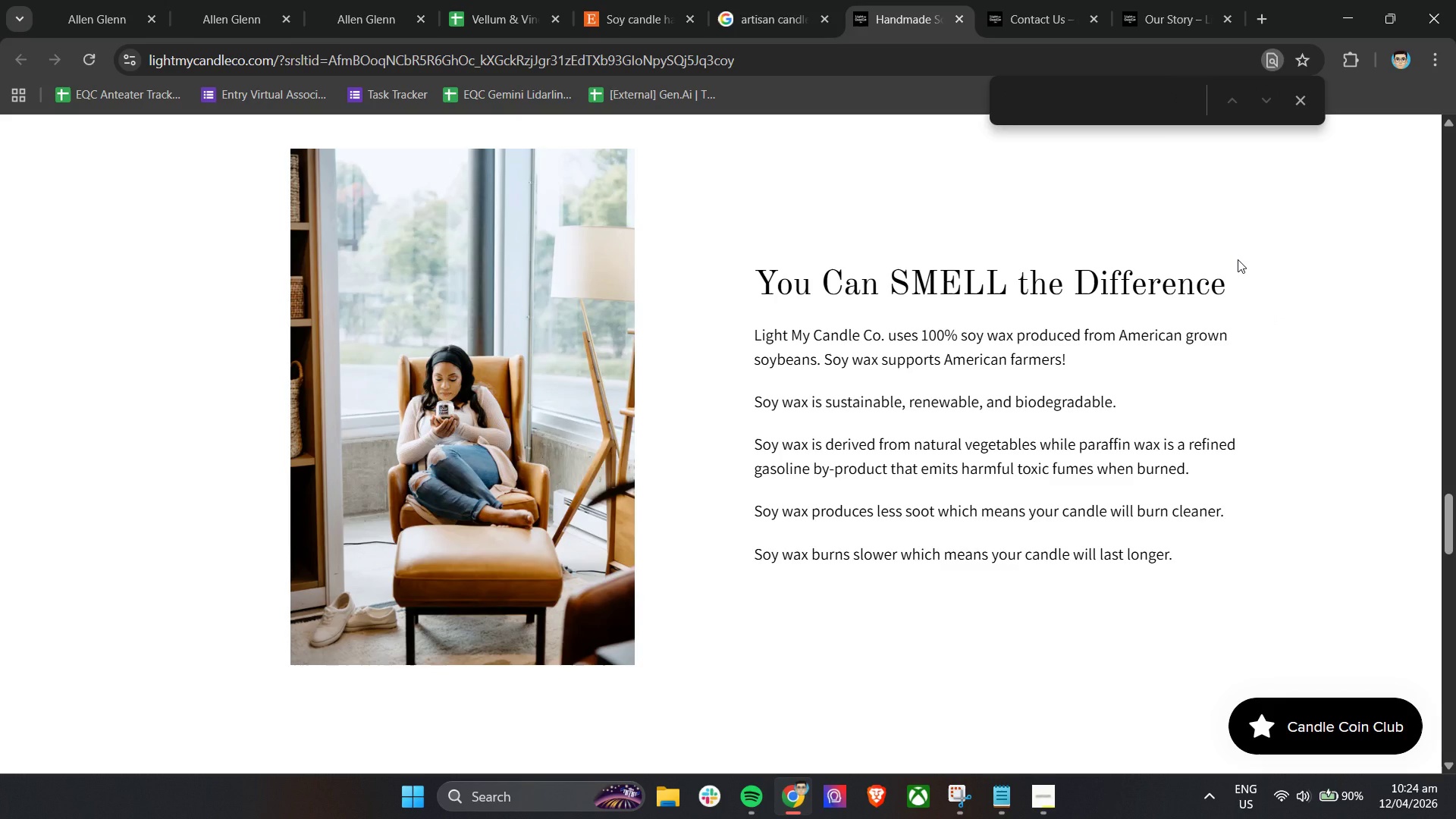 
wait(14.66)
 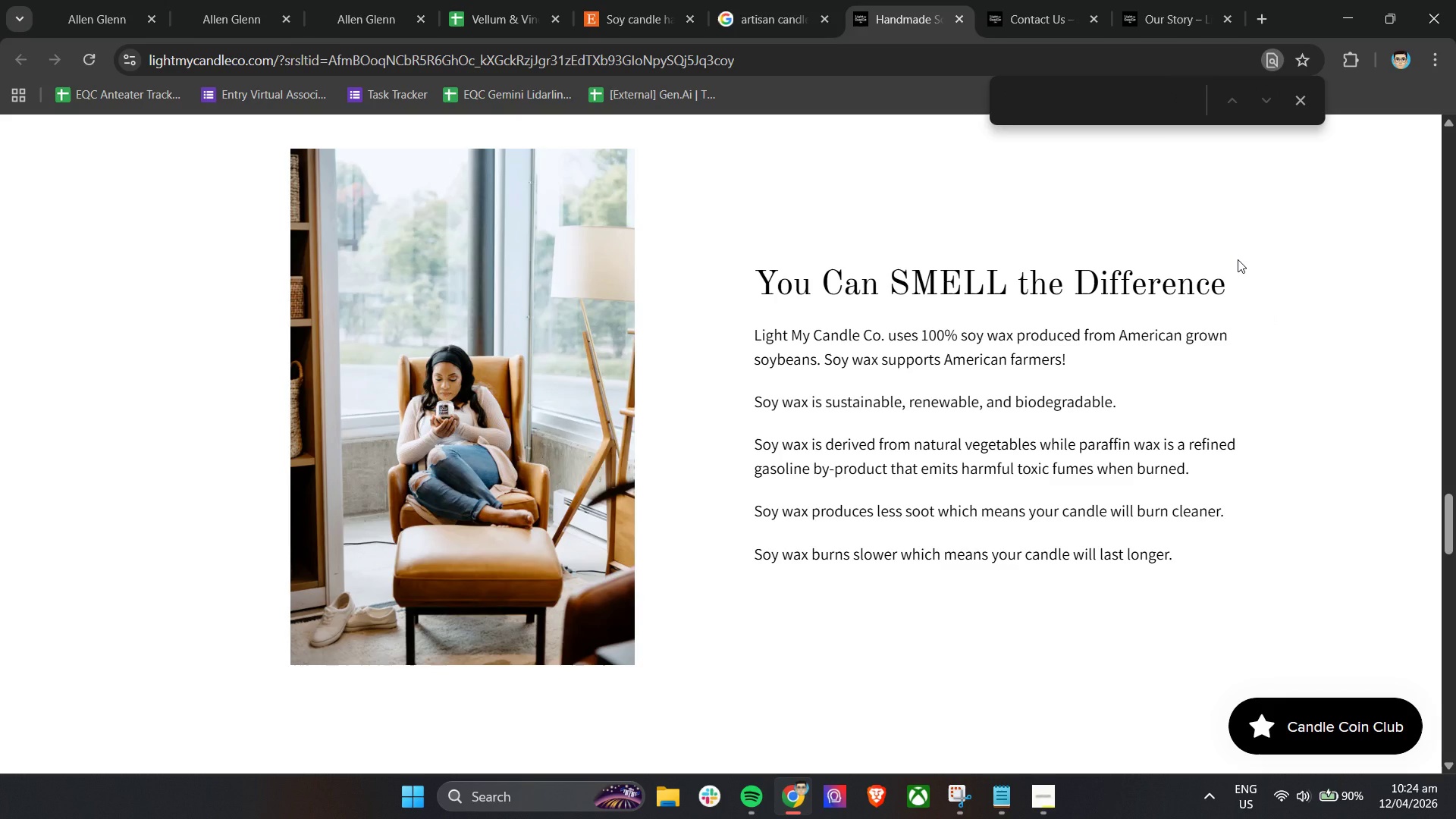 
left_click_drag(start_coordinate=[1454, 526], to_coordinate=[1448, 168])
 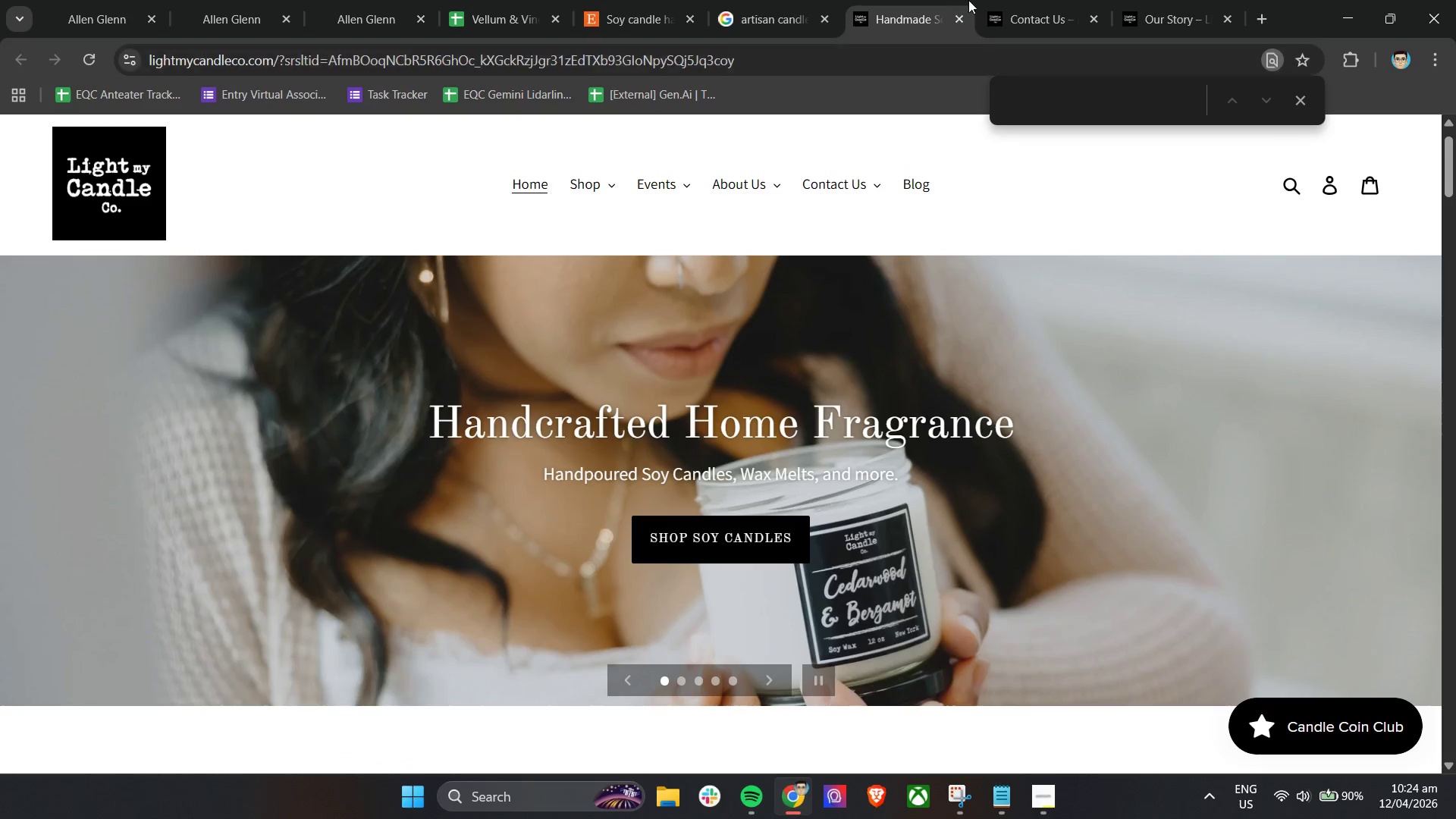 
left_click([1025, 0])
 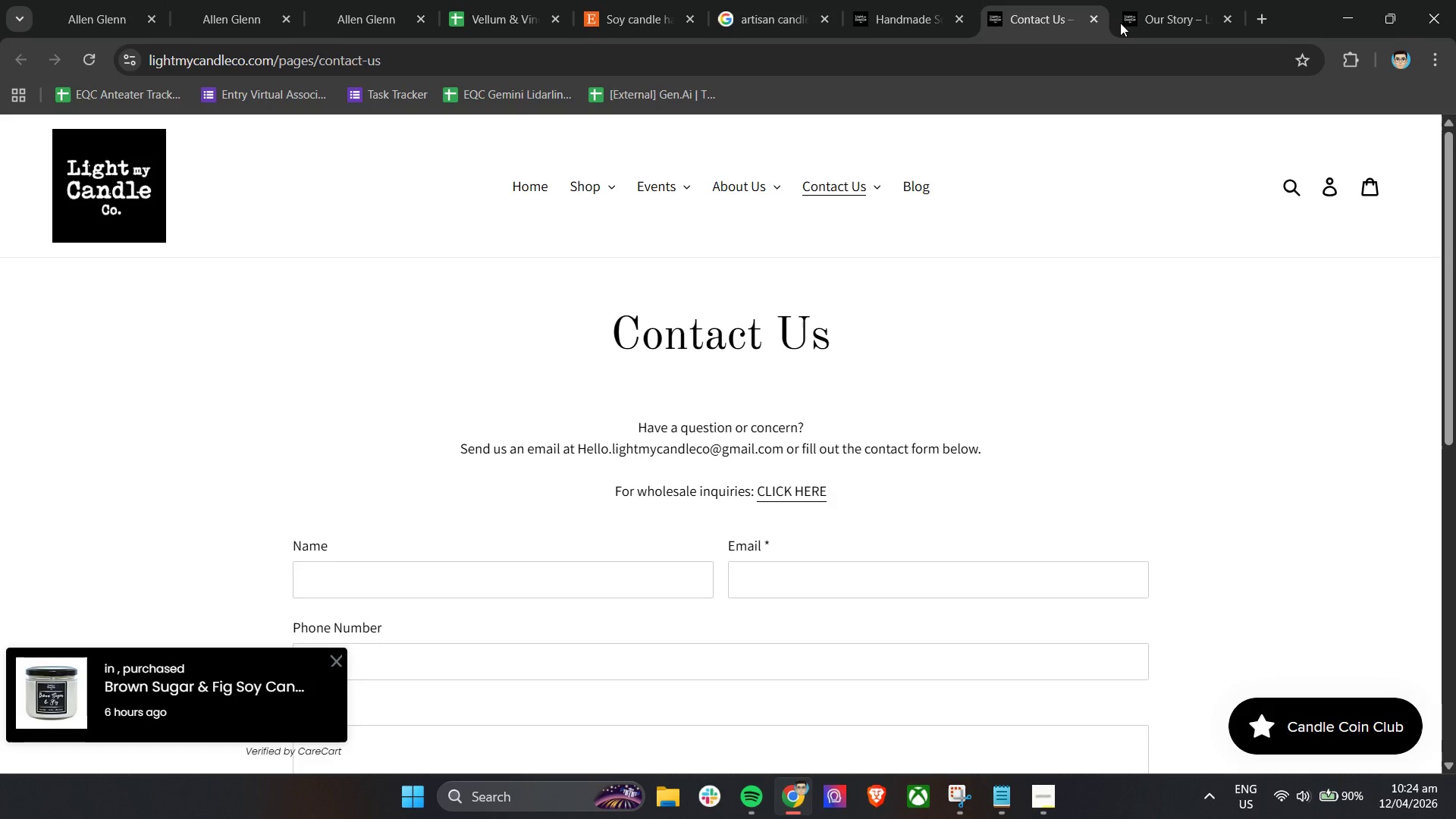 
left_click([1157, 0])
 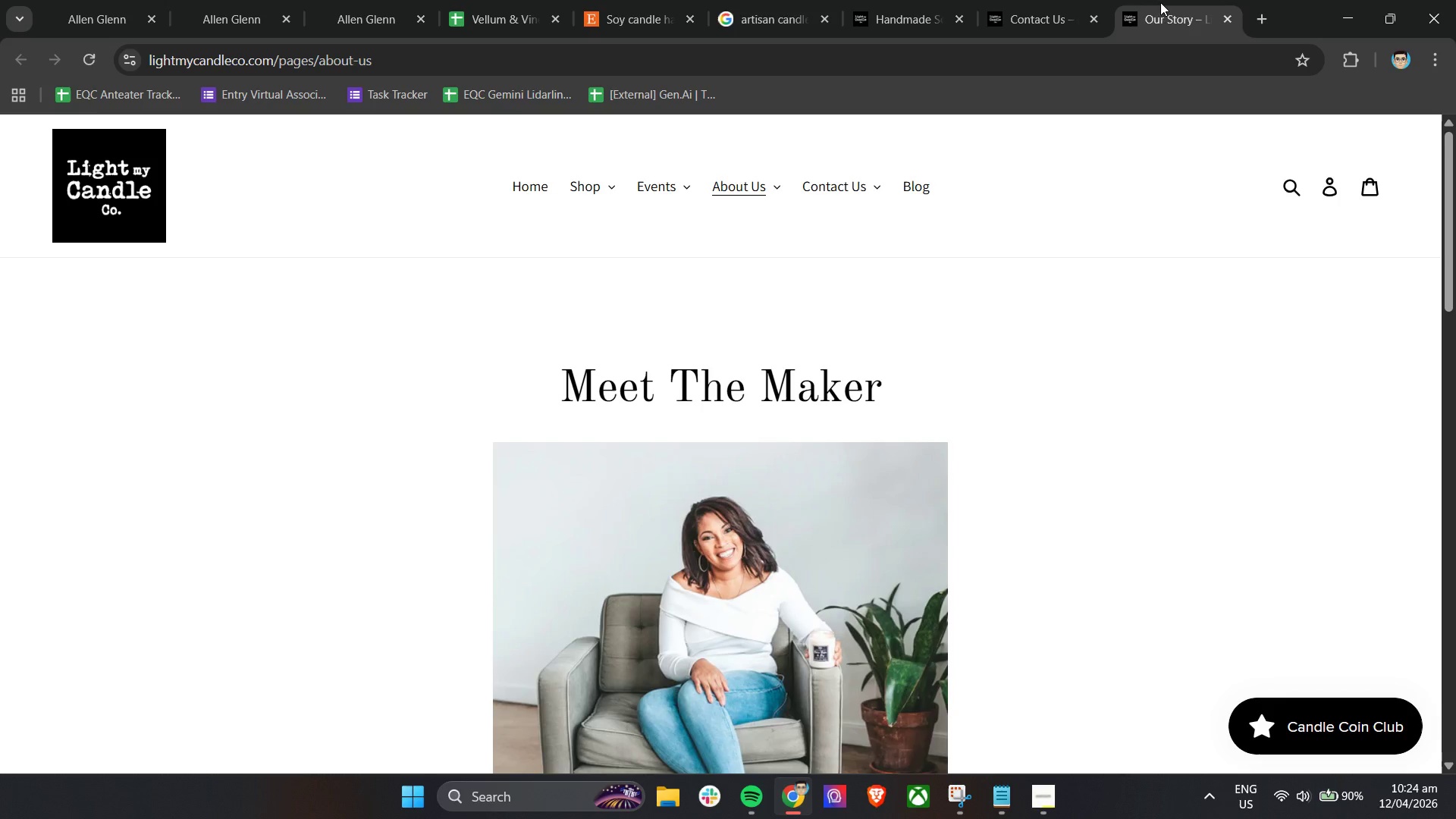 
left_click_drag(start_coordinate=[1164, 1], to_coordinate=[1033, 0])
 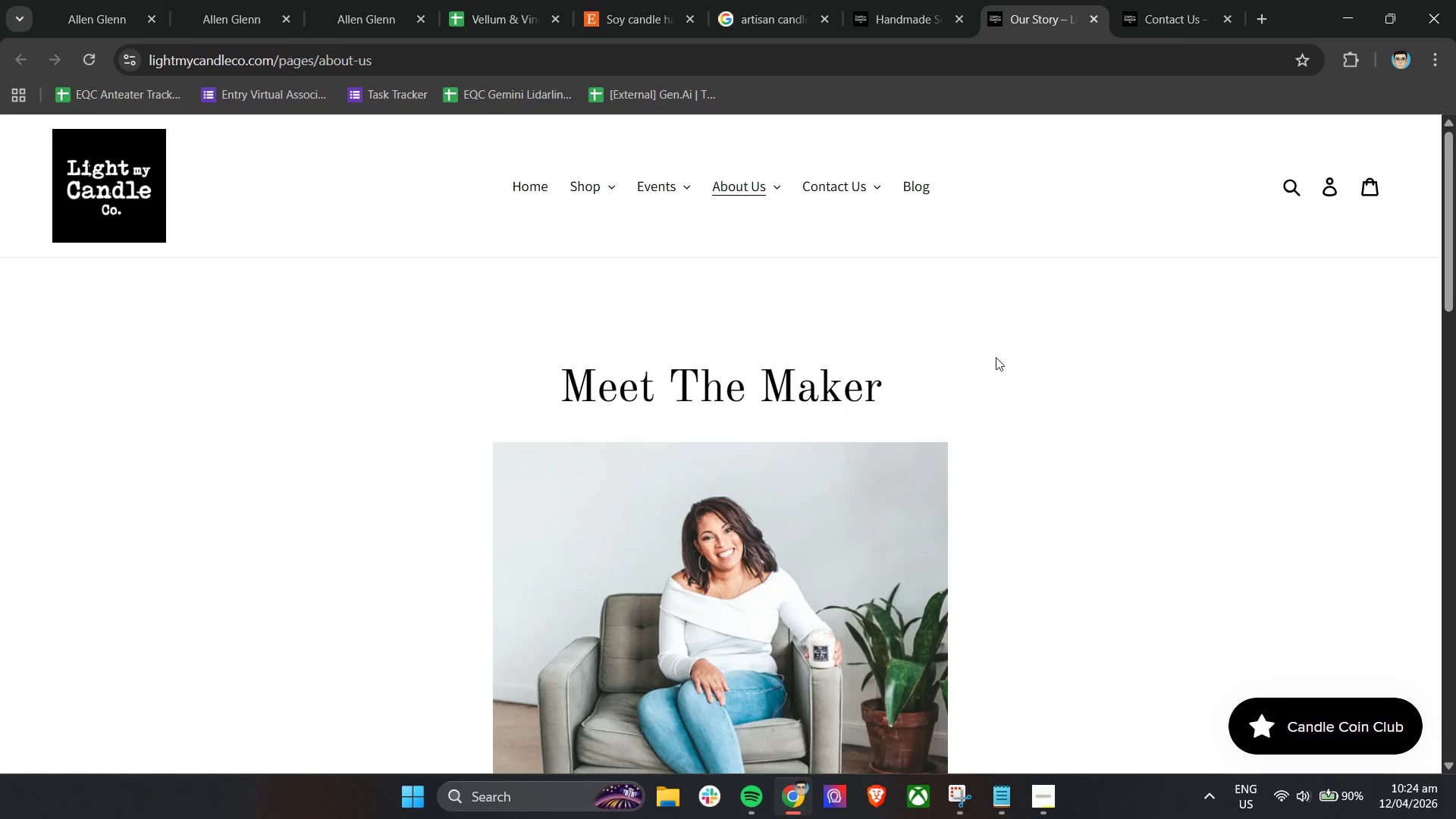 
scroll: coordinate [996, 365], scroll_direction: down, amount: 7.0
 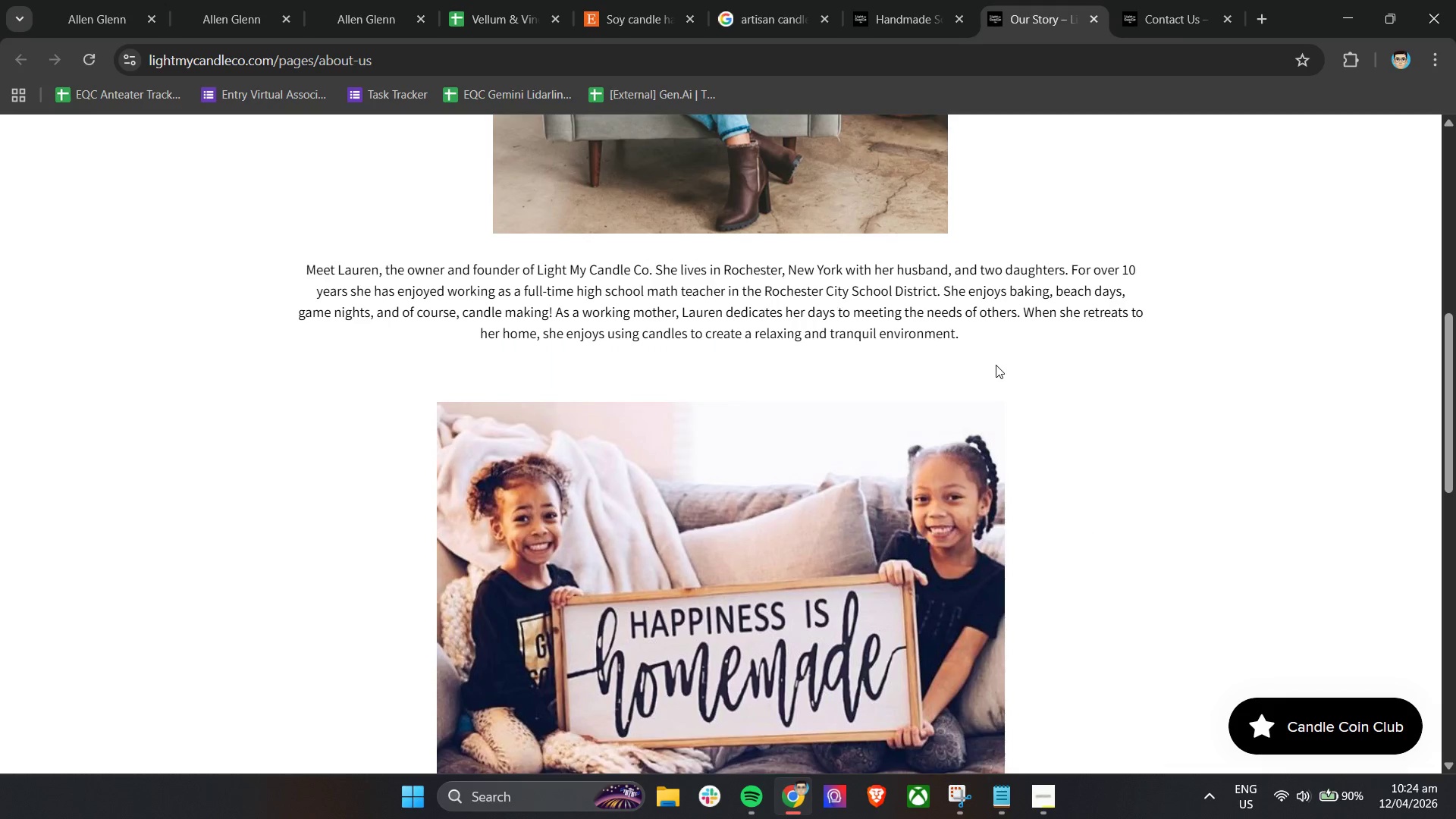 
scroll: coordinate [996, 365], scroll_direction: up, amount: 4.0
 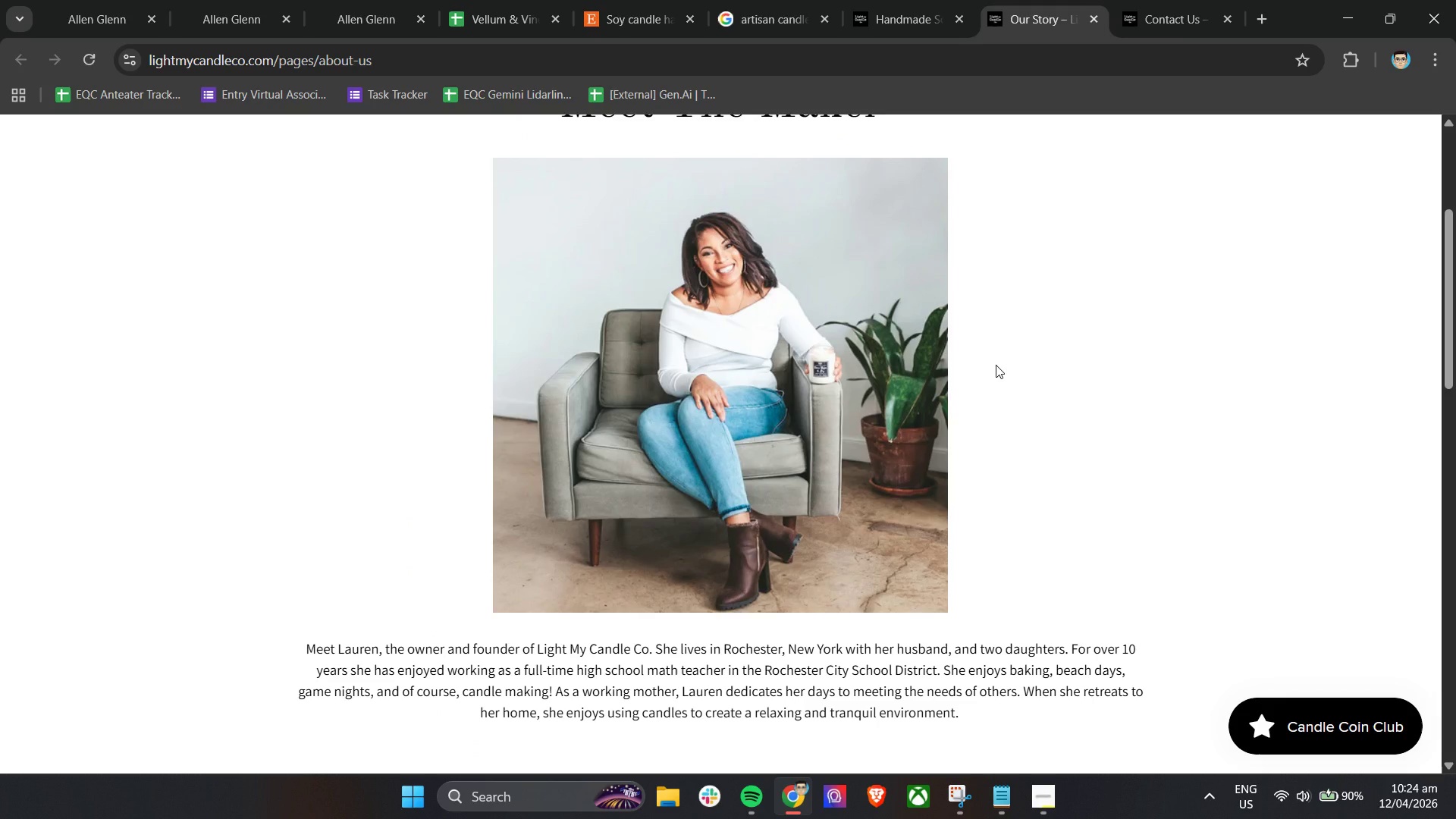 
wait(6.38)
 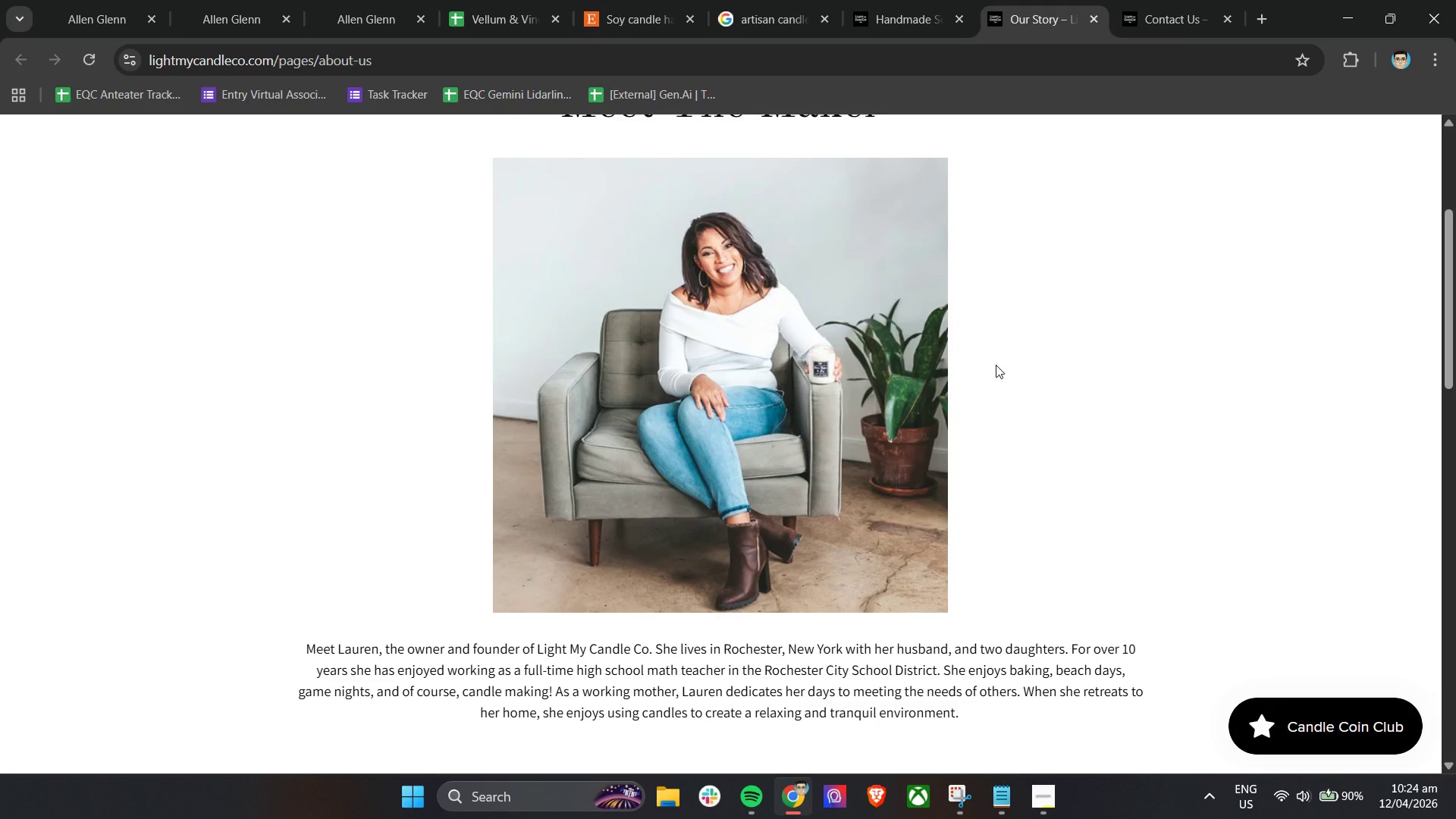 
left_click_drag(start_coordinate=[1442, 274], to_coordinate=[1454, 661])
 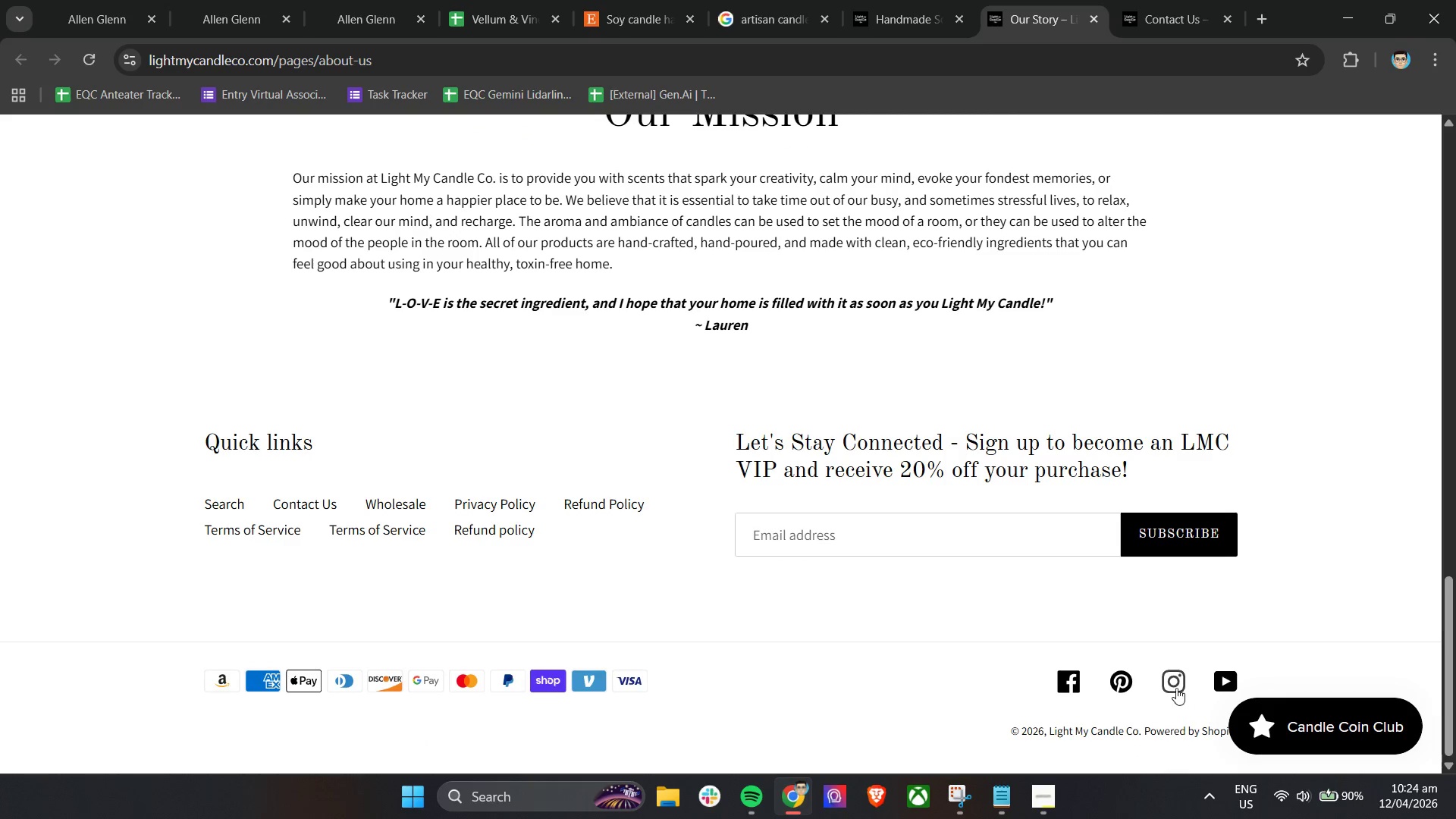 
right_click([1175, 683])
 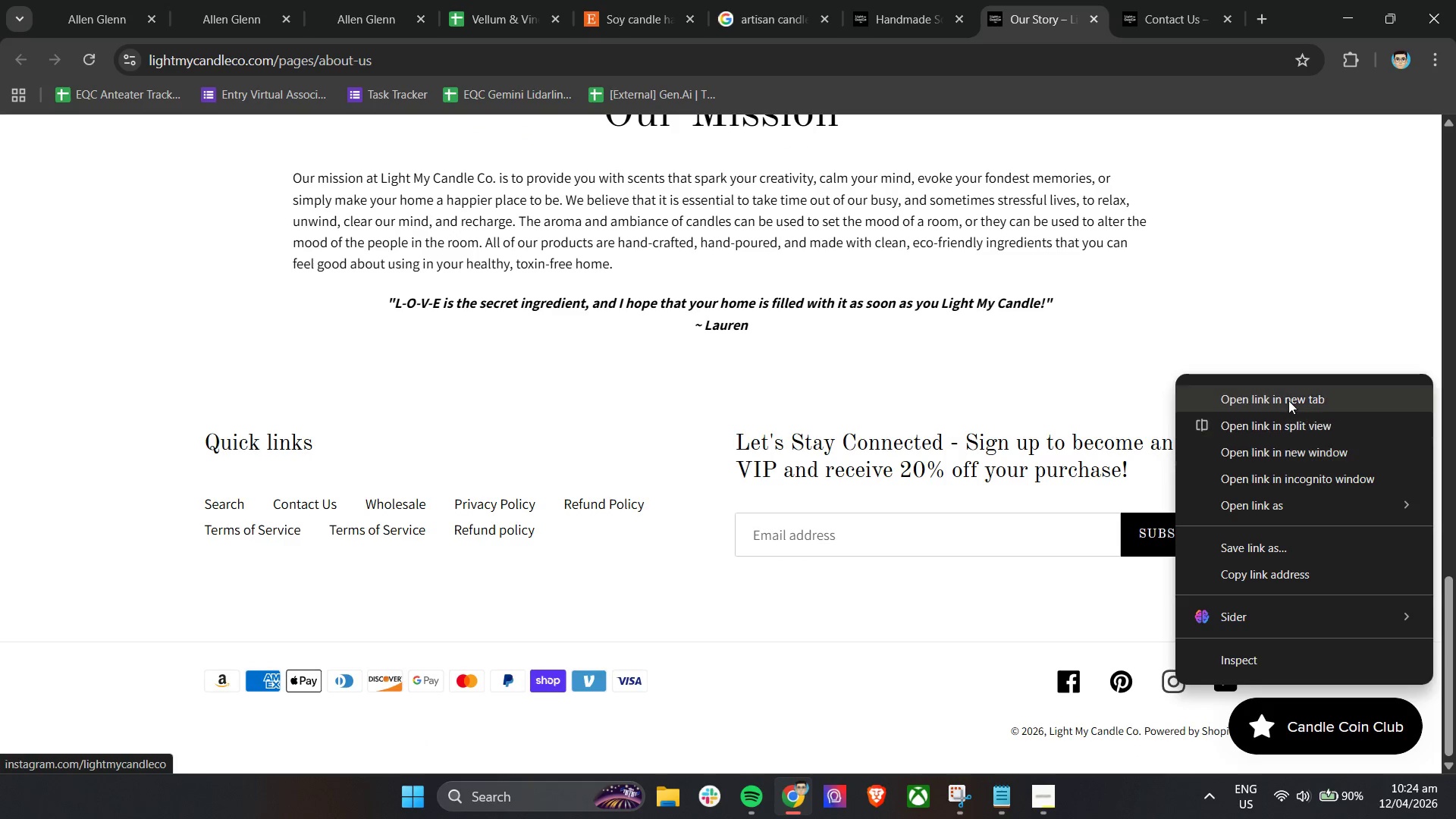 
left_click([1288, 400])
 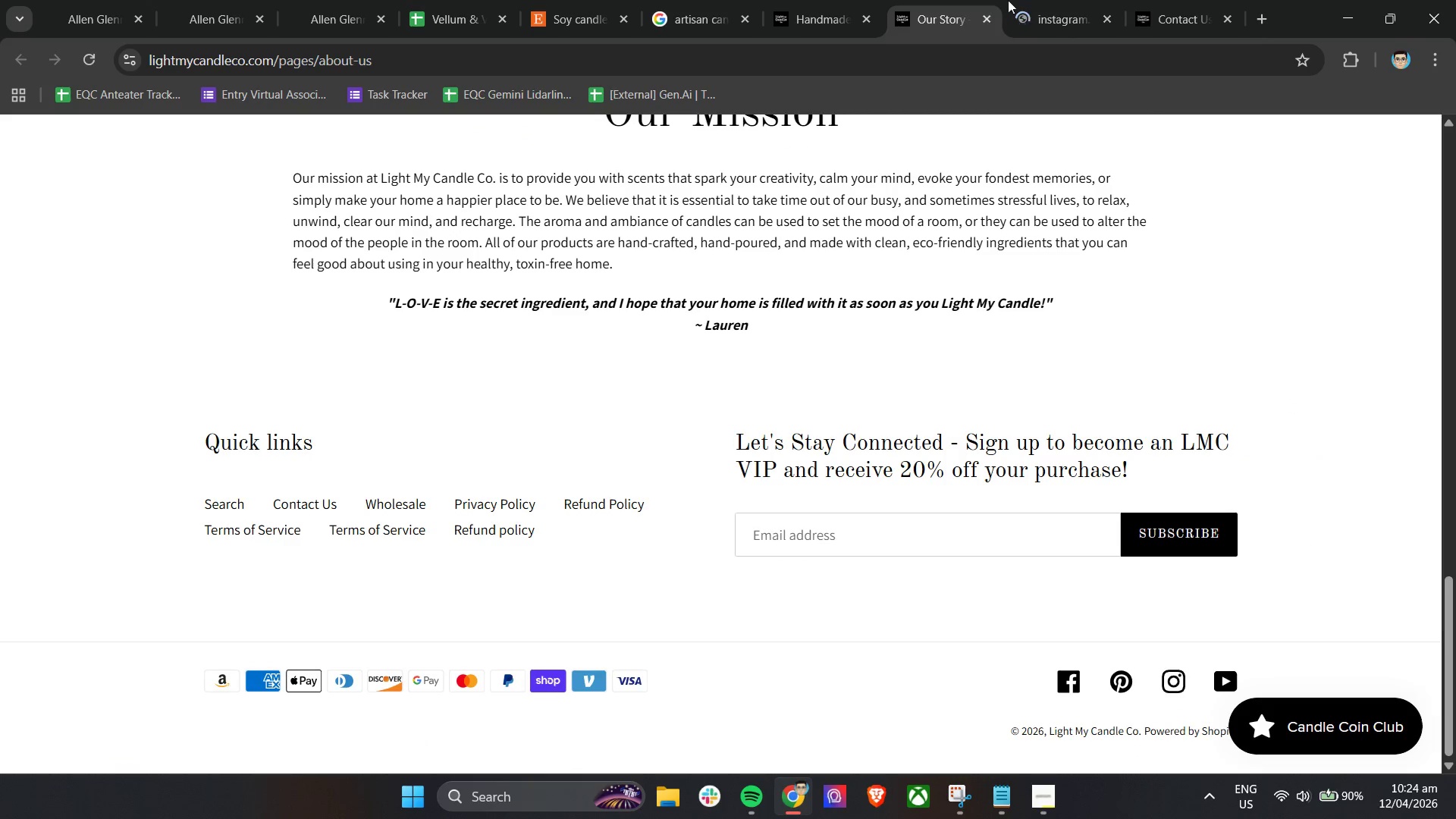 
left_click_drag(start_coordinate=[1051, 7], to_coordinate=[1153, 0])
 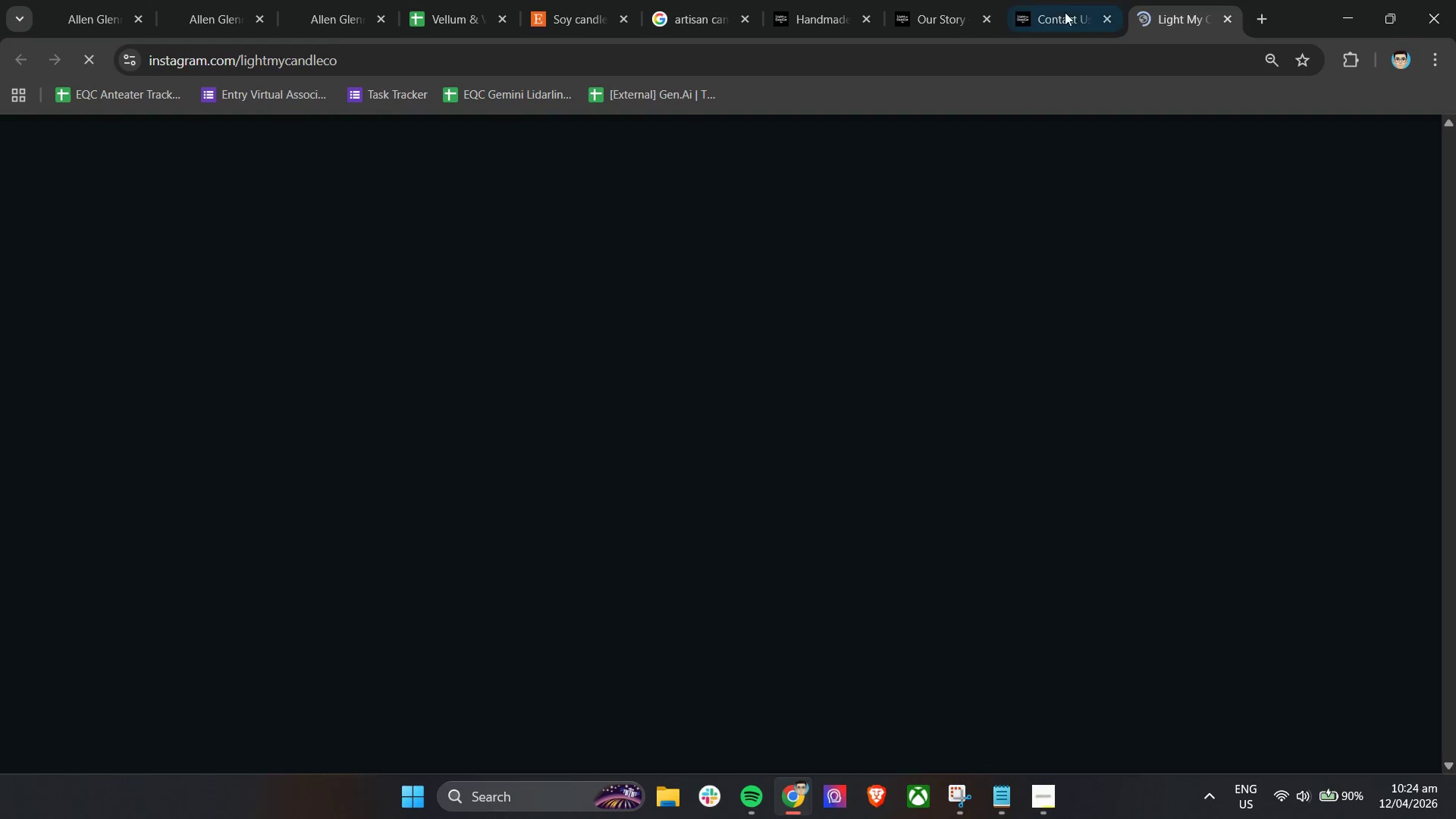 
left_click([1058, 5])
 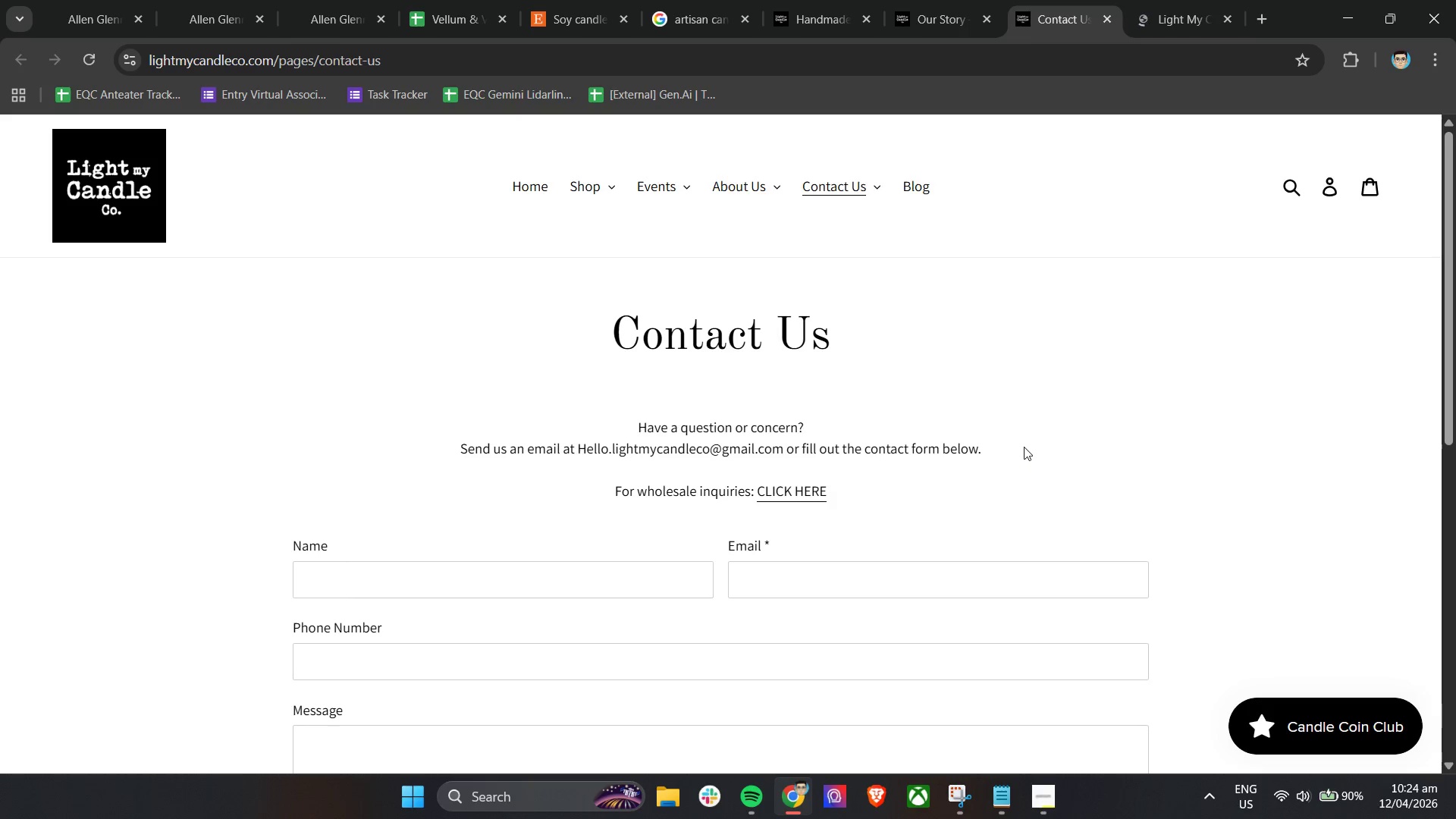 
wait(8.53)
 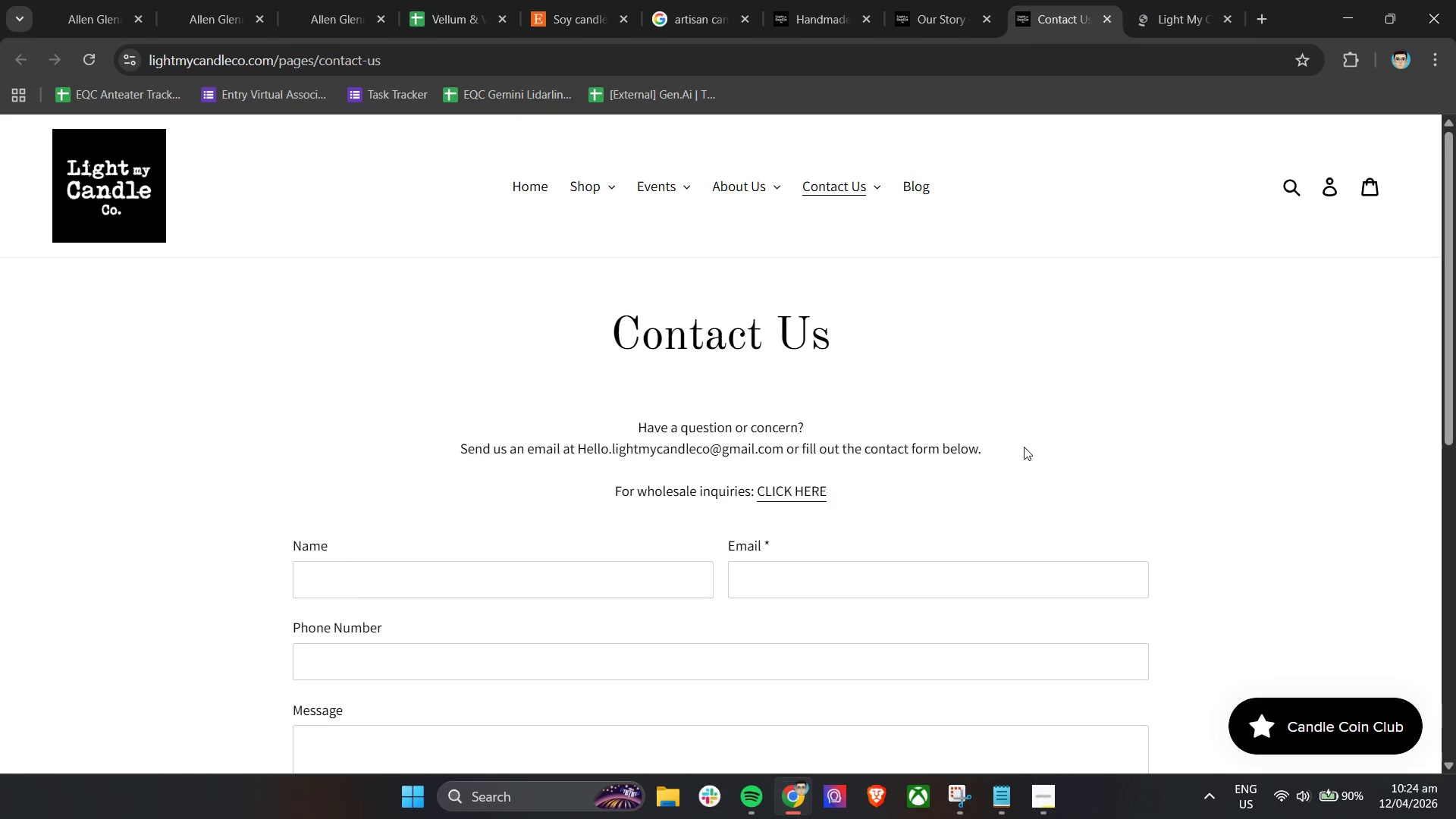 
left_click([940, 0])
 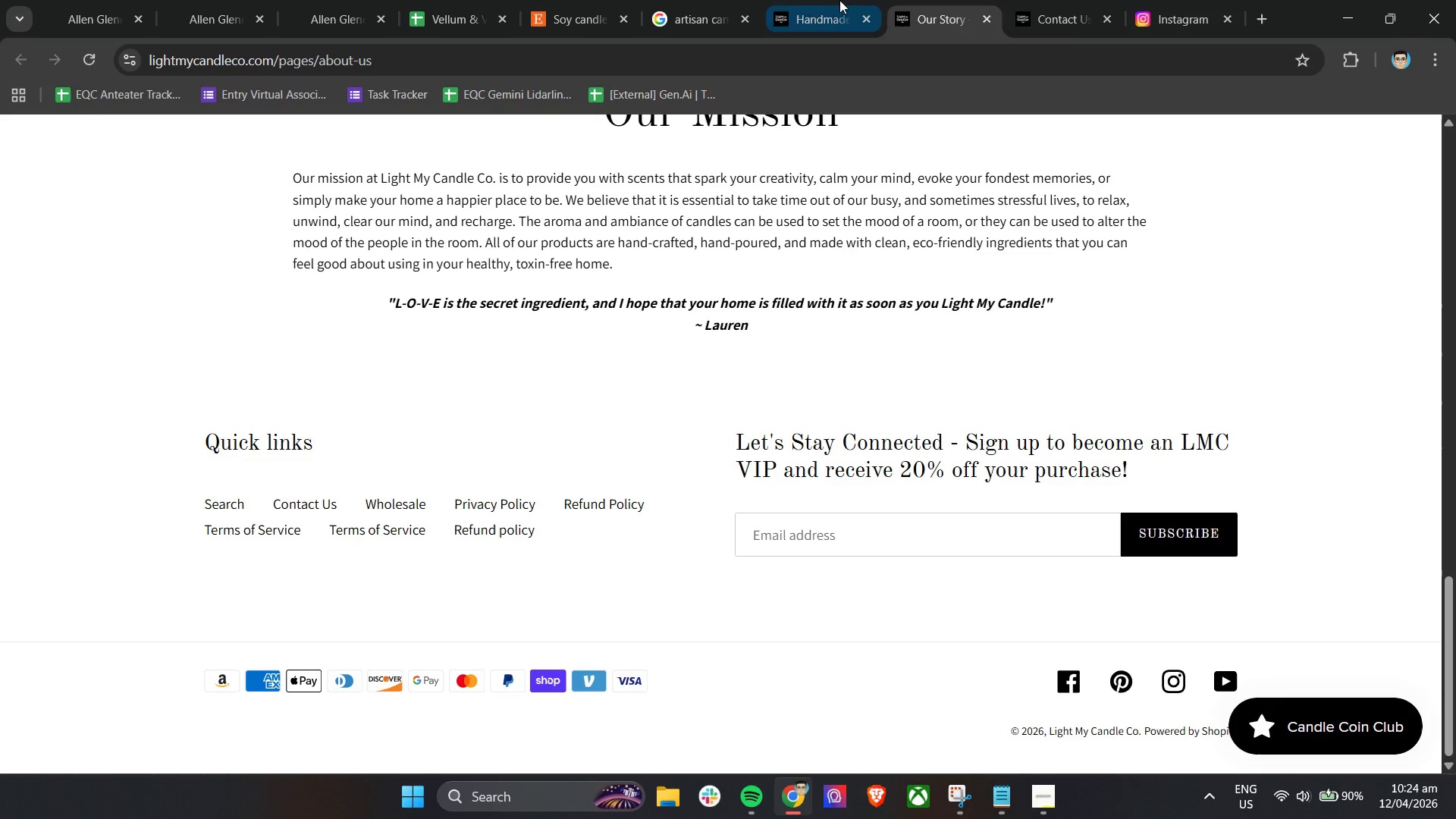 
left_click([808, 0])
 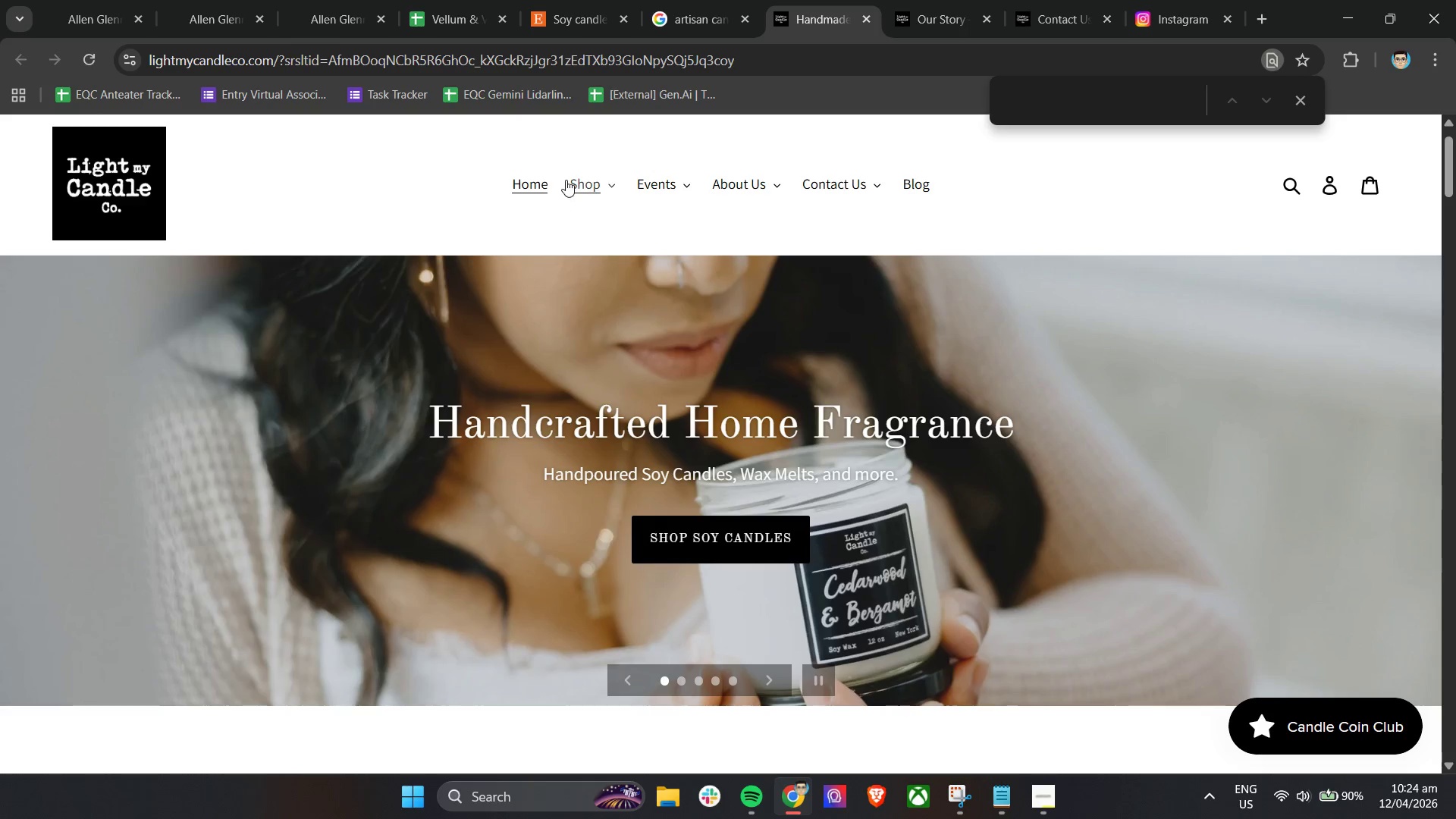 
left_click([566, 180])
 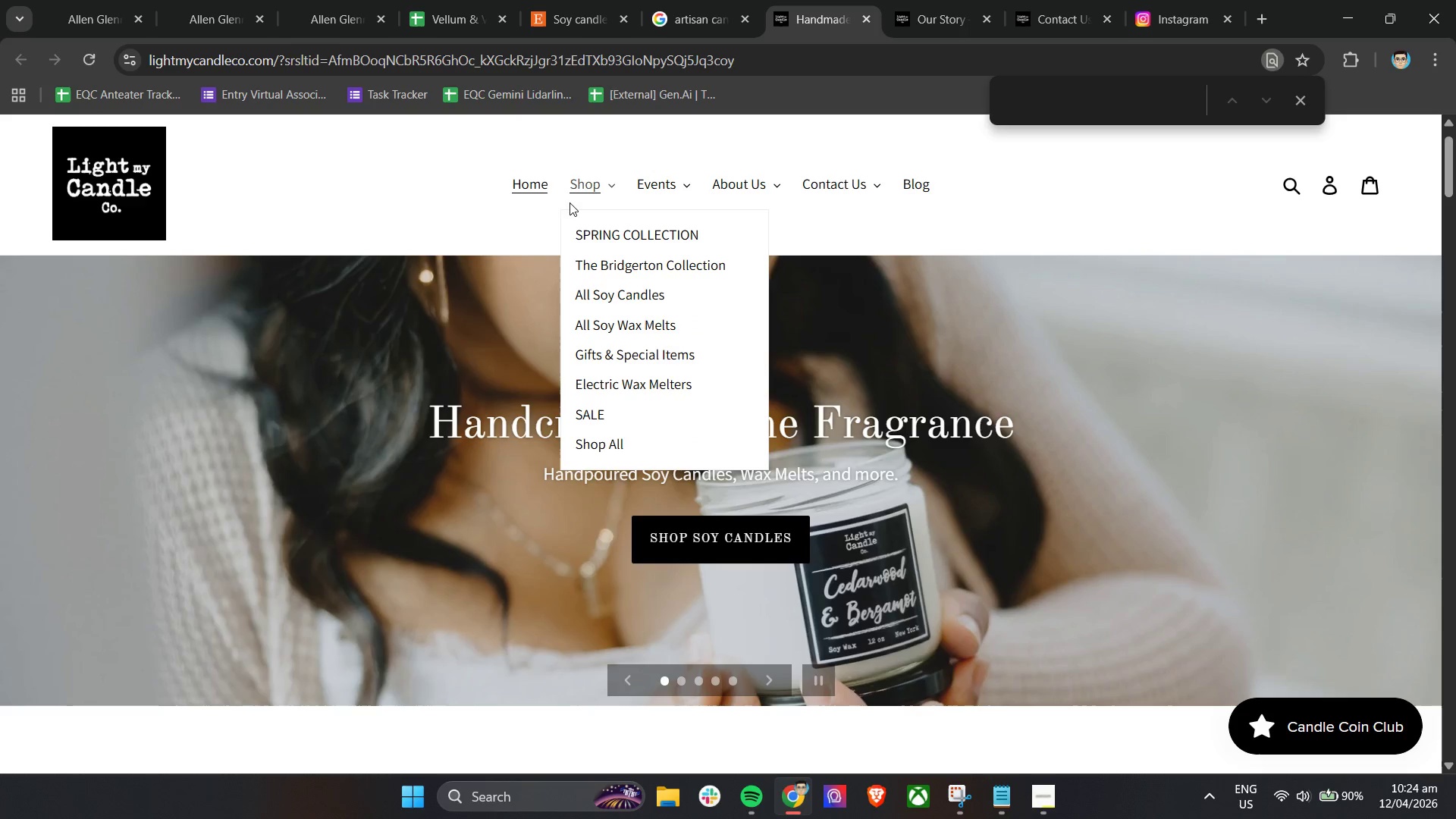 
left_click([579, 176])
 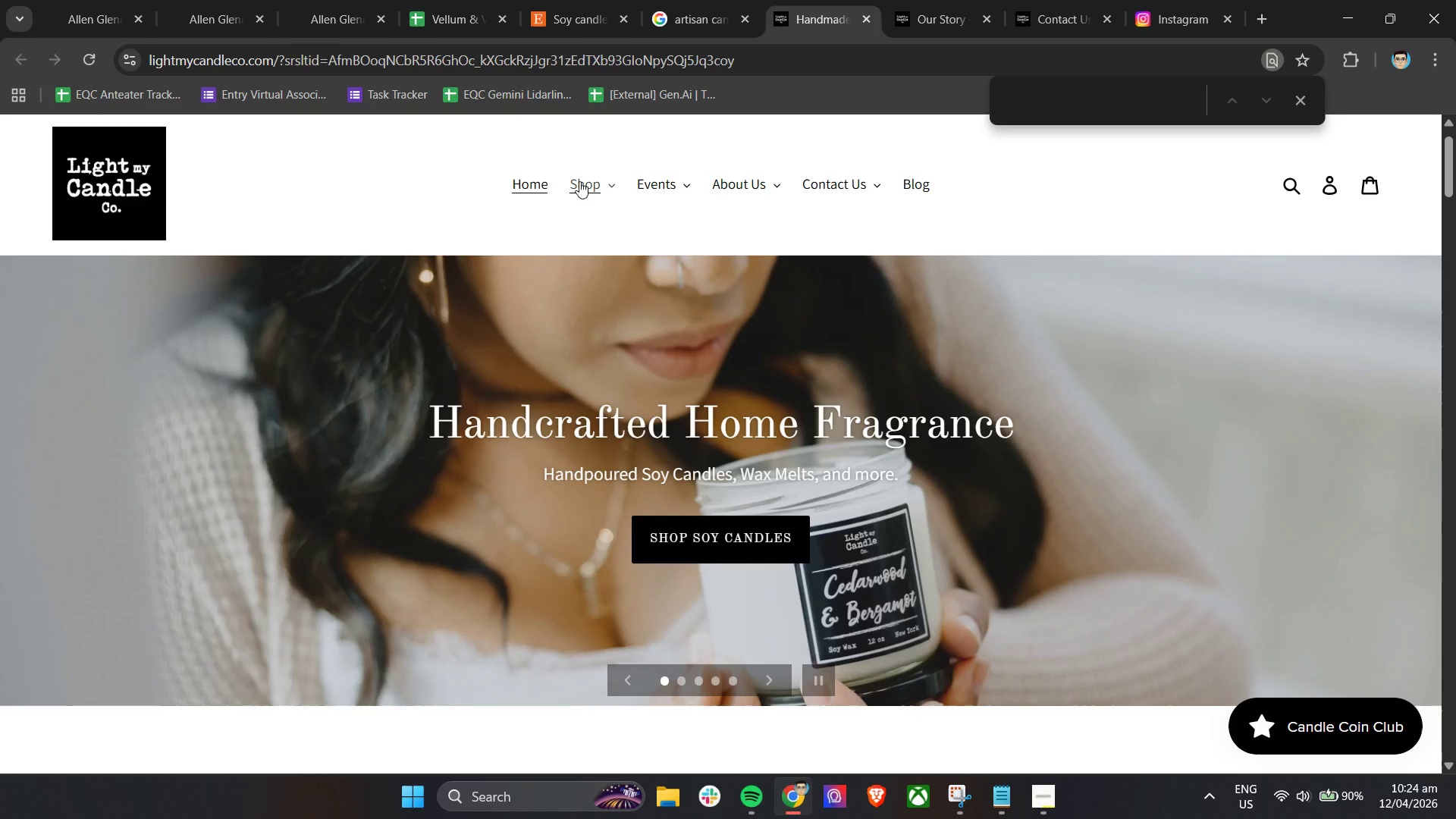 
left_click([579, 181])
 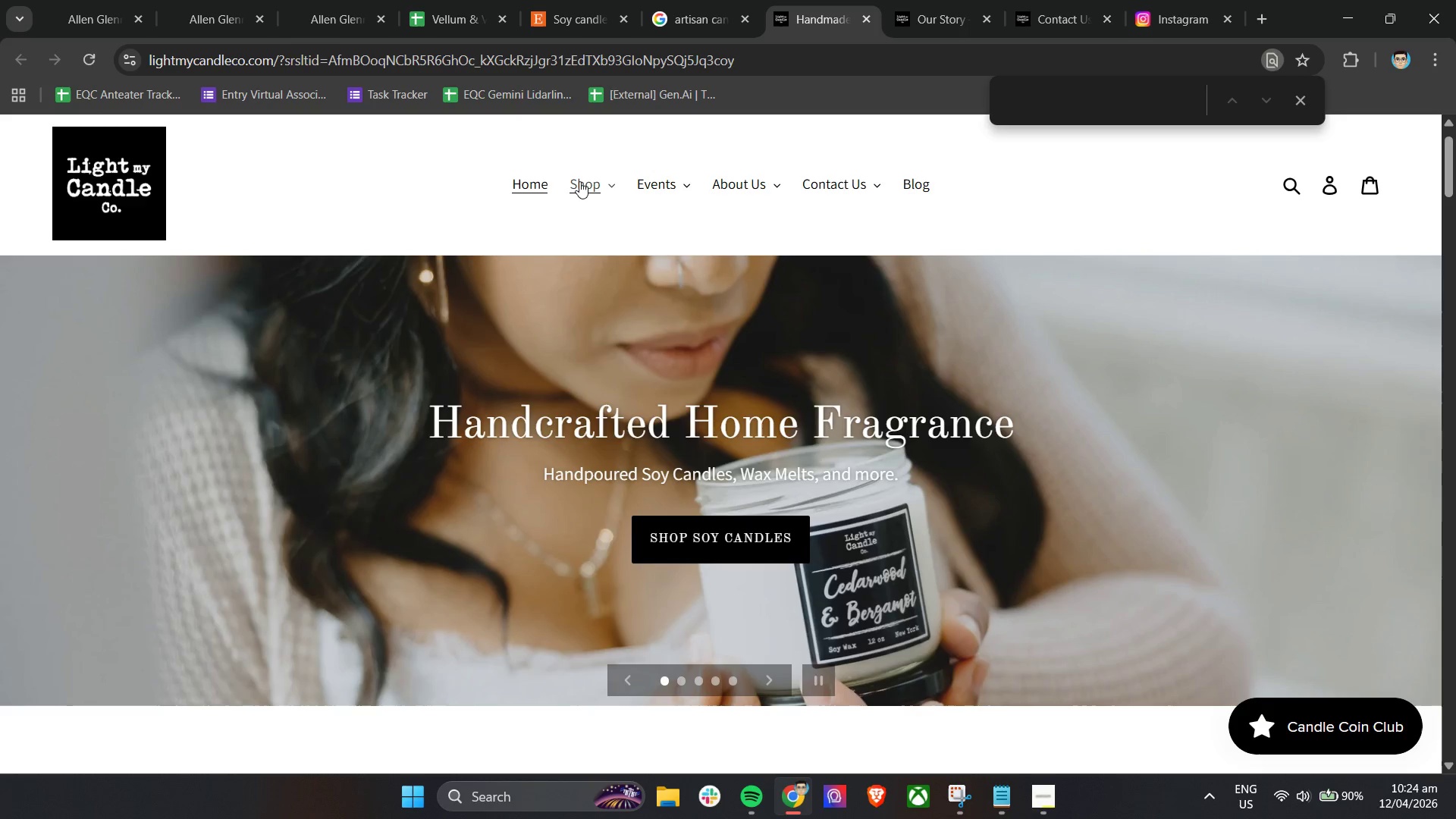 
double_click([579, 181])
 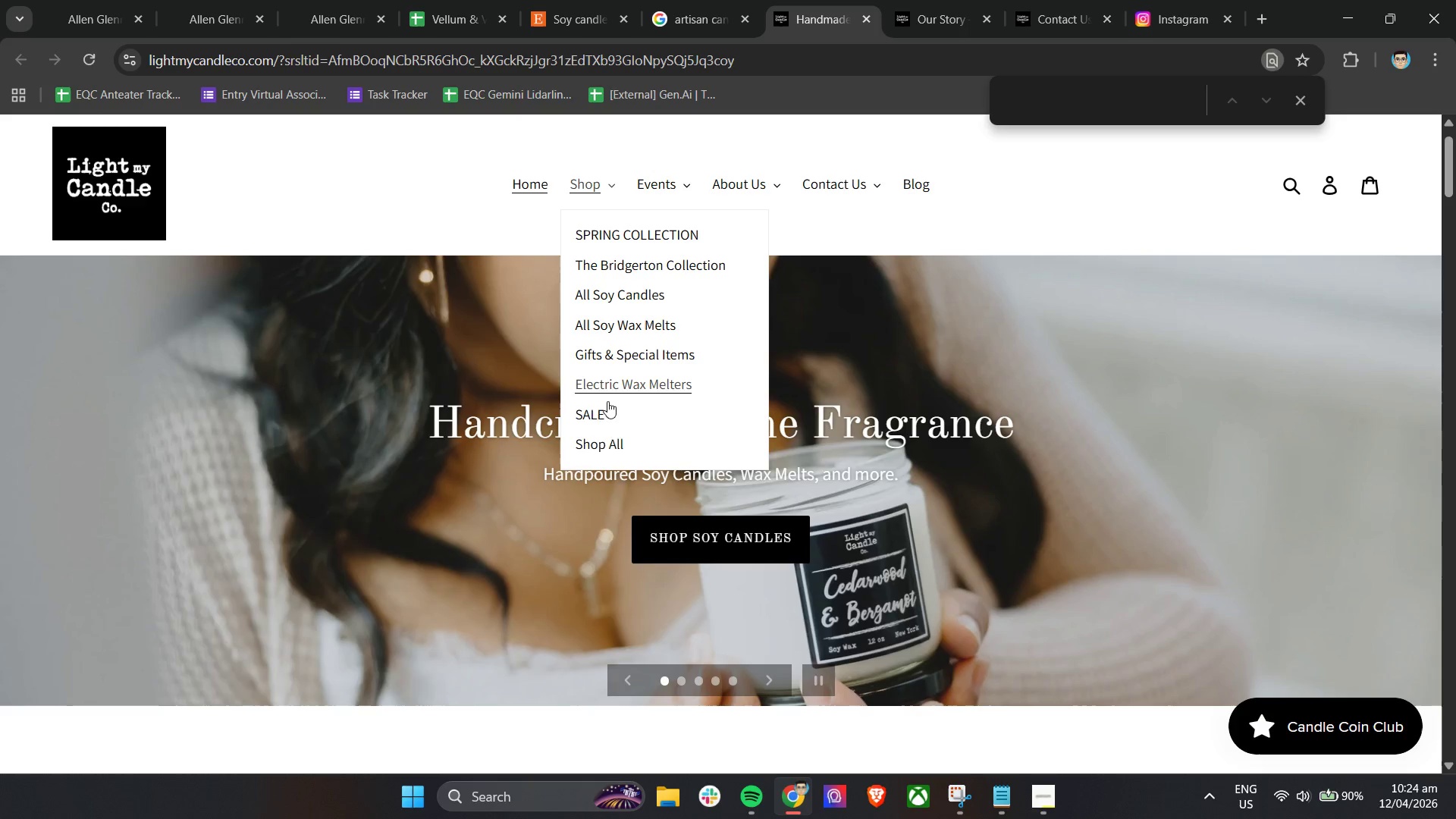 
left_click([606, 444])
 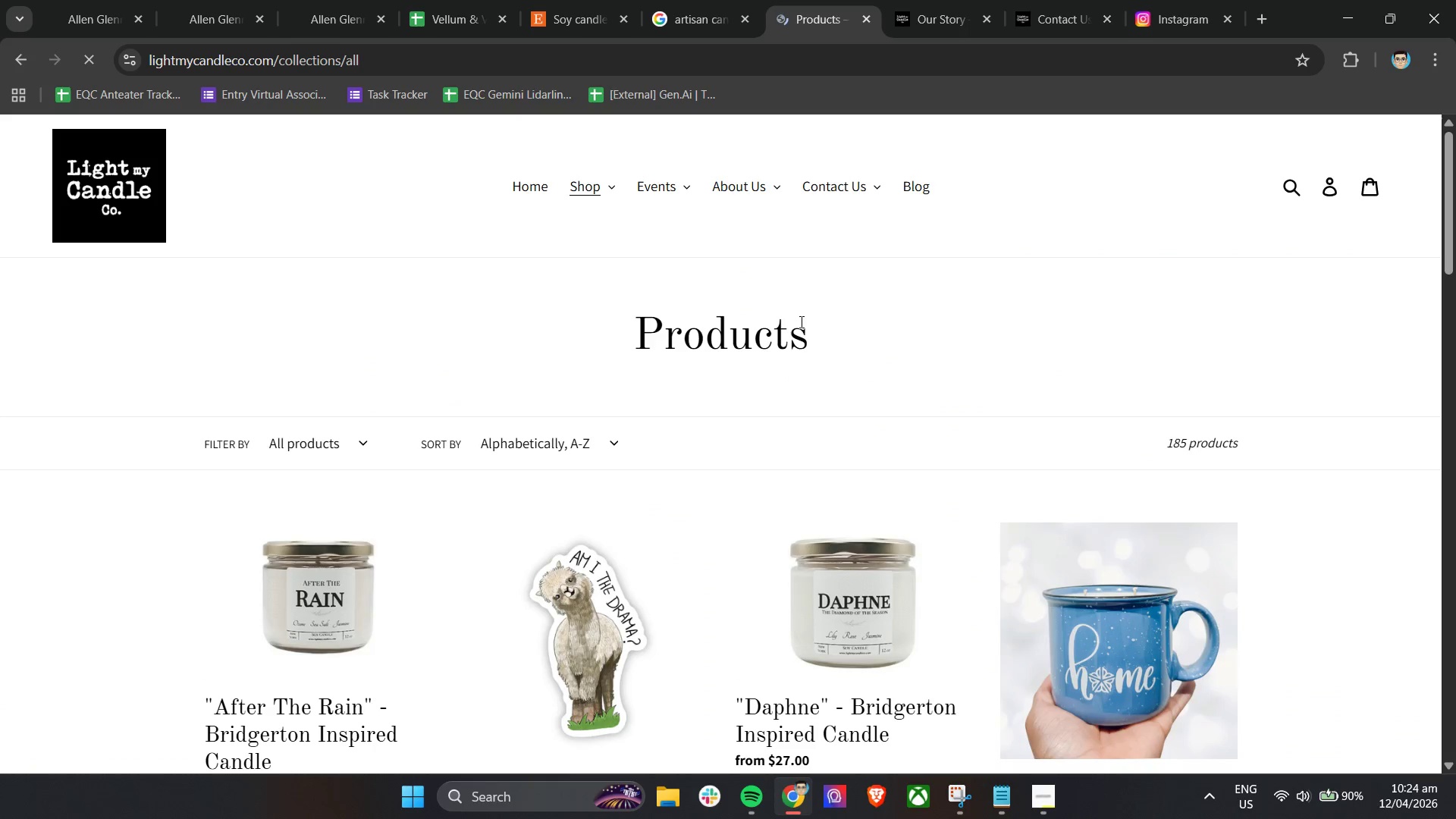 
scroll: coordinate [818, 324], scroll_direction: down, amount: 16.0
 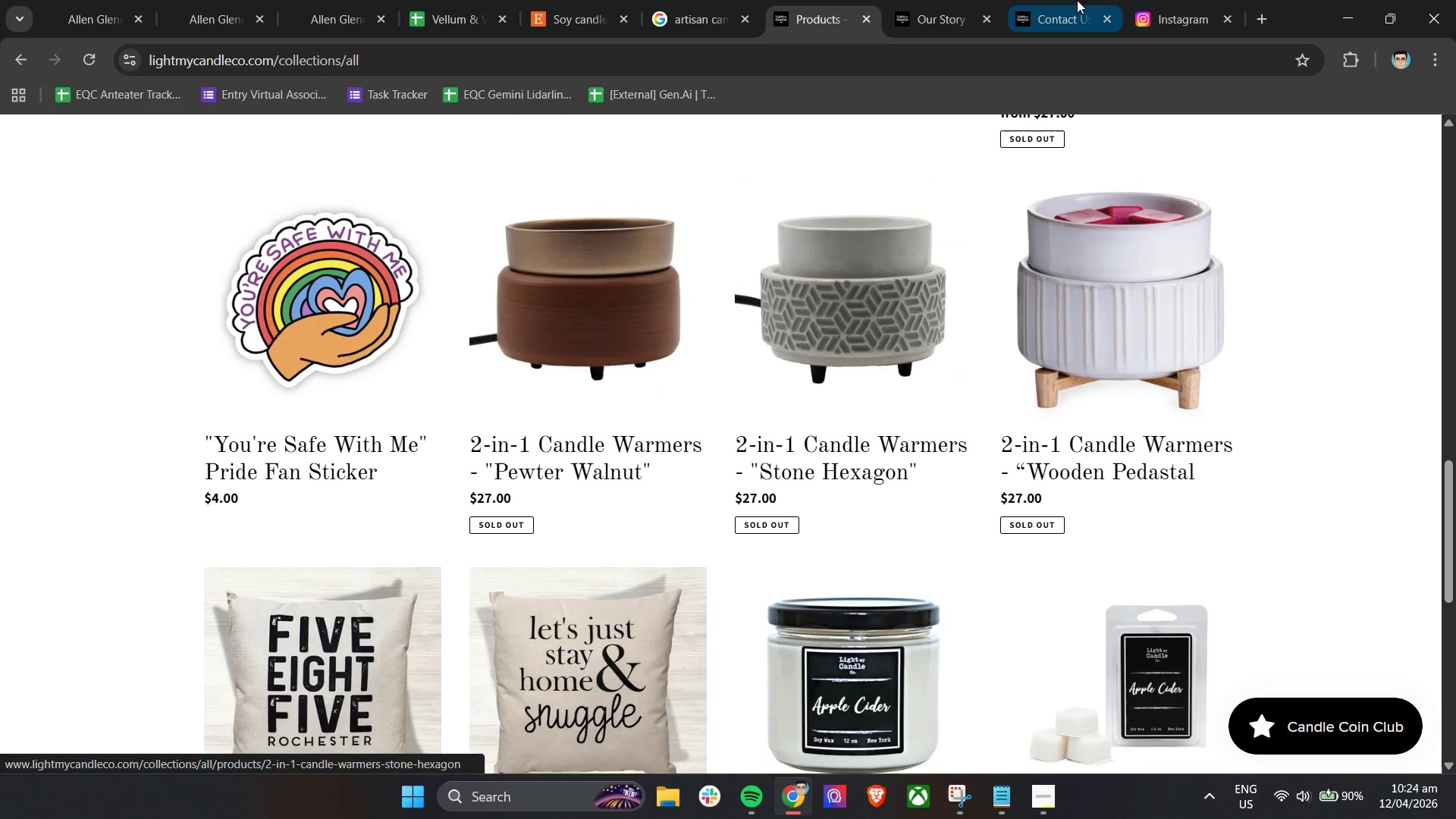 
left_click([1095, 0])
 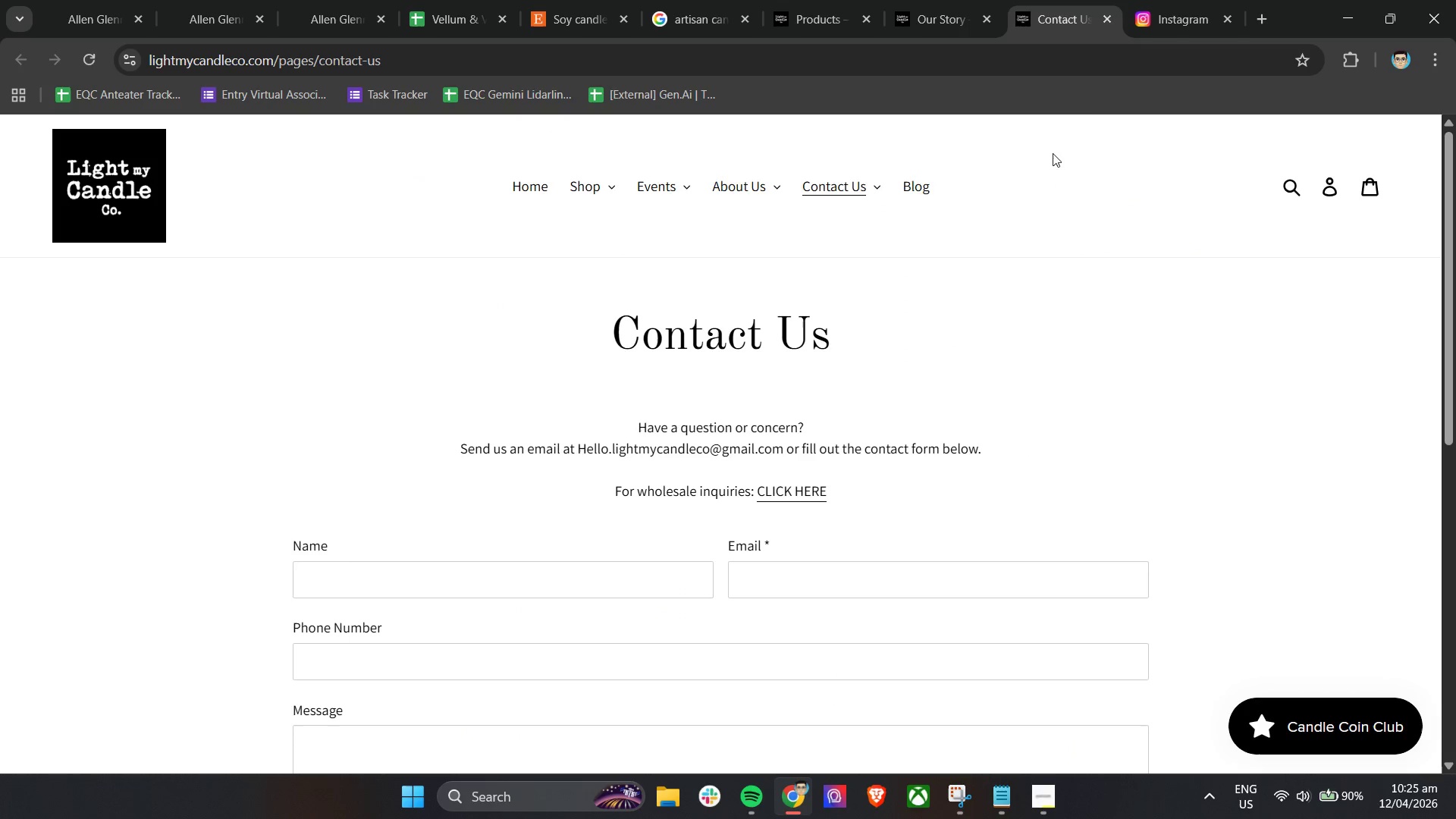 
left_click([1166, 0])
 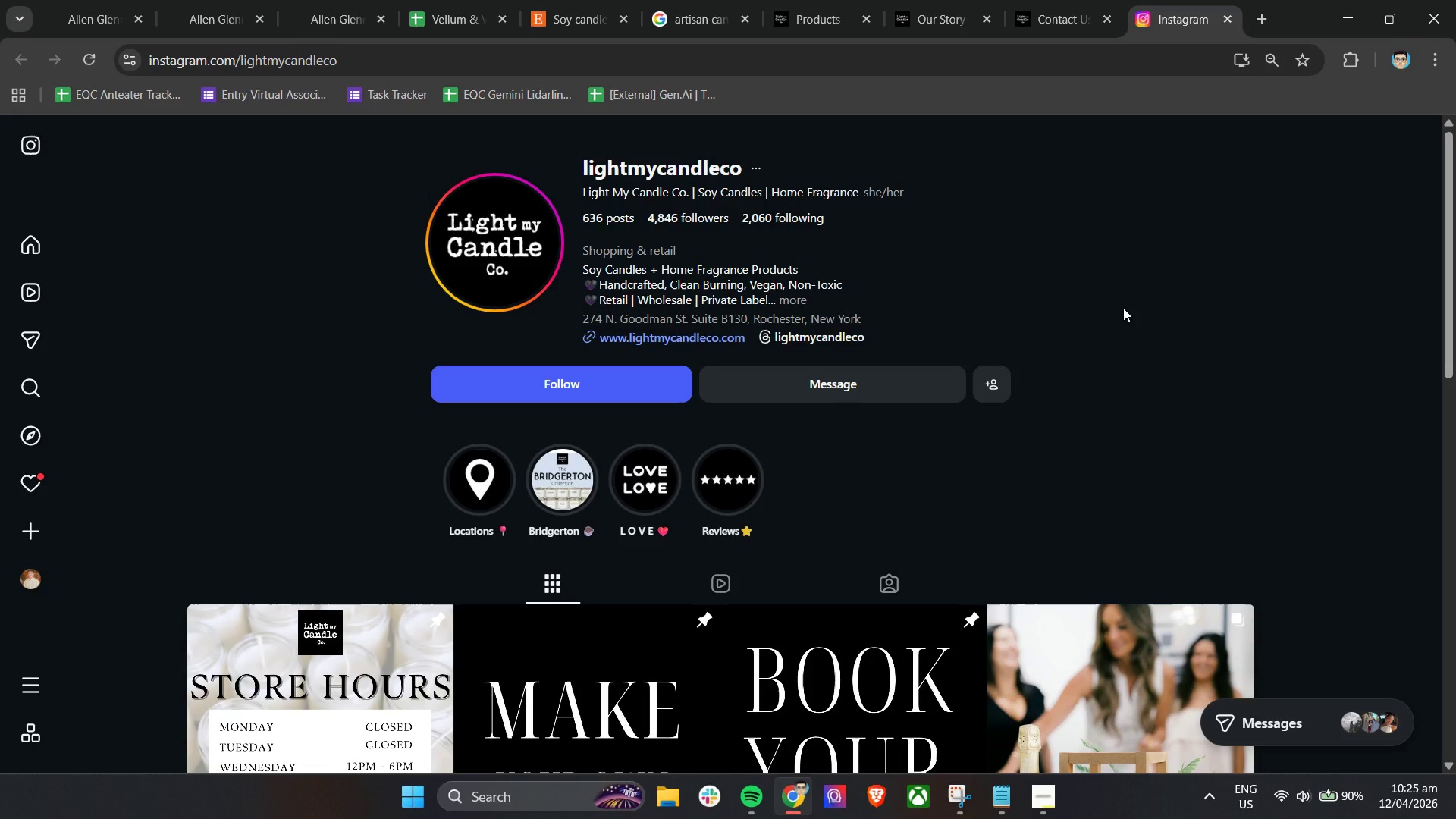 
scroll: coordinate [1123, 308], scroll_direction: down, amount: 9.0
 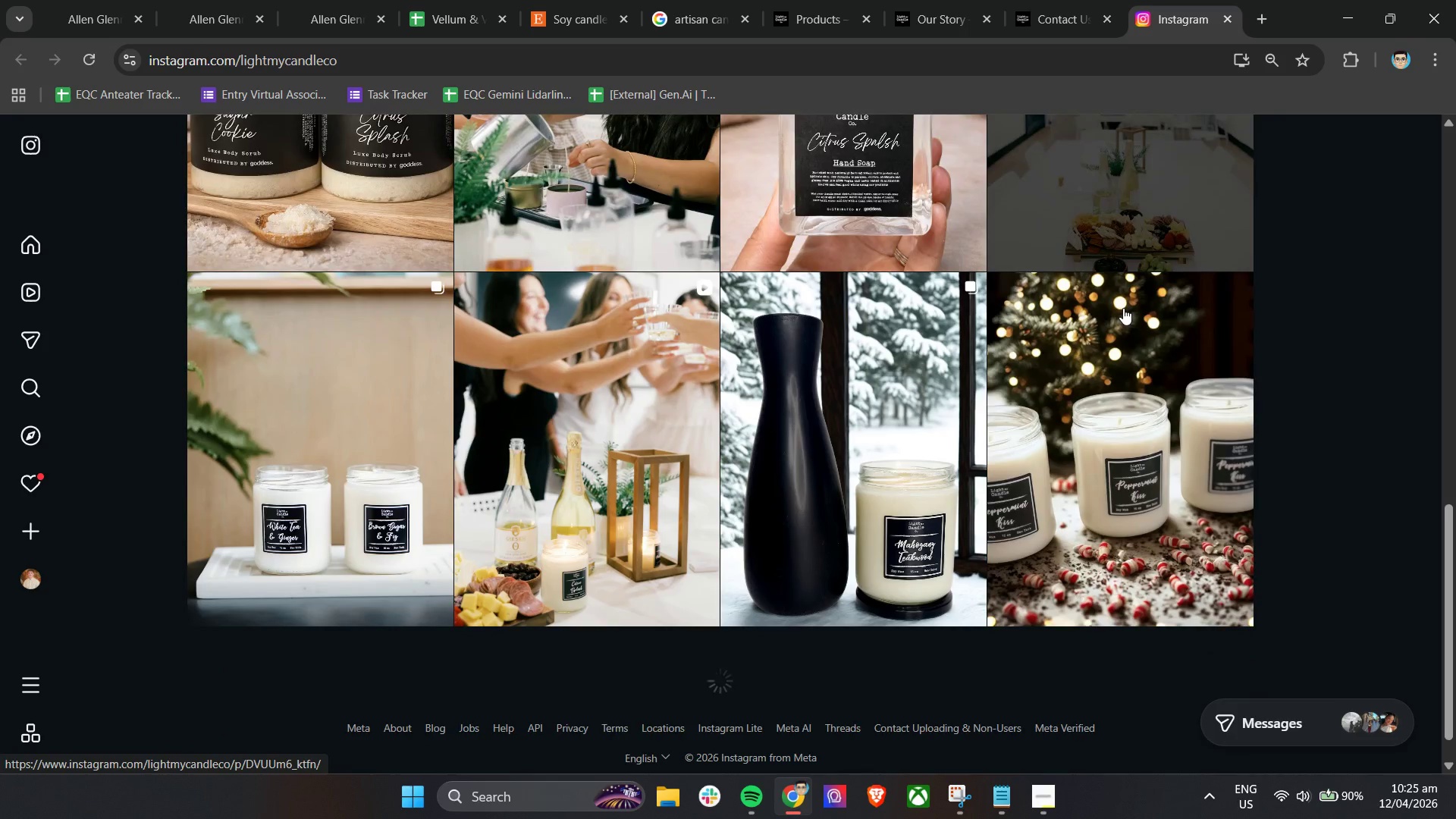 
scroll: coordinate [1197, 423], scroll_direction: up, amount: 1.0
 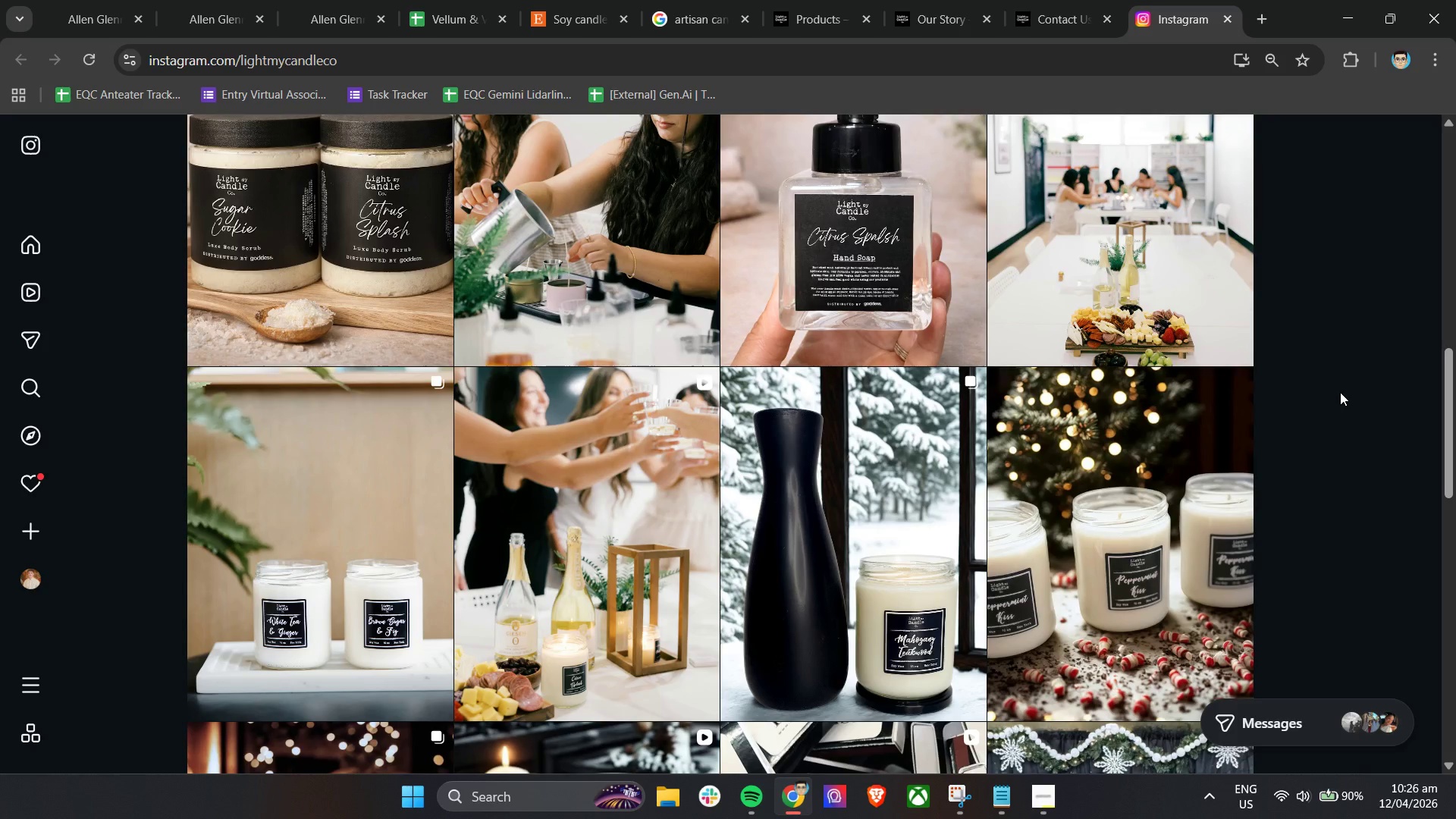 
wait(74.83)
 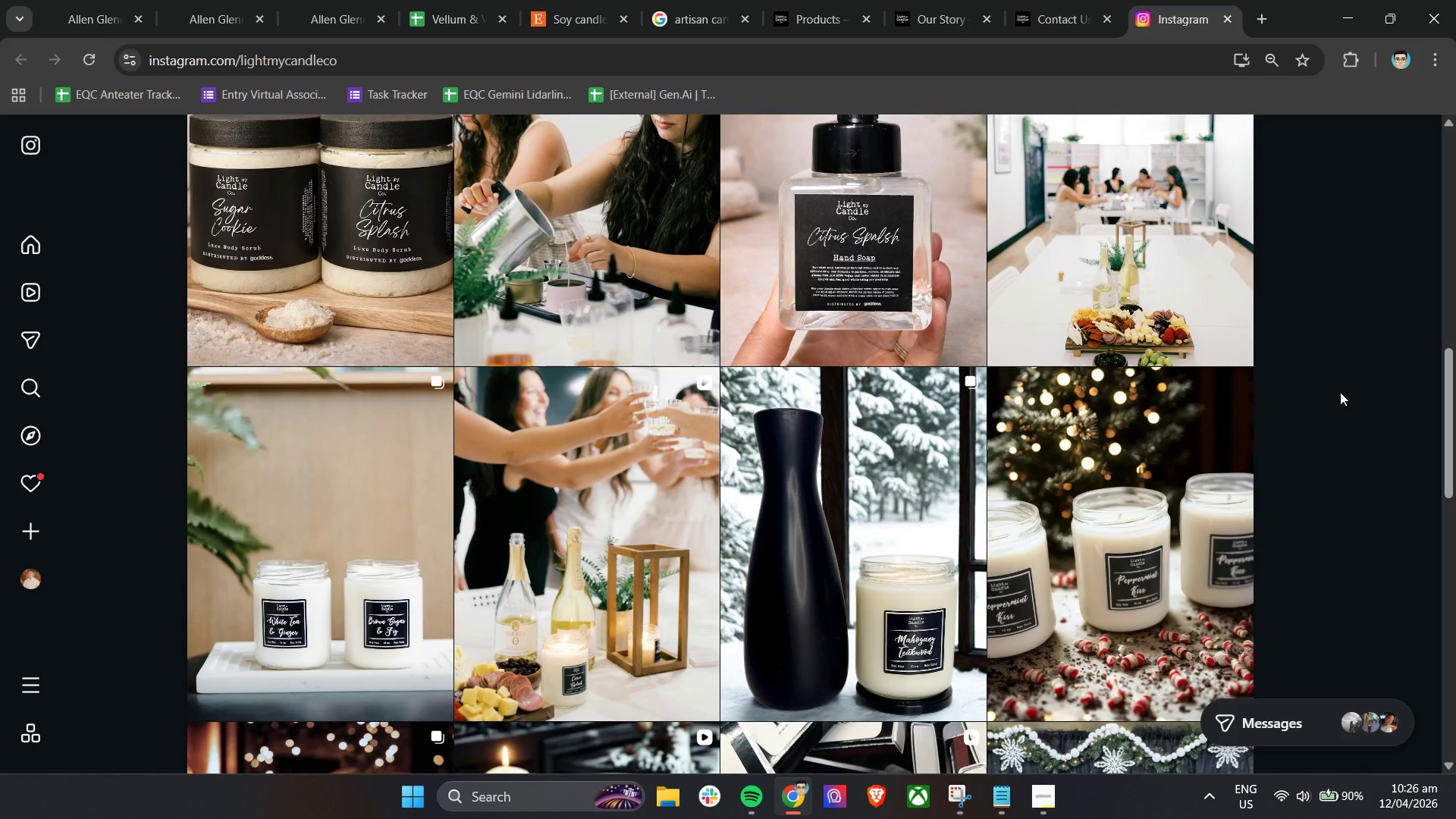 
left_click([469, 0])
 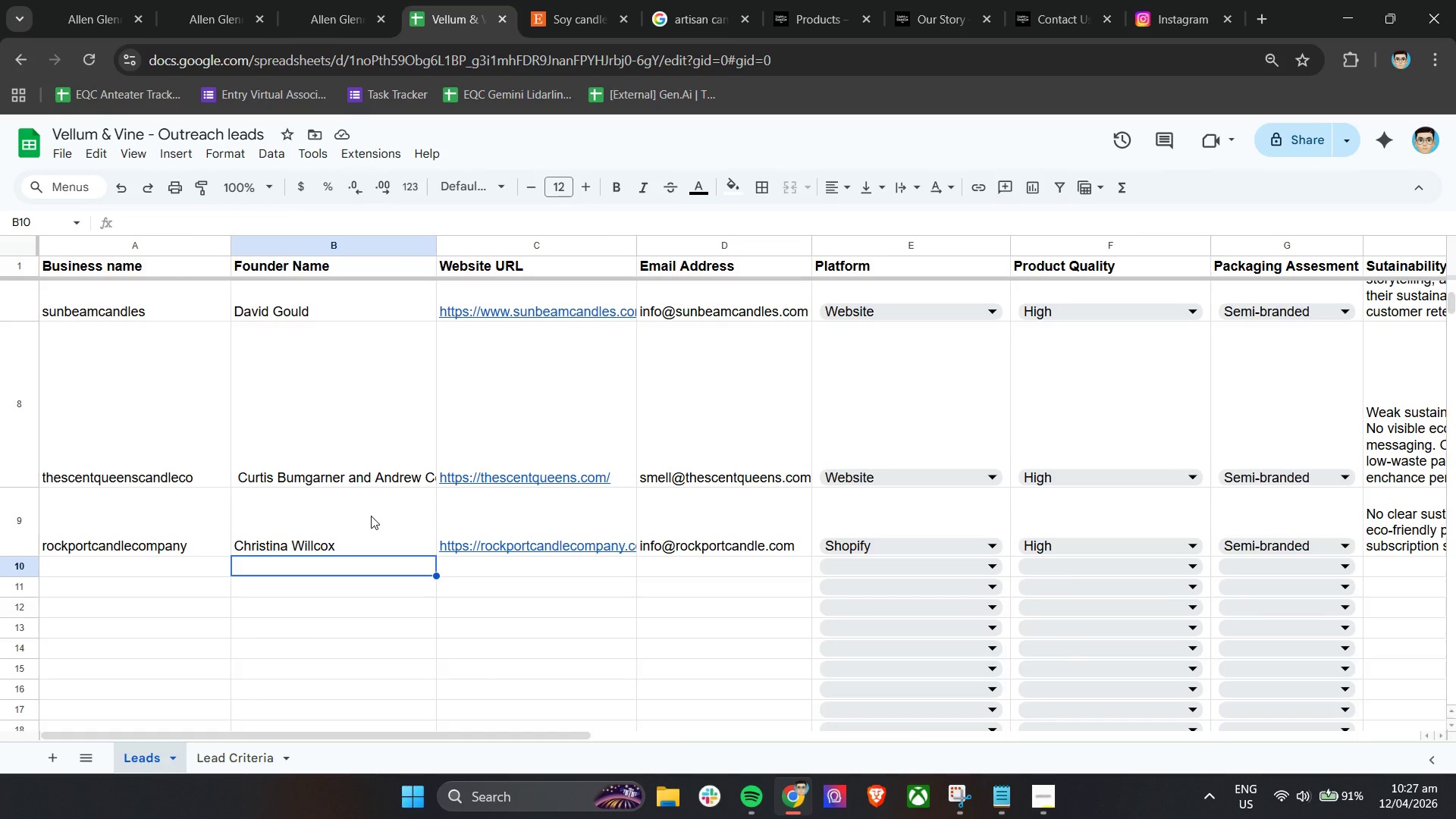 
wait(66.55)
 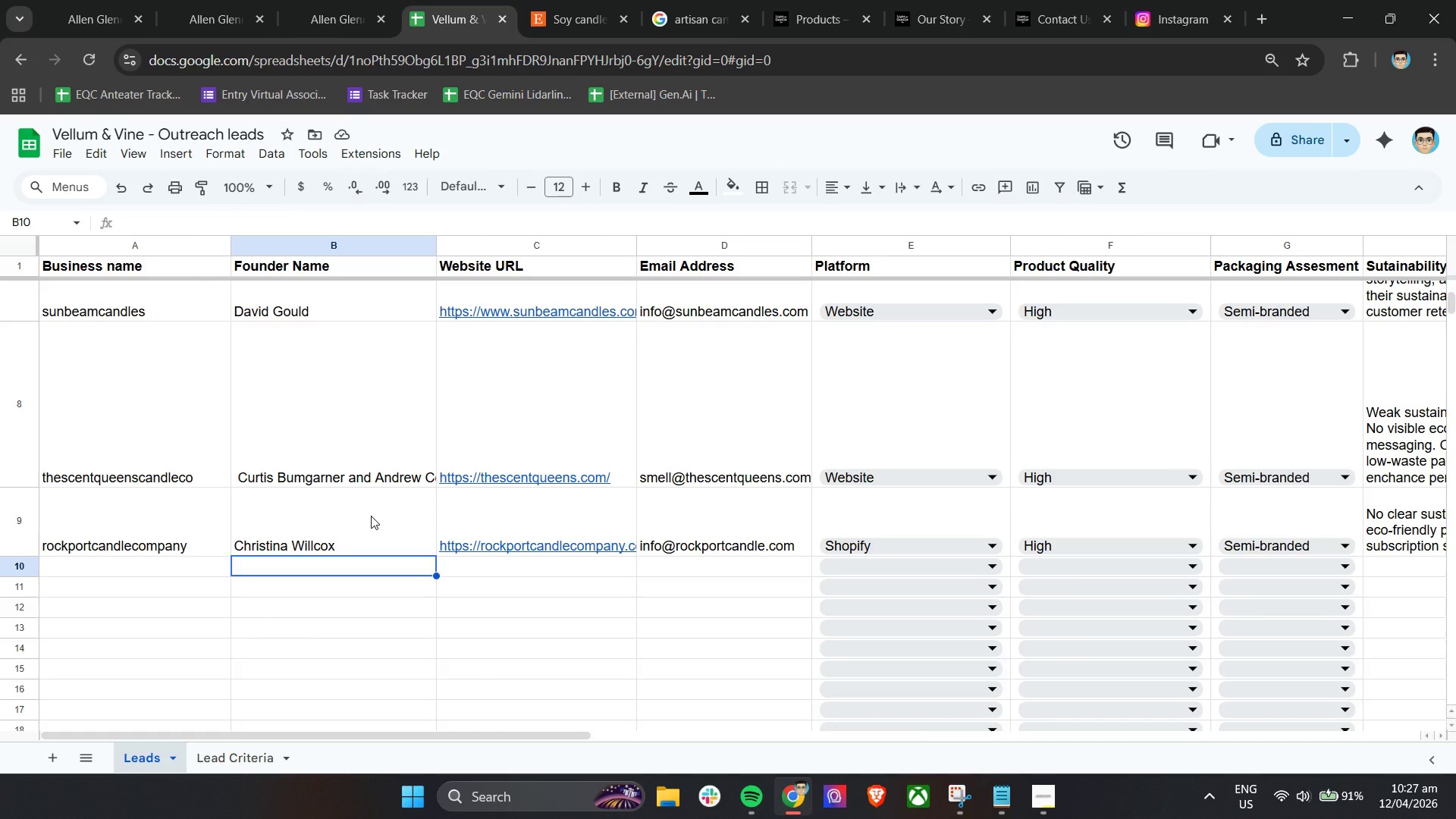 
scroll: coordinate [359, 519], scroll_direction: none, amount: 0.0
 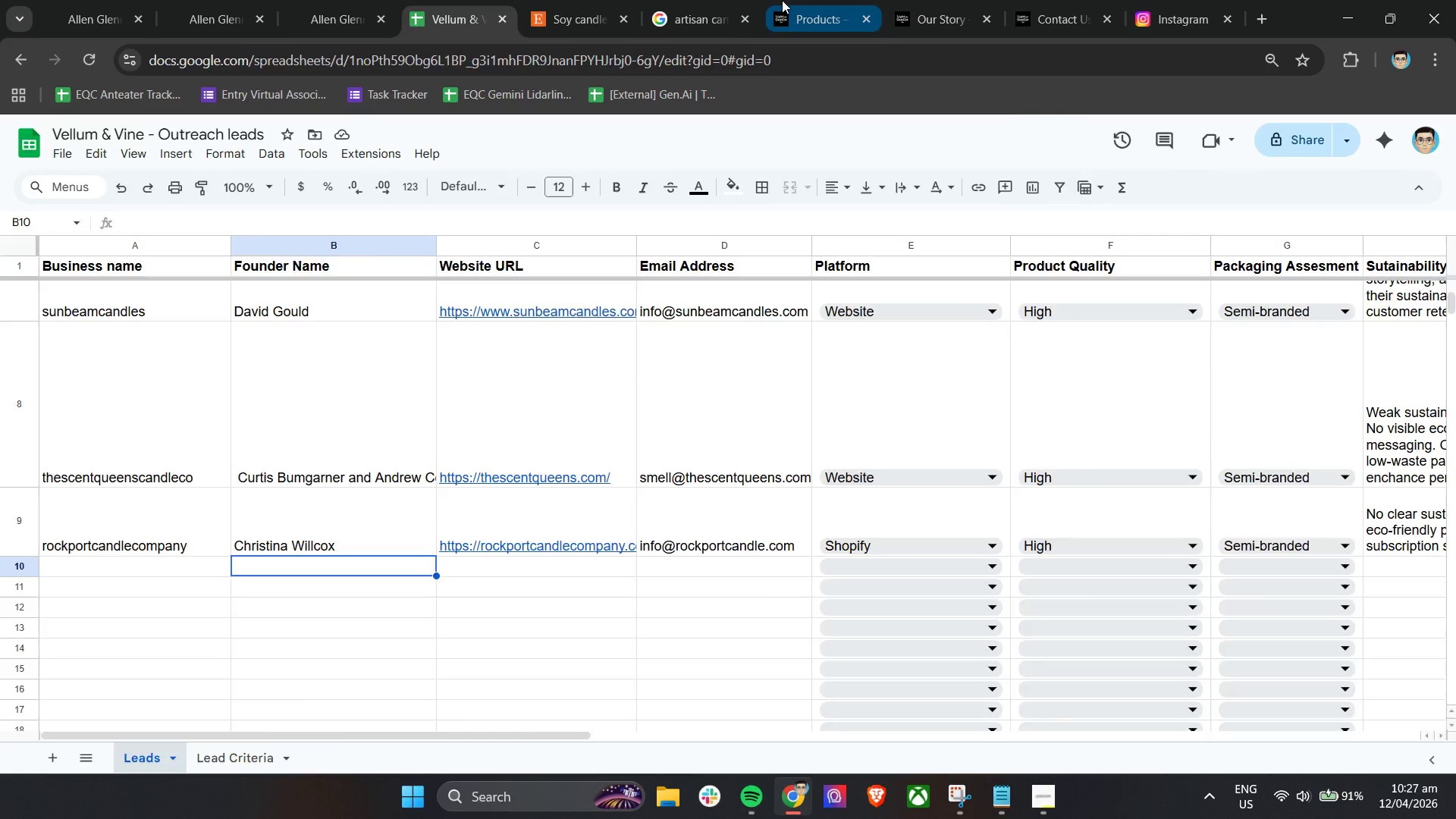 
double_click([902, 0])
 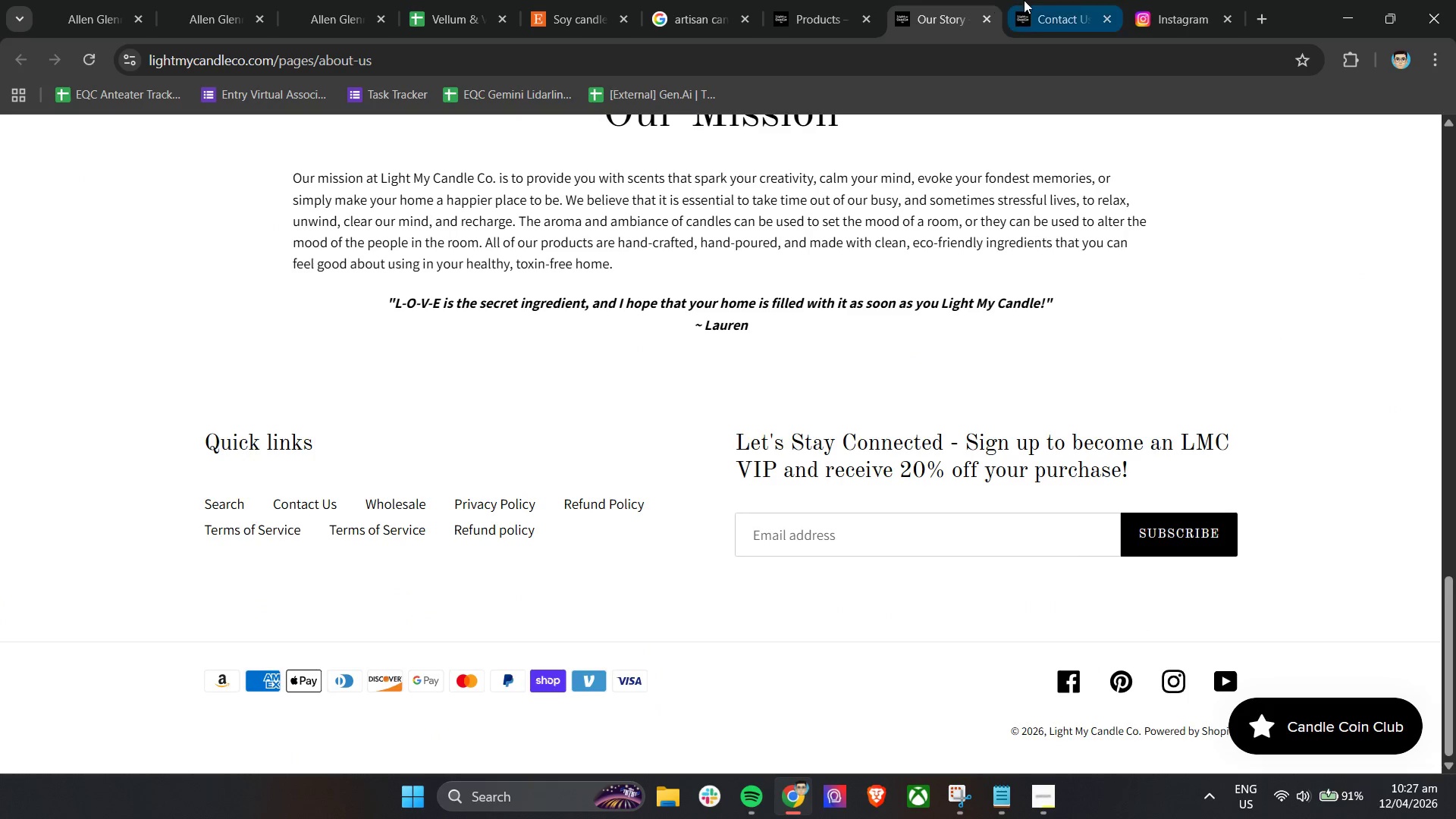 
left_click([1027, 0])
 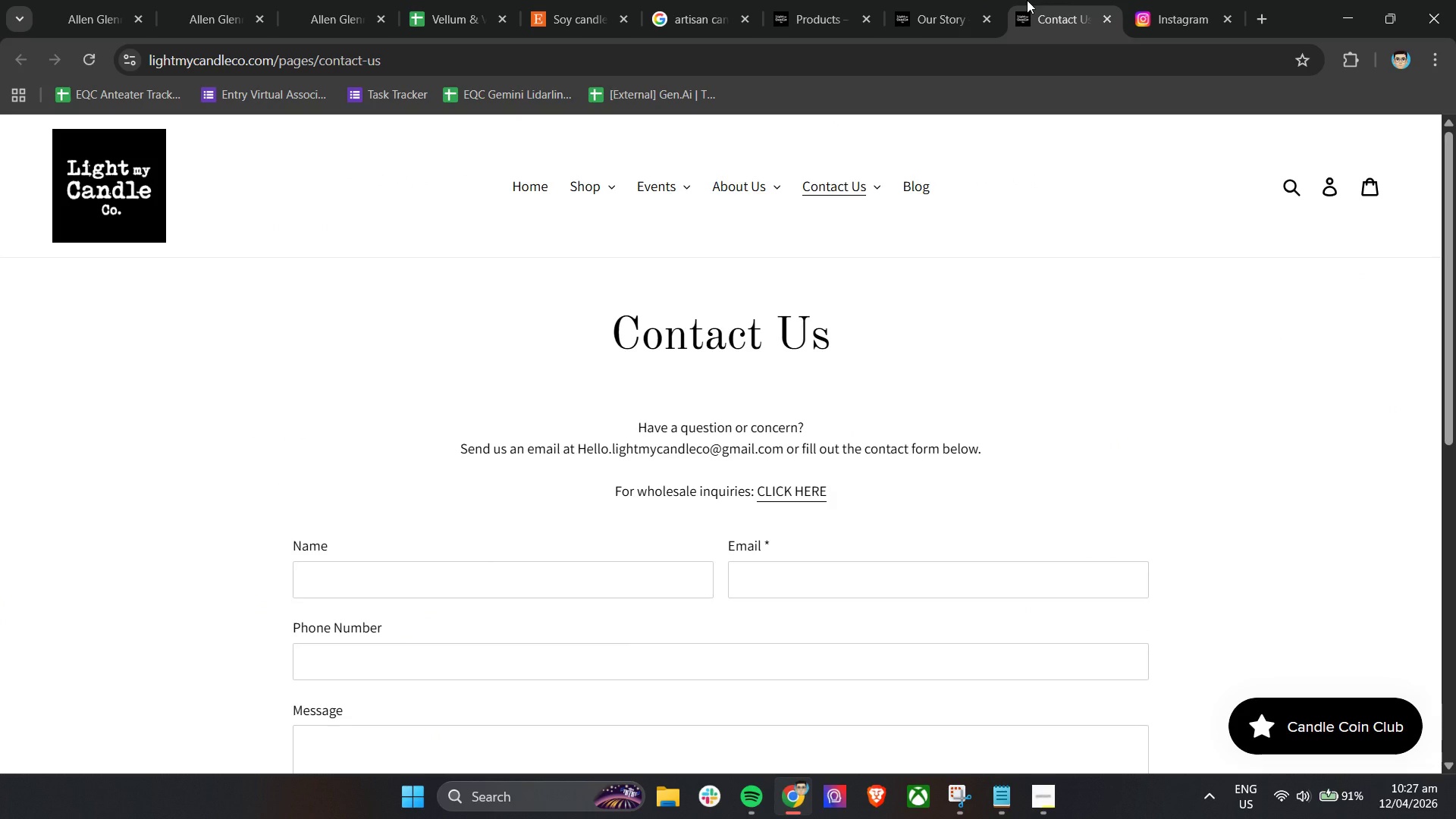 
wait(25.41)
 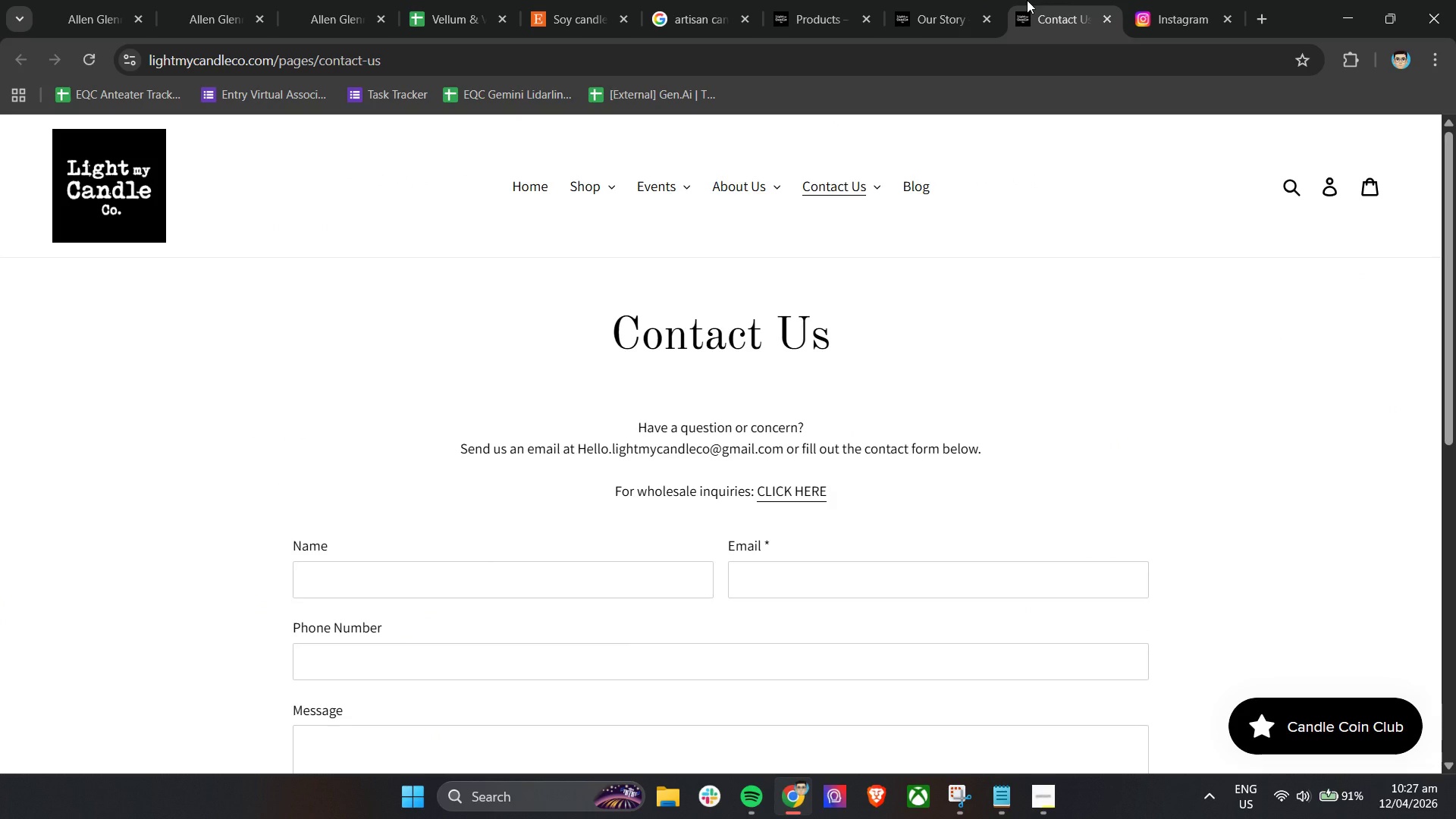 
left_click([792, 0])
 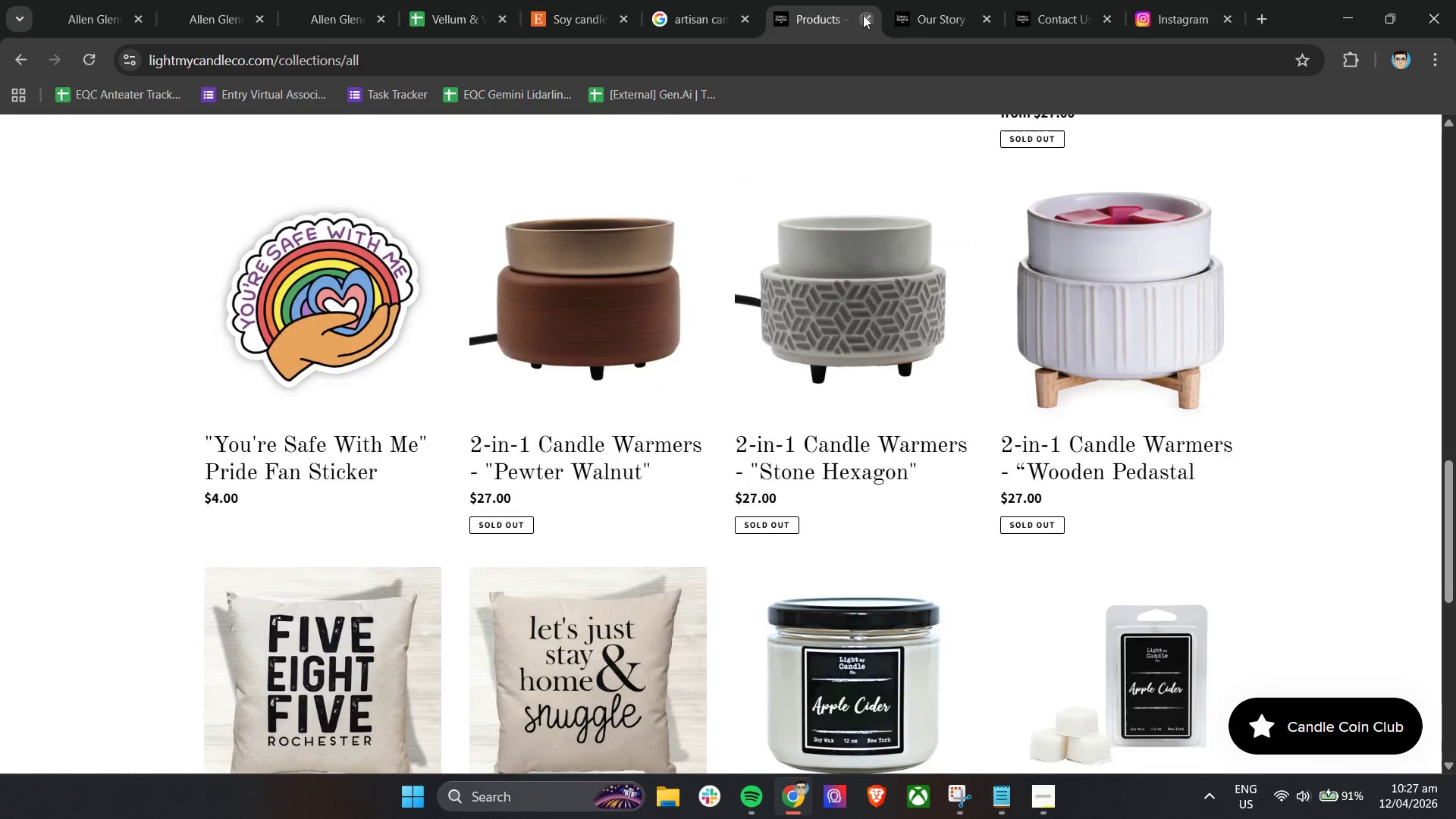 
double_click([864, 17])
 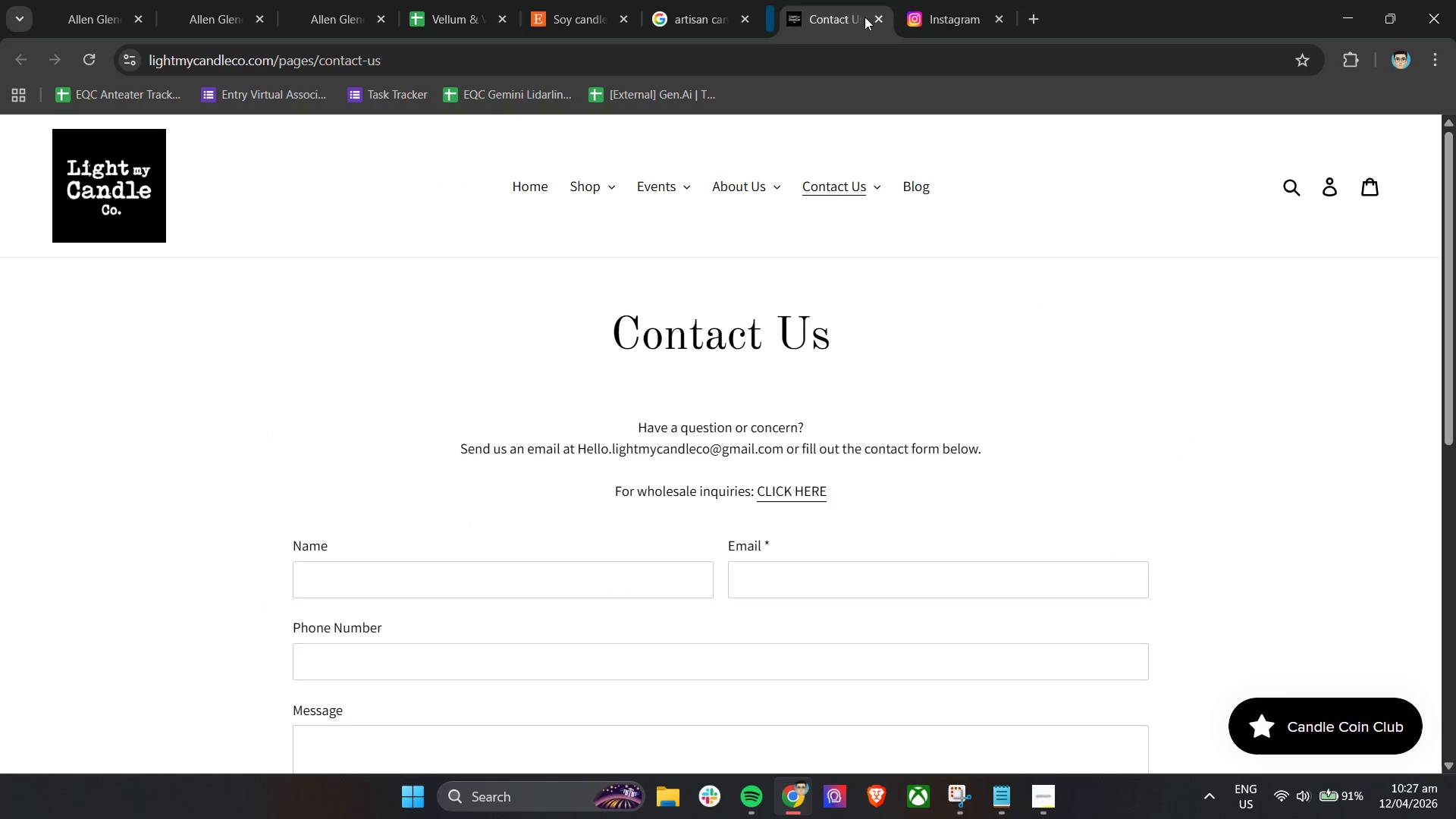 
triple_click([864, 17])
 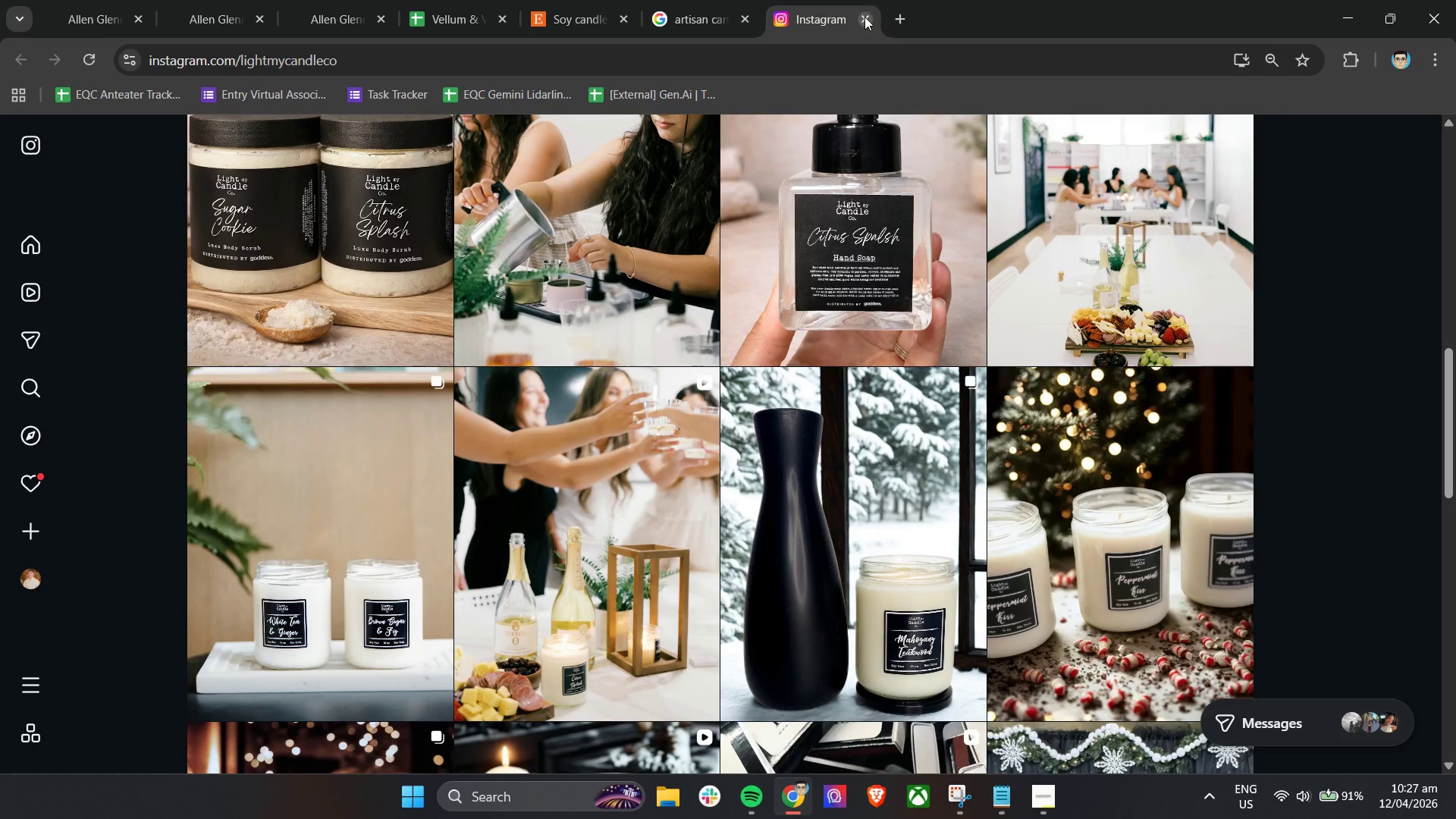 
left_click([864, 17])
 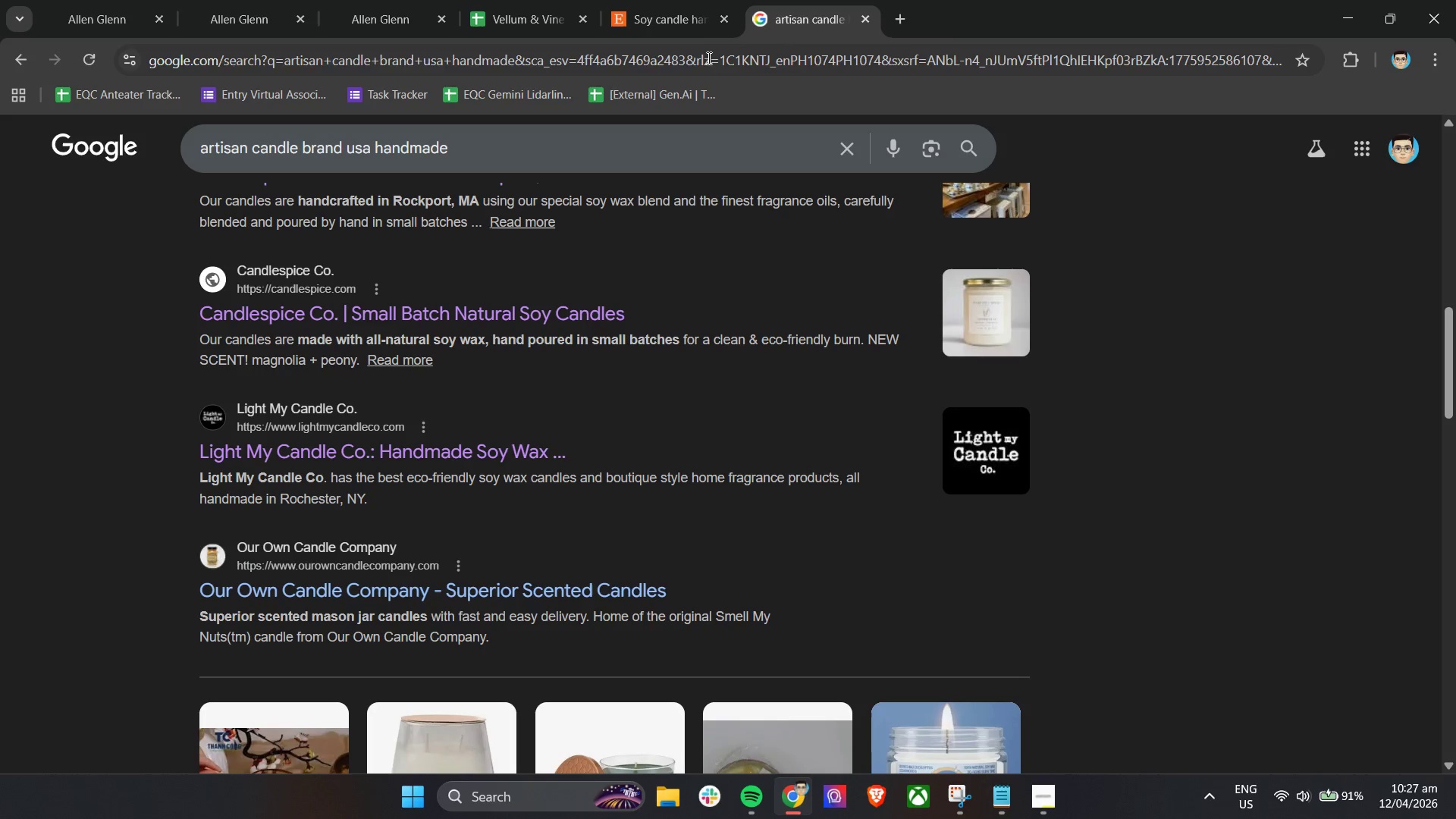 
left_click([686, 0])
 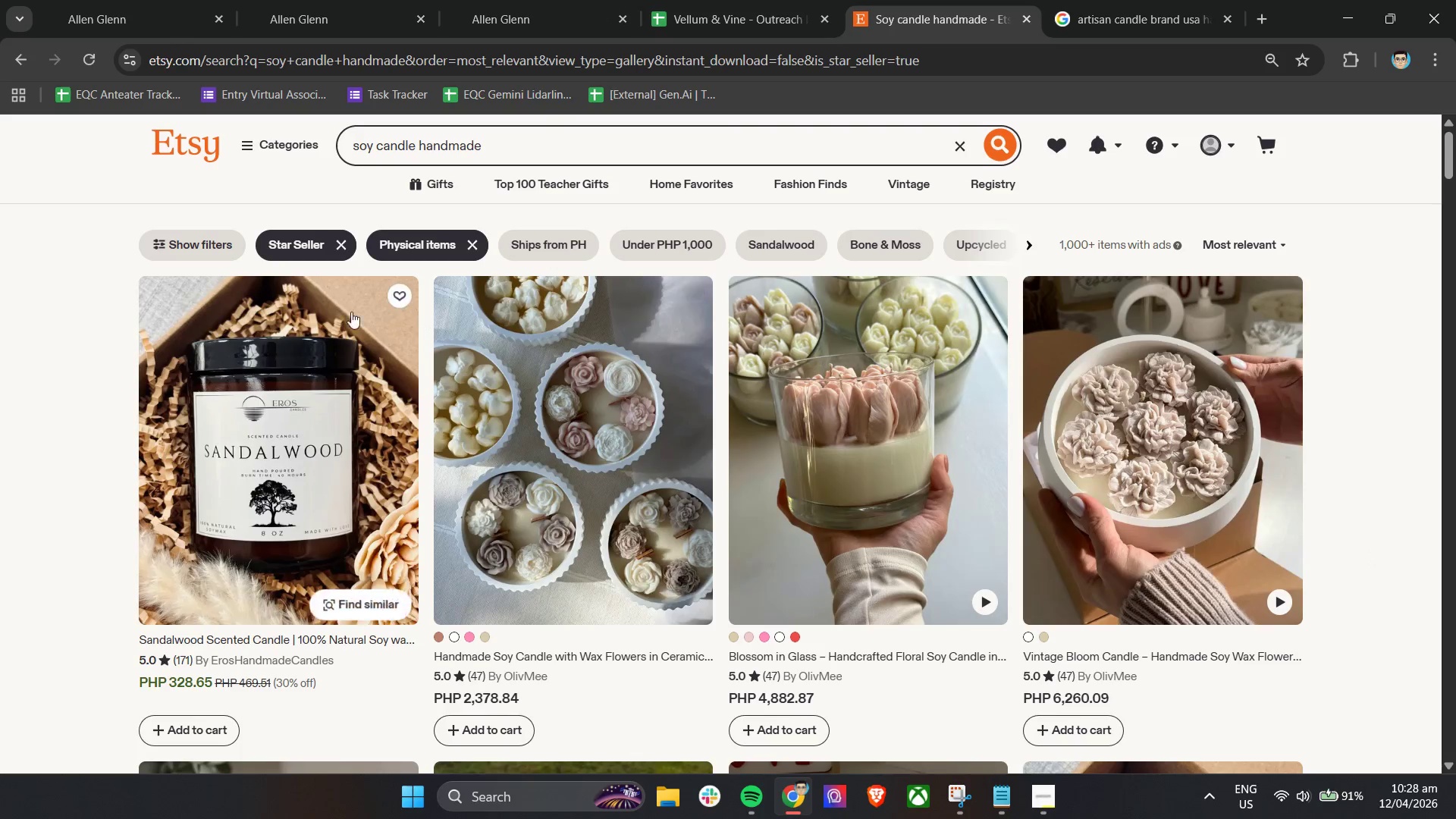 
wait(8.66)
 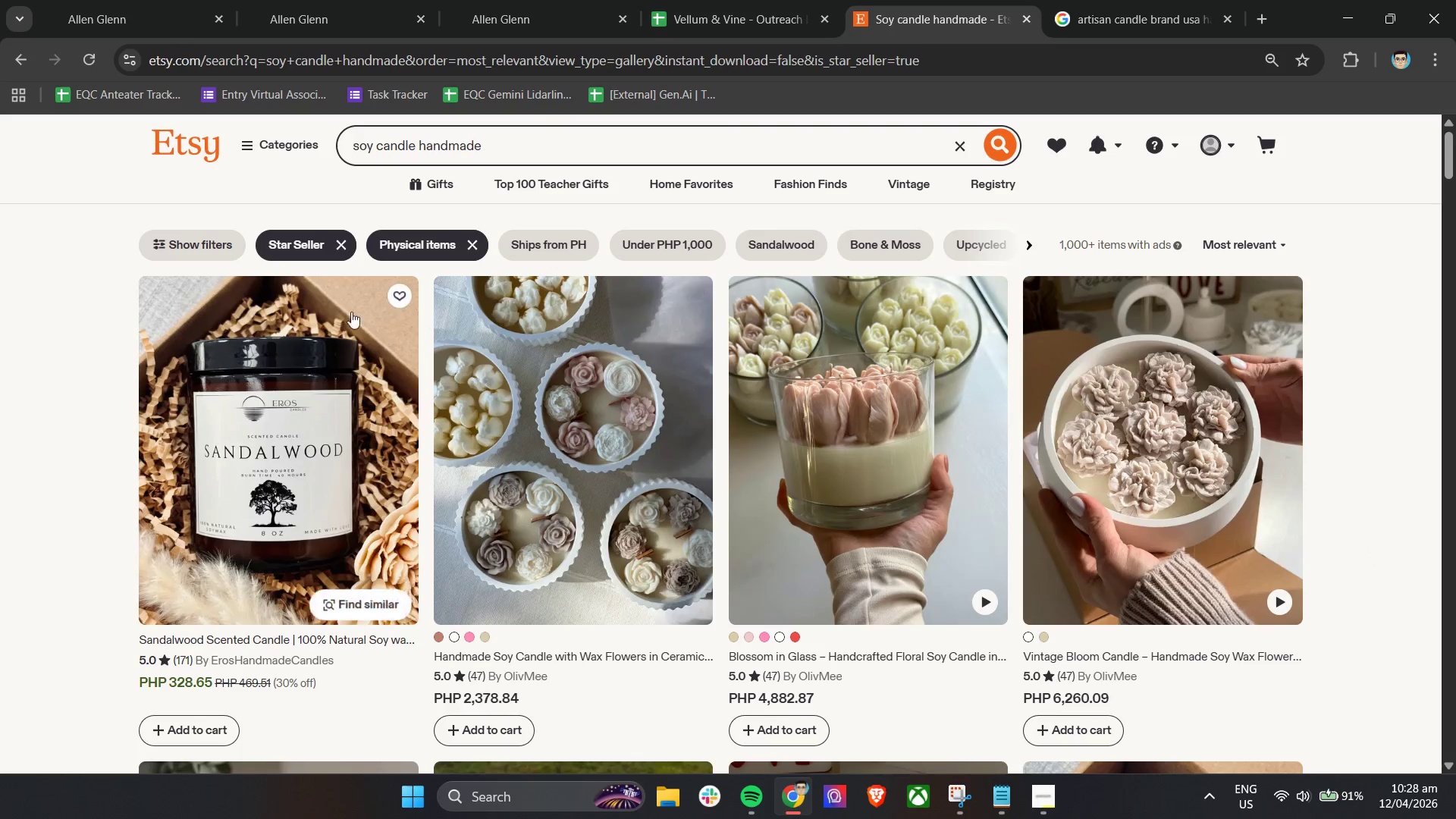 
left_click([1221, 240])
 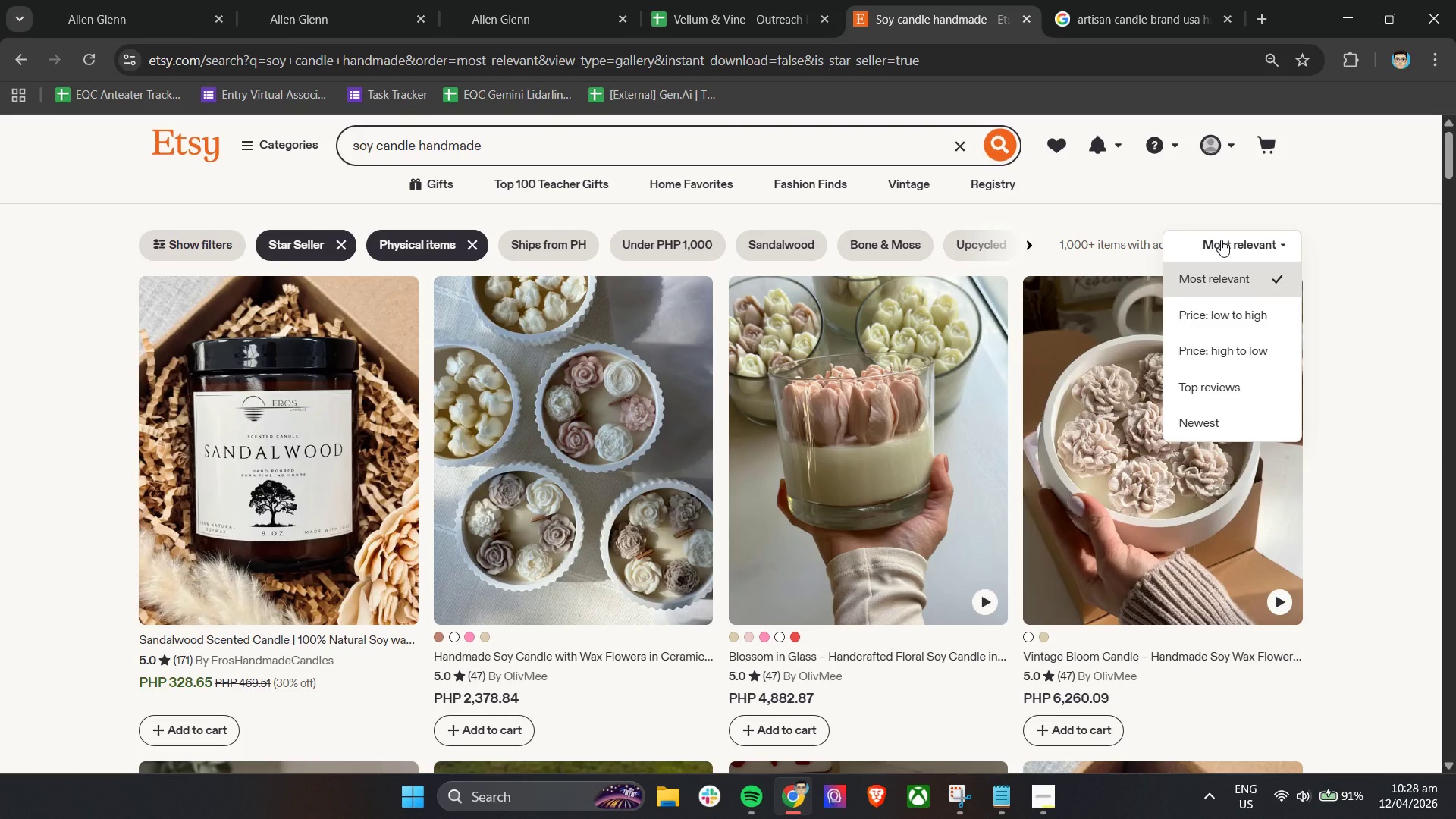 
left_click([1221, 240])
 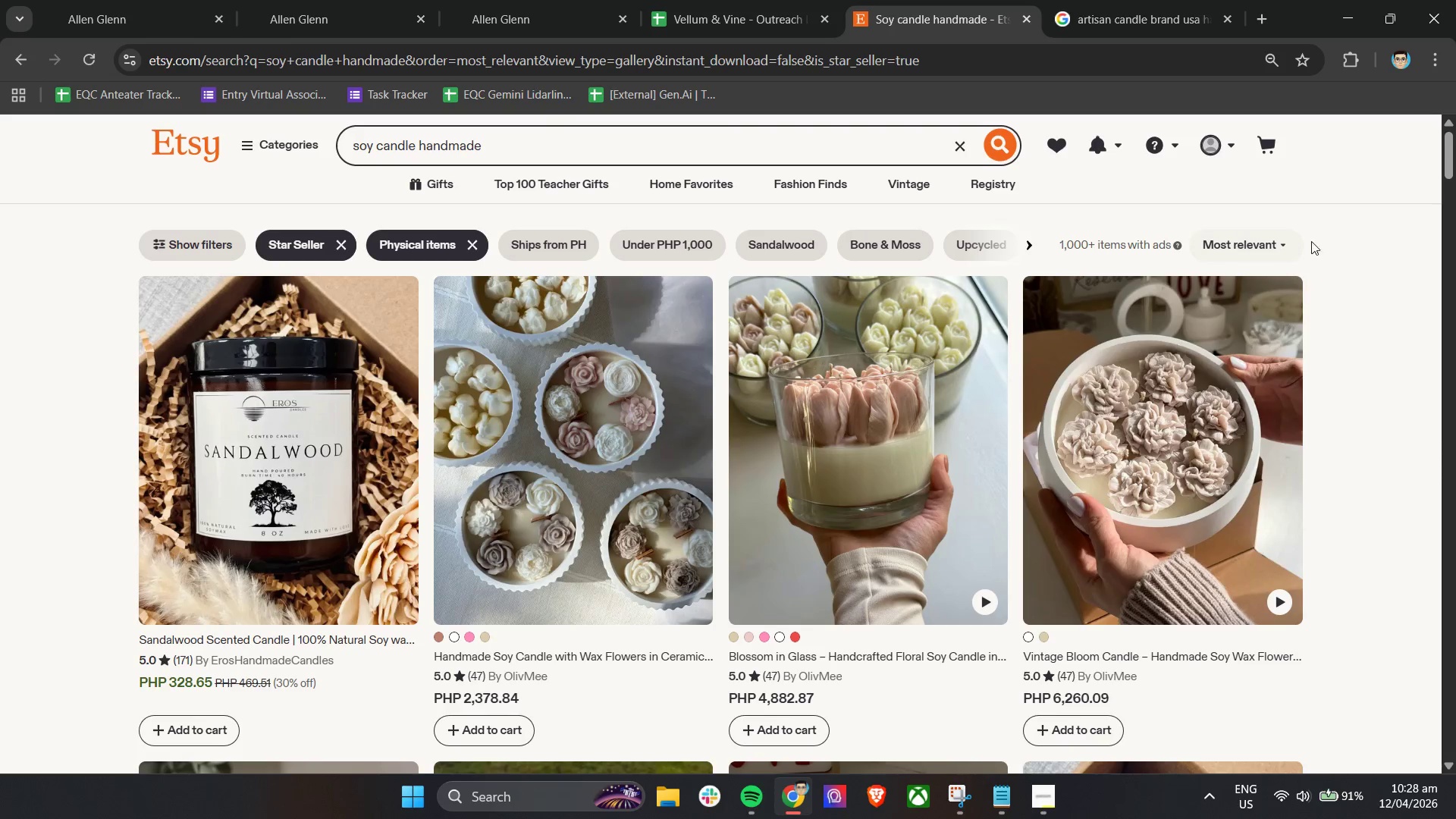 
left_click([1354, 236])
 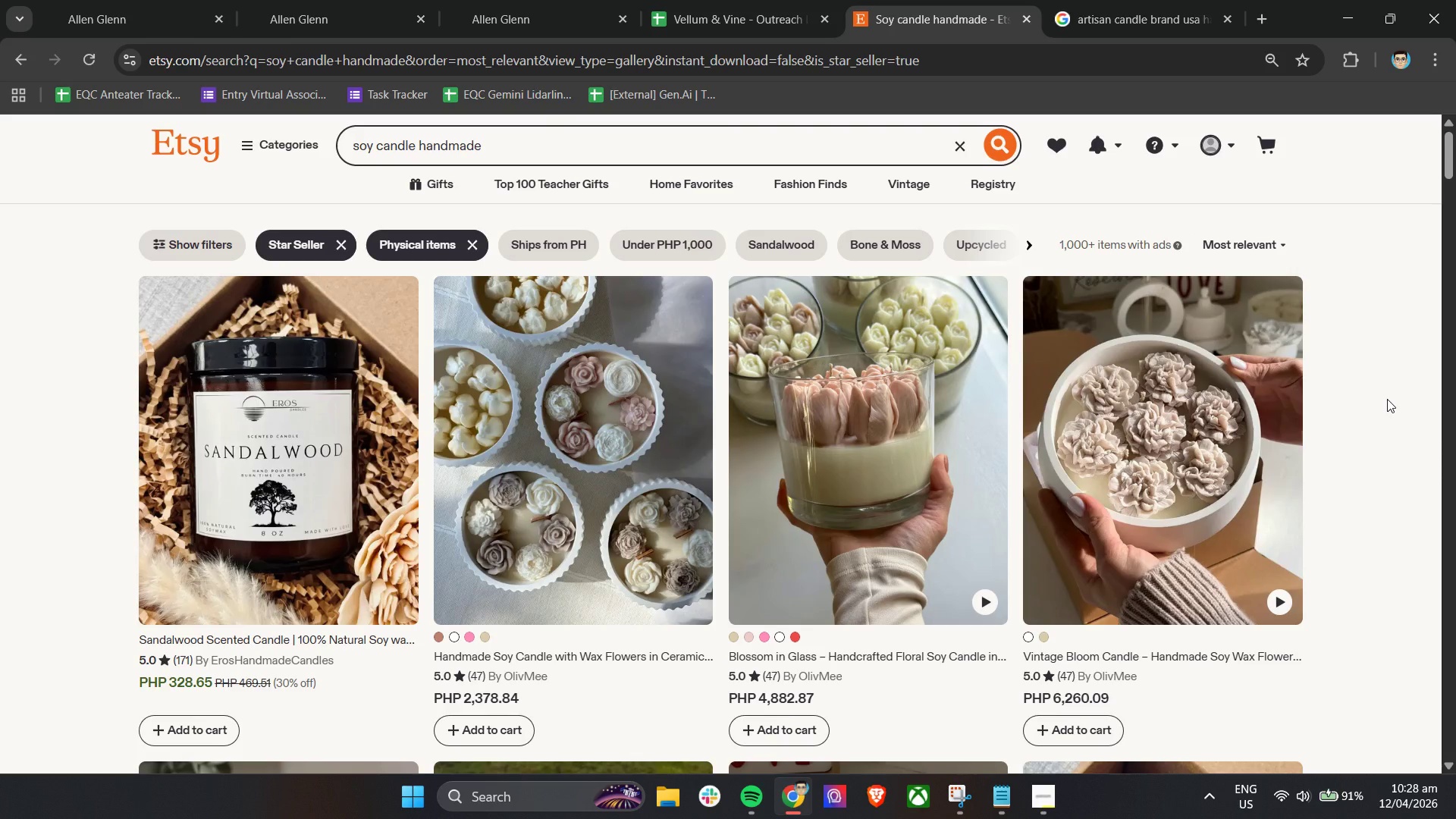 
wait(10.55)
 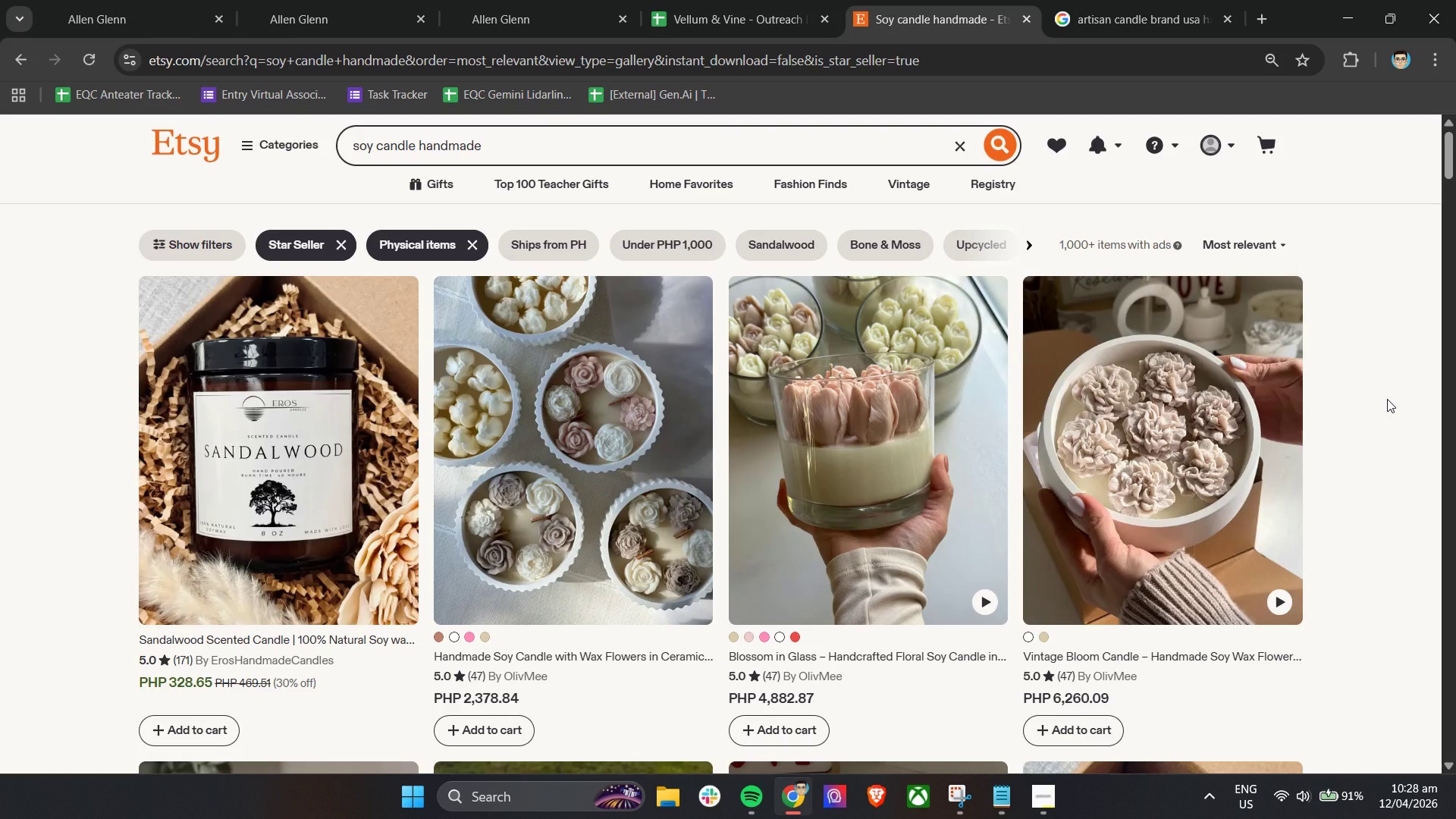 
scroll: coordinate [1387, 399], scroll_direction: down, amount: 6.0
 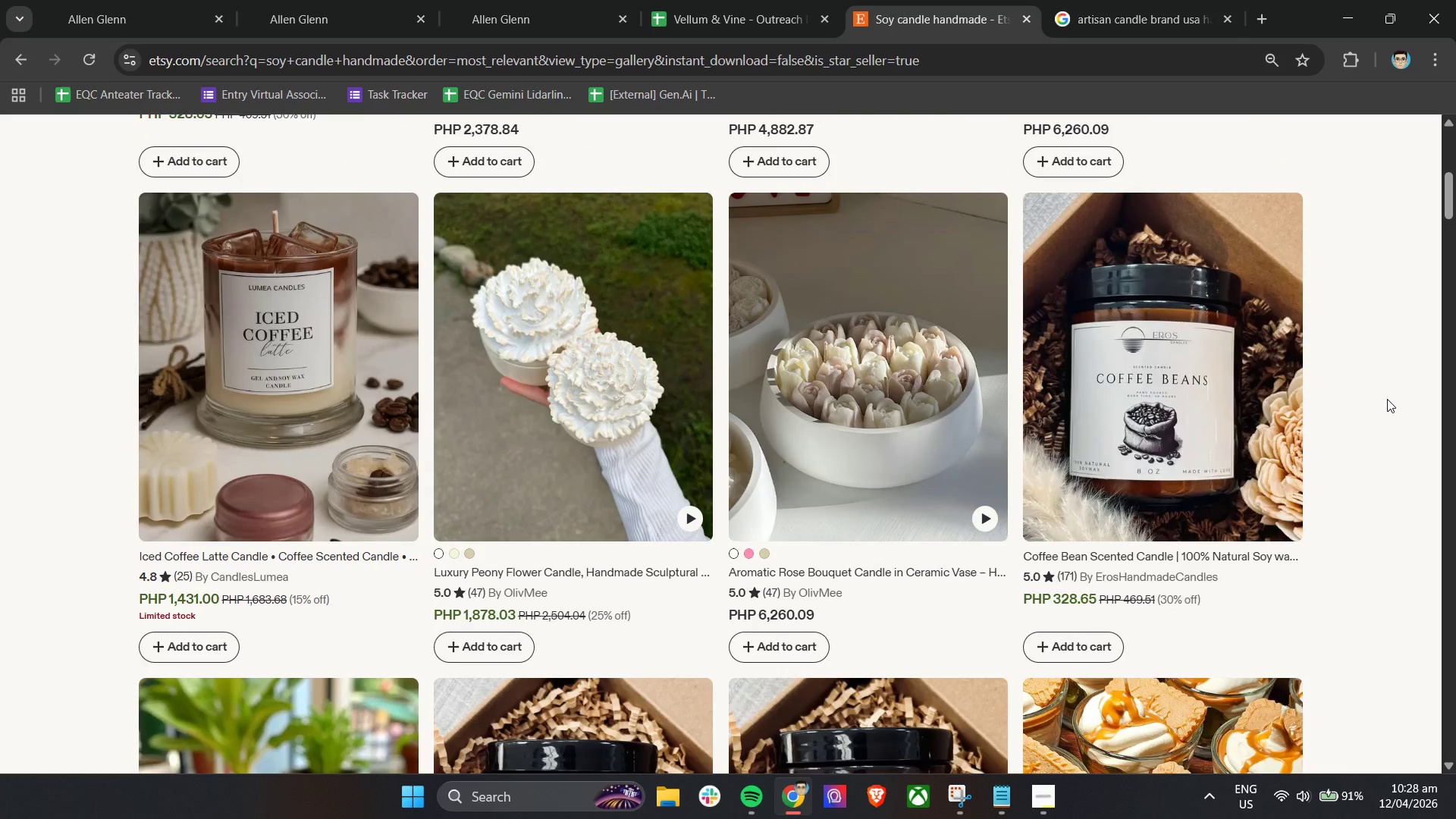 
scroll: coordinate [1387, 399], scroll_direction: up, amount: 16.0
 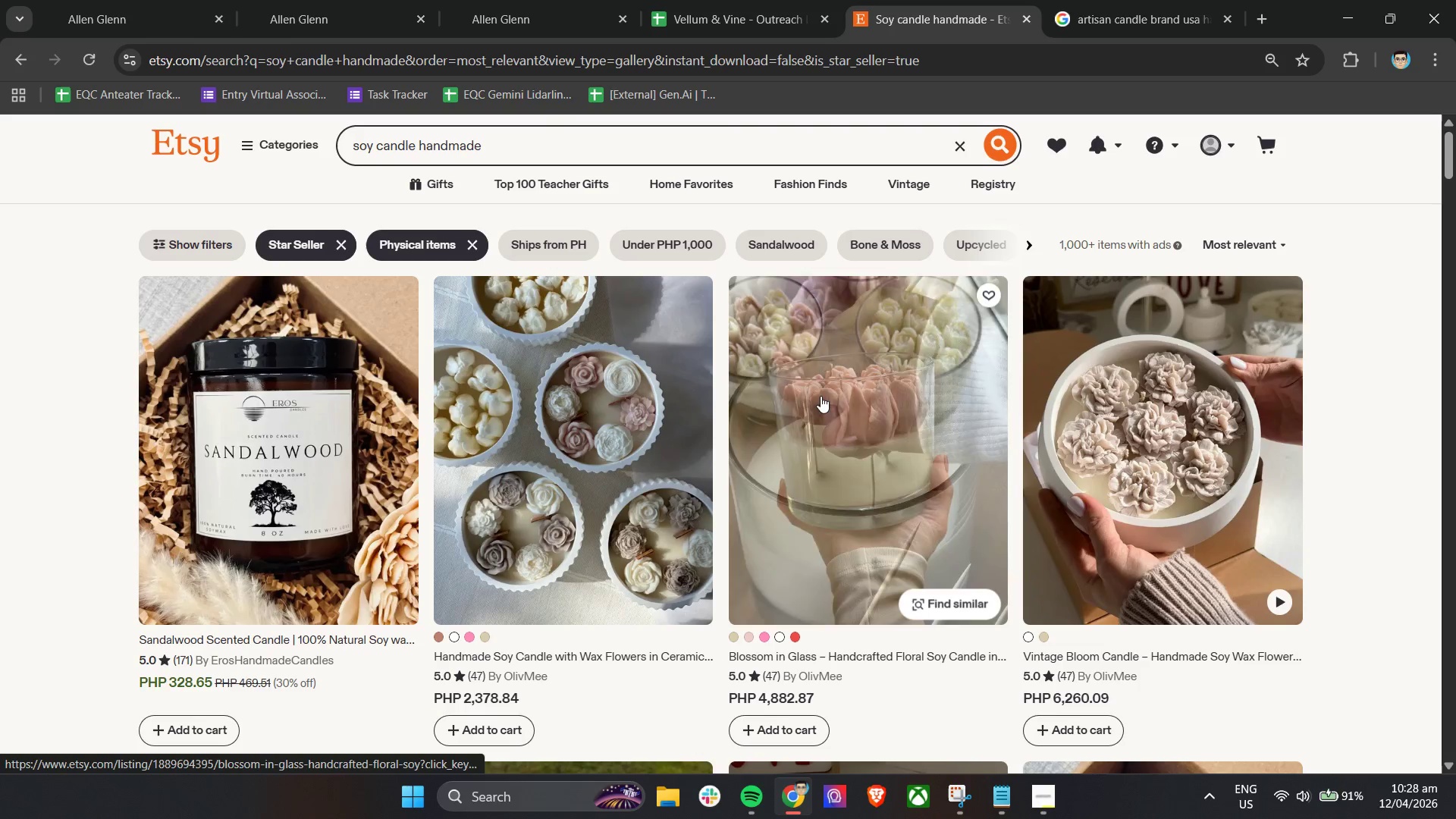 
scroll: coordinate [825, 394], scroll_direction: down, amount: 14.0
 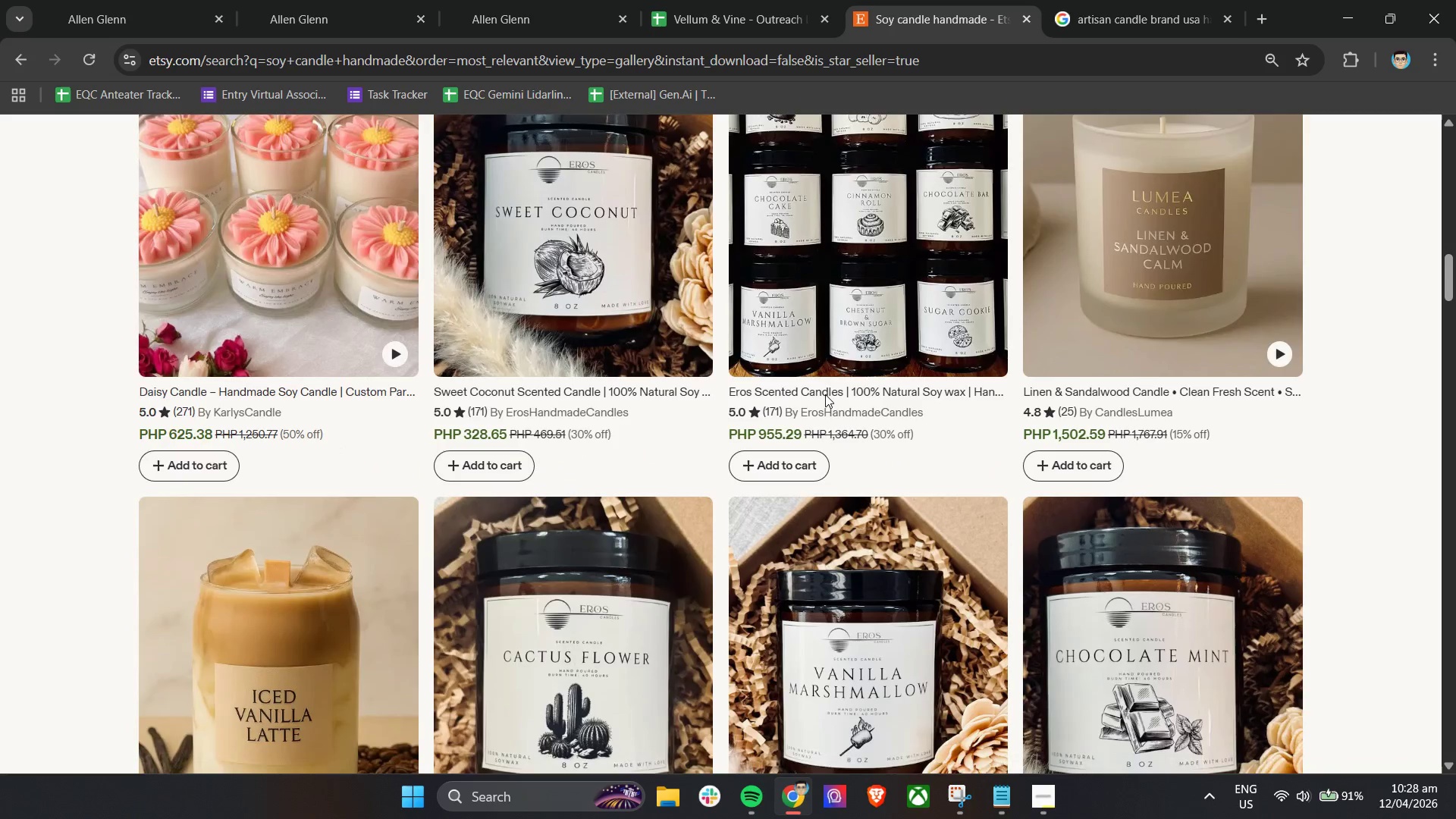 
scroll: coordinate [825, 394], scroll_direction: up, amount: 20.0
 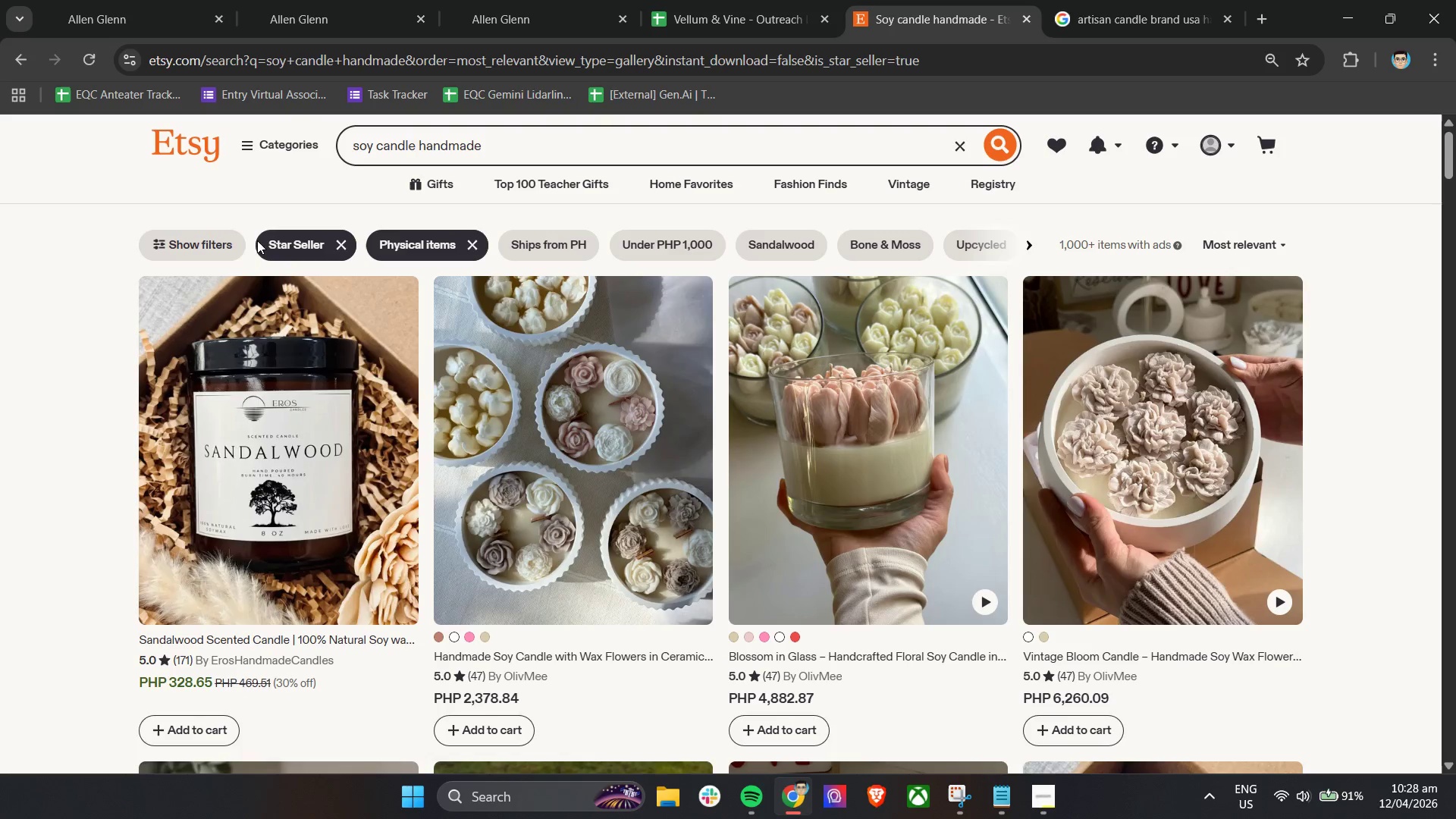 
left_click([221, 243])
 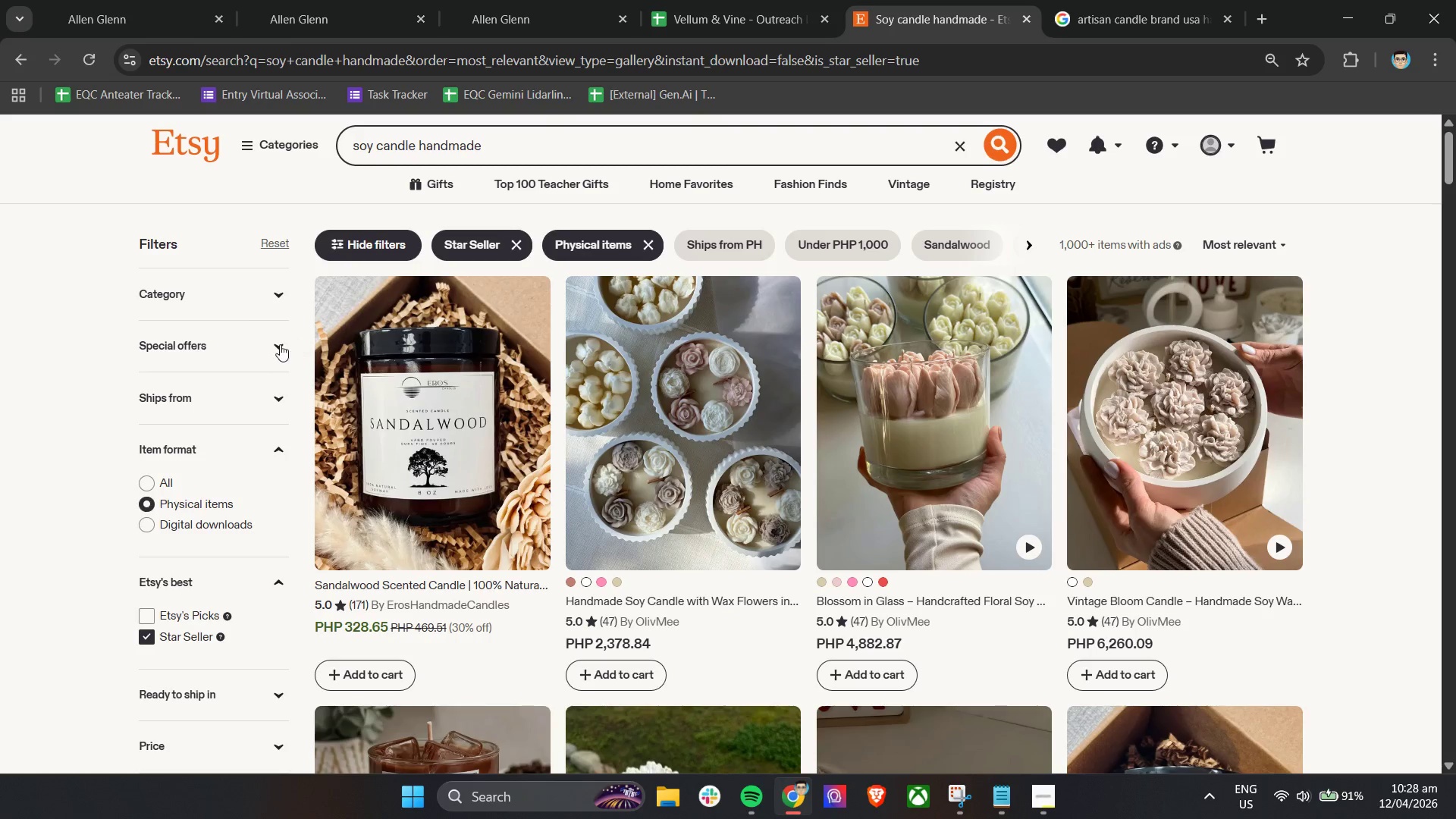 
scroll: coordinate [243, 353], scroll_direction: down, amount: 3.0
 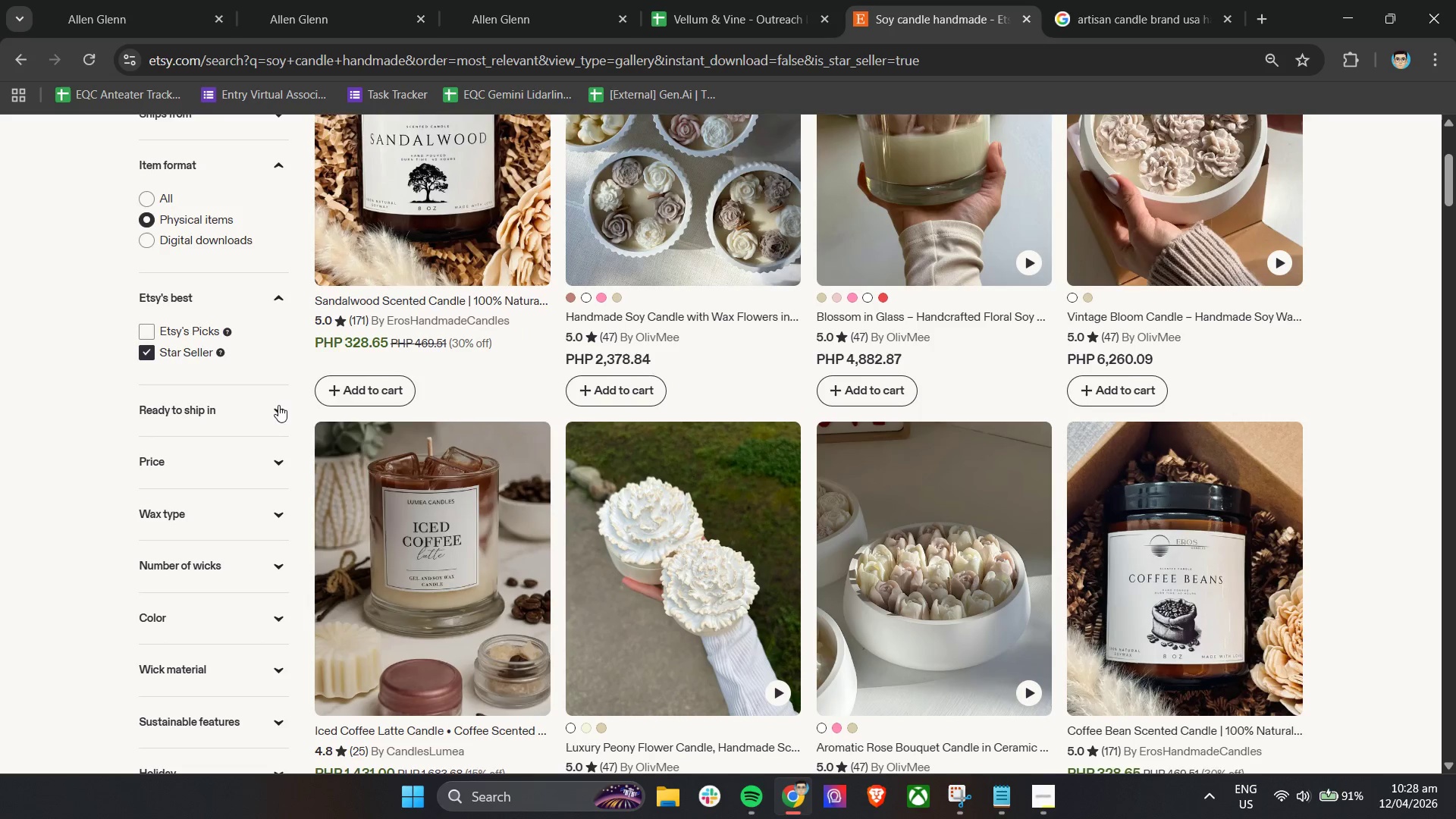 
left_click([280, 504])
 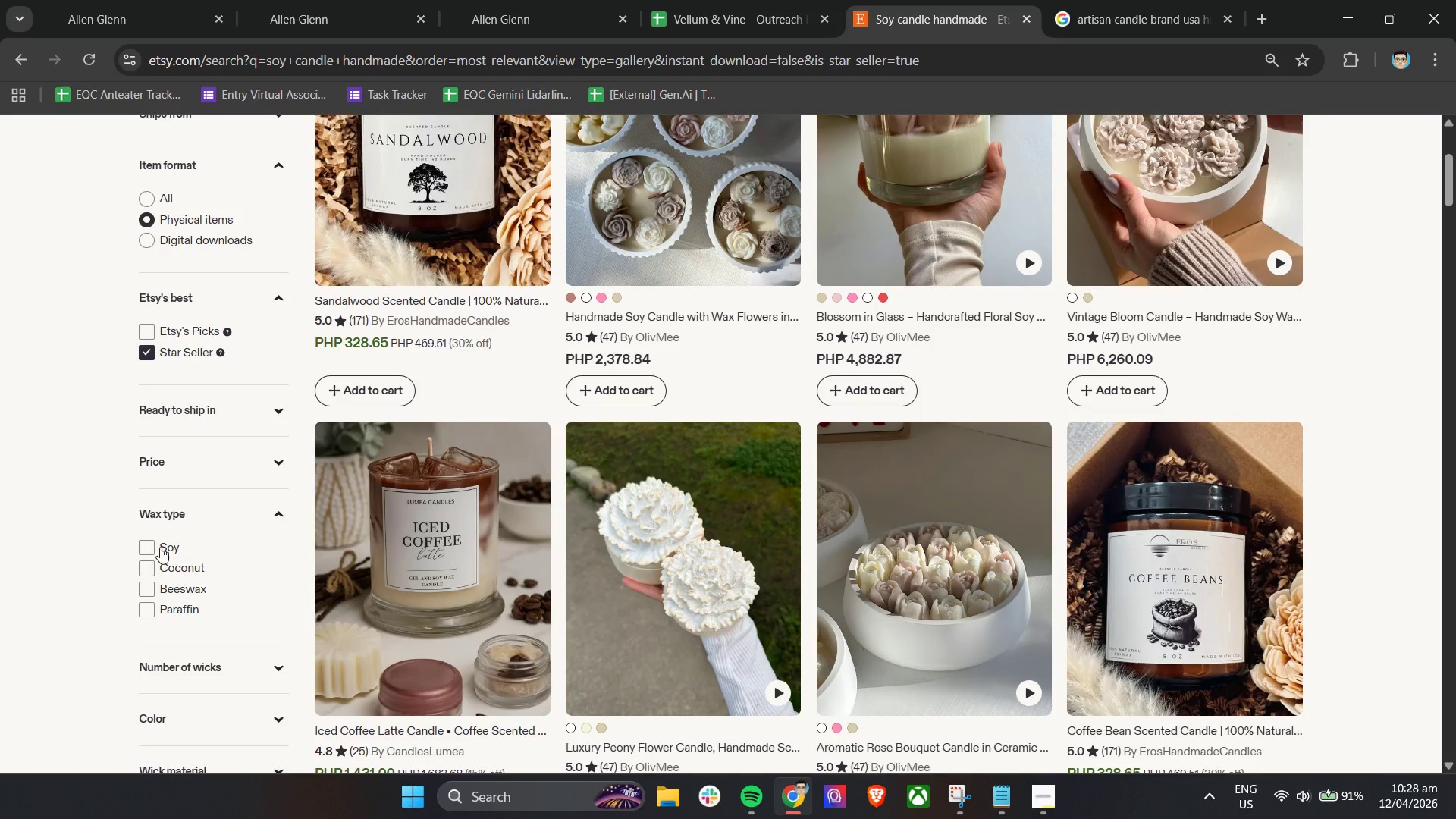 
left_click([155, 546])
 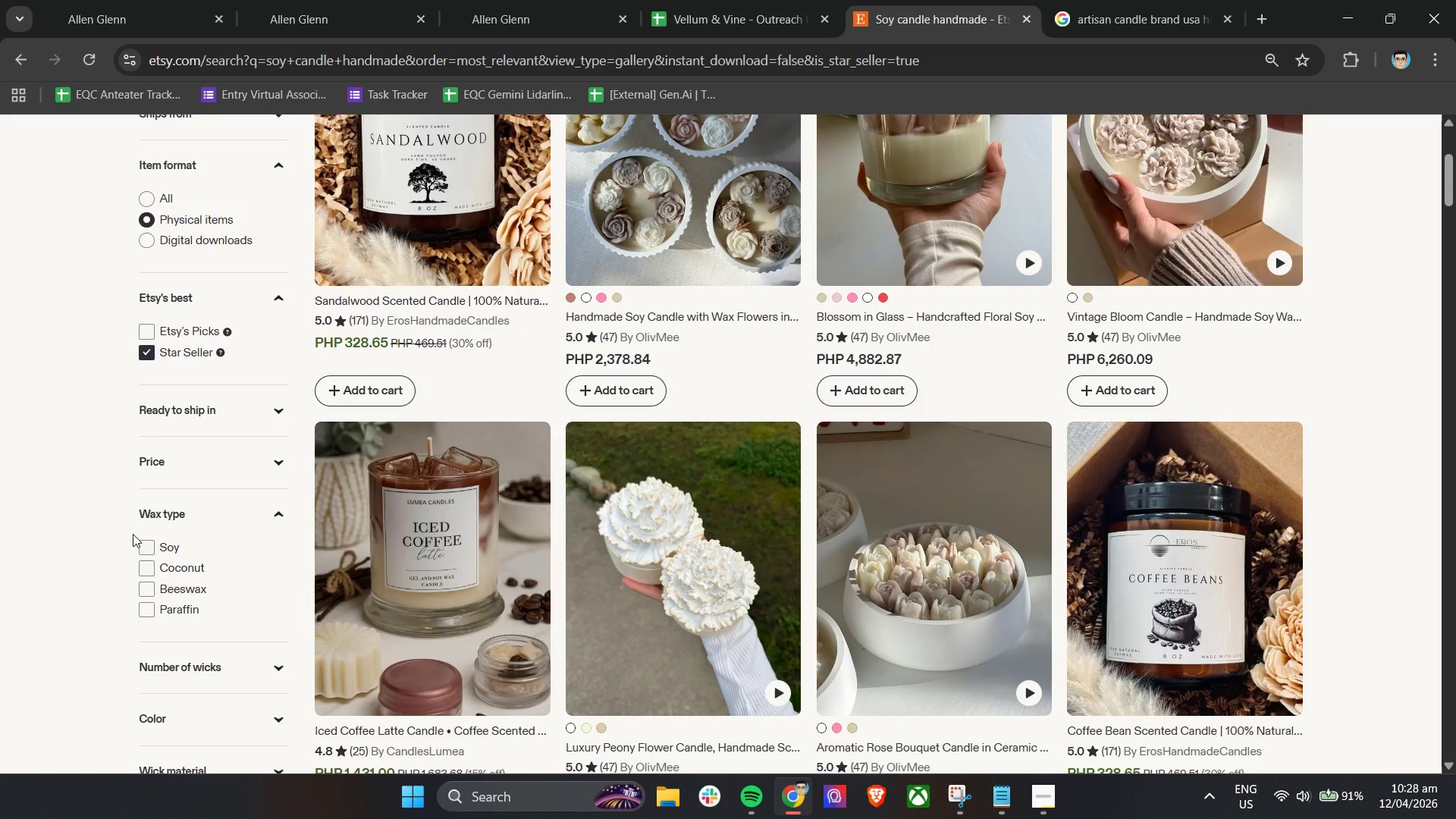 
left_click([145, 548])
 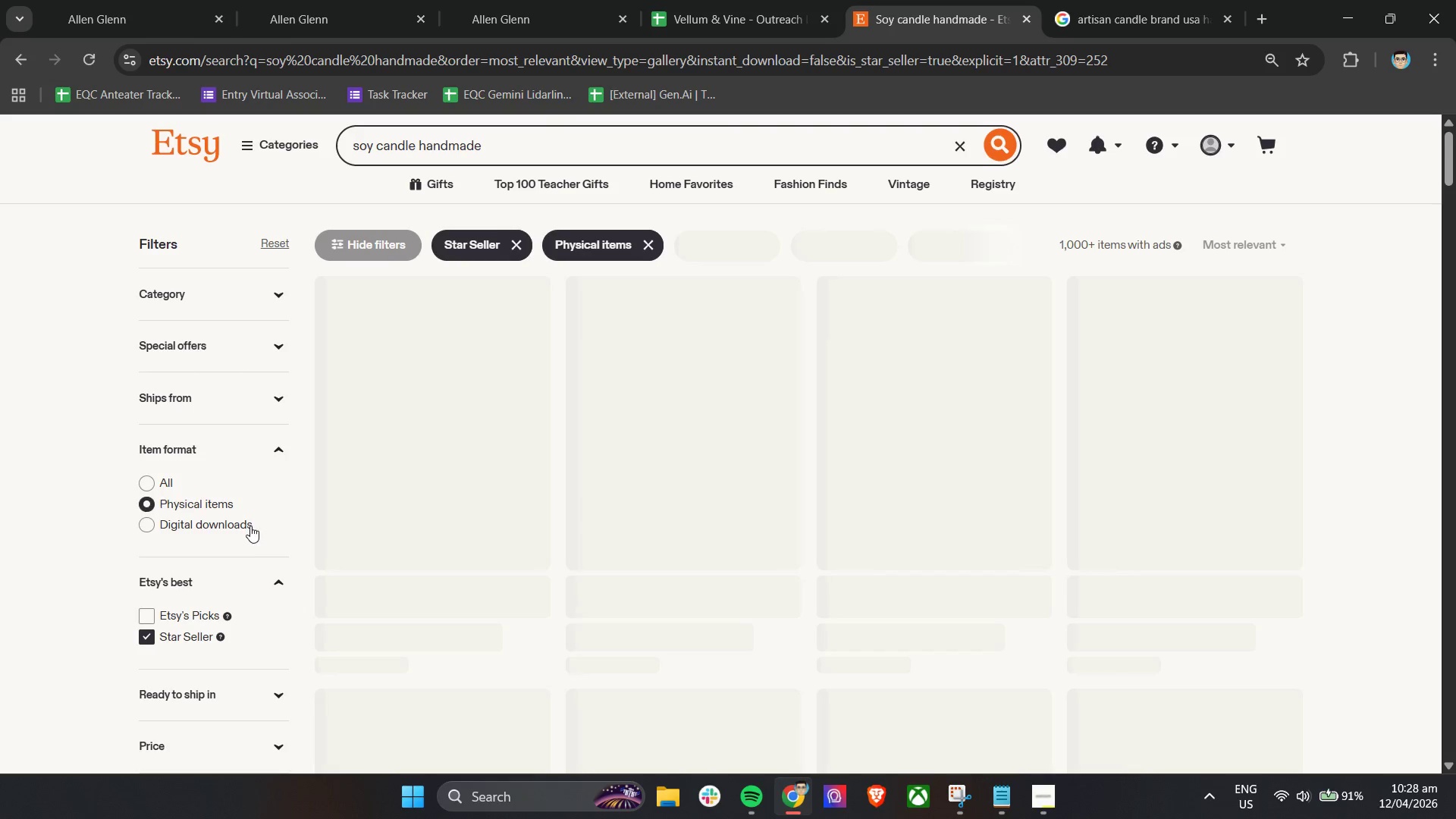 
scroll: coordinate [269, 517], scroll_direction: down, amount: 10.0
 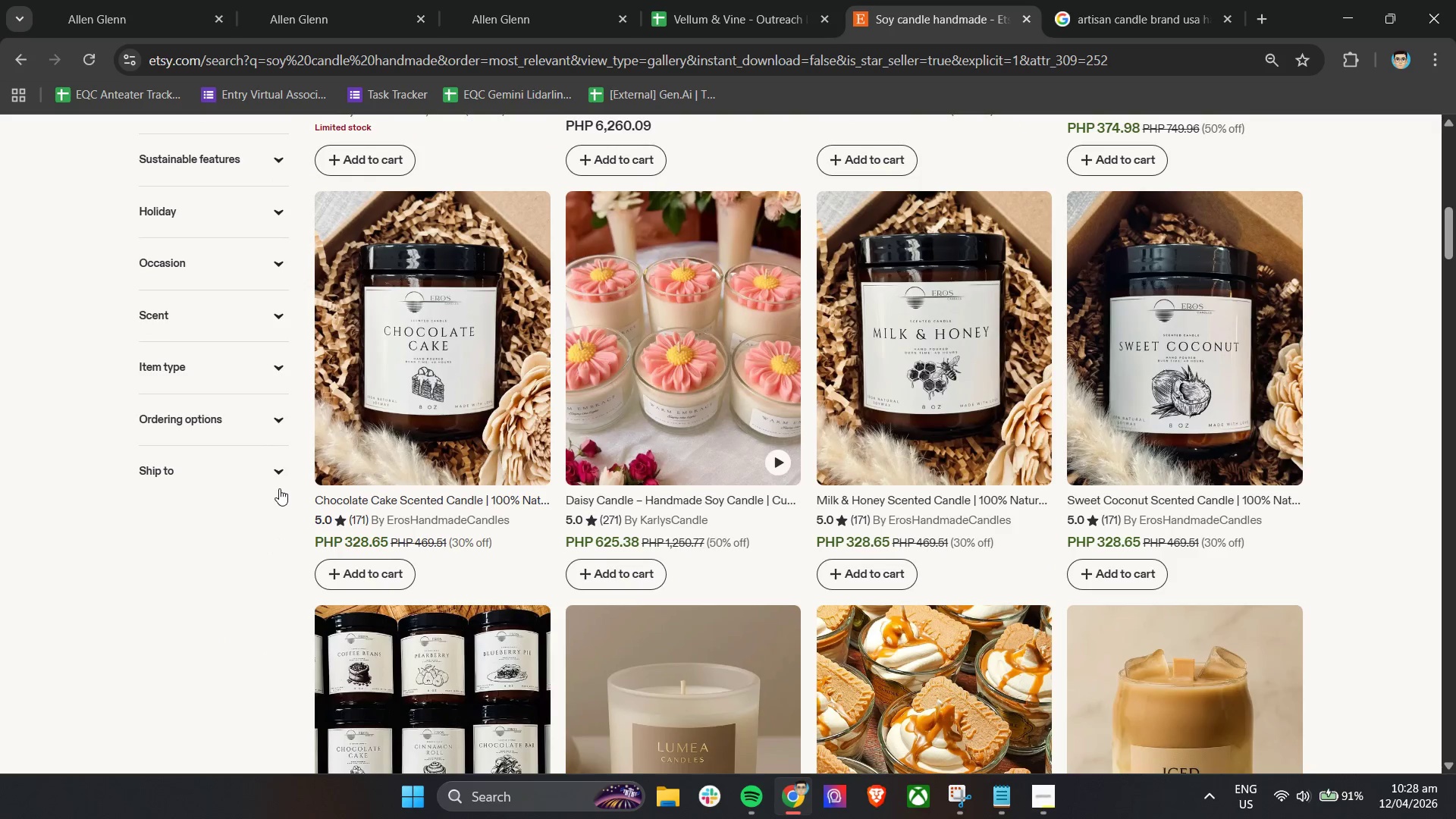 
left_click([279, 485])
 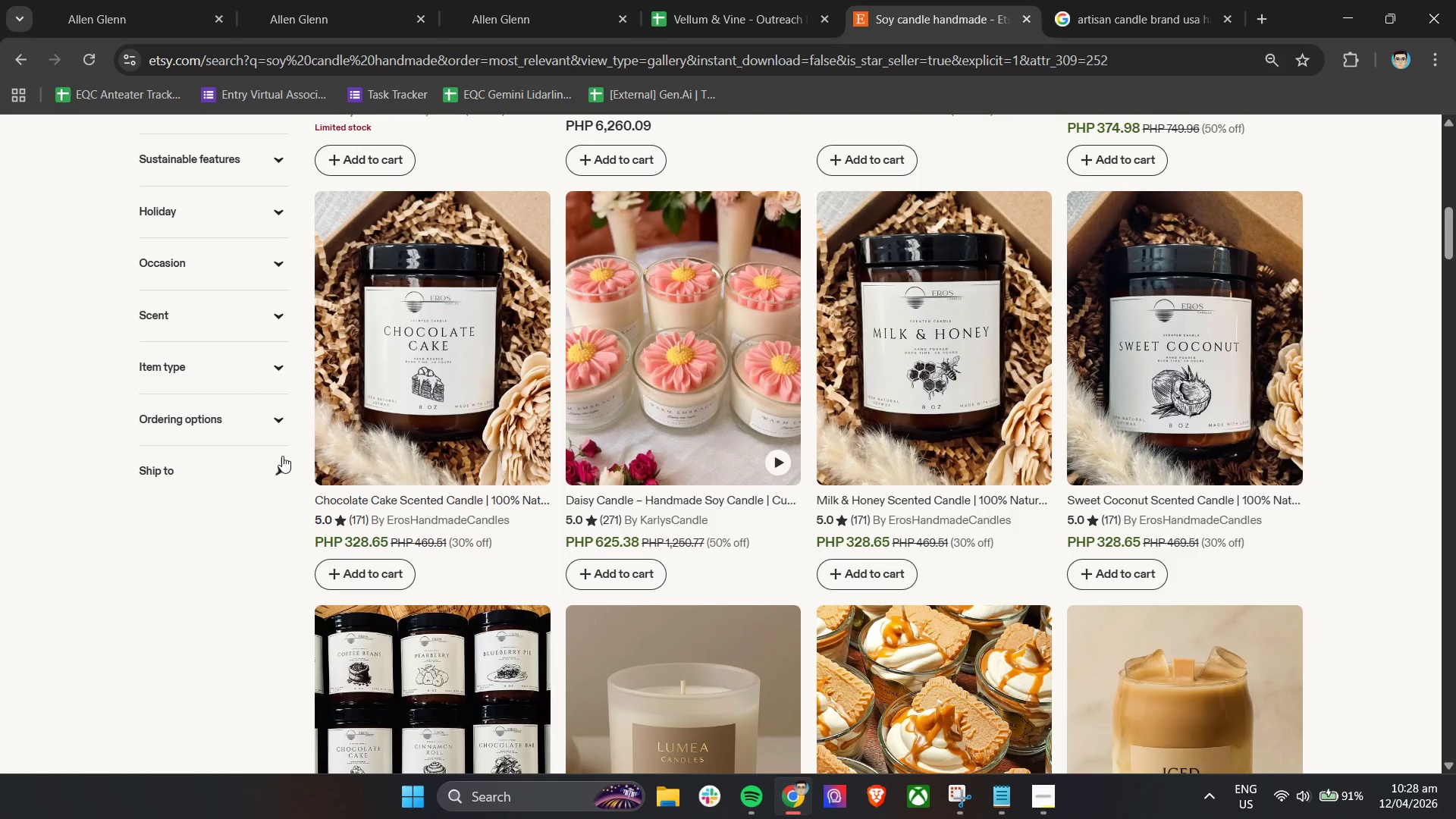 
double_click([281, 435])
 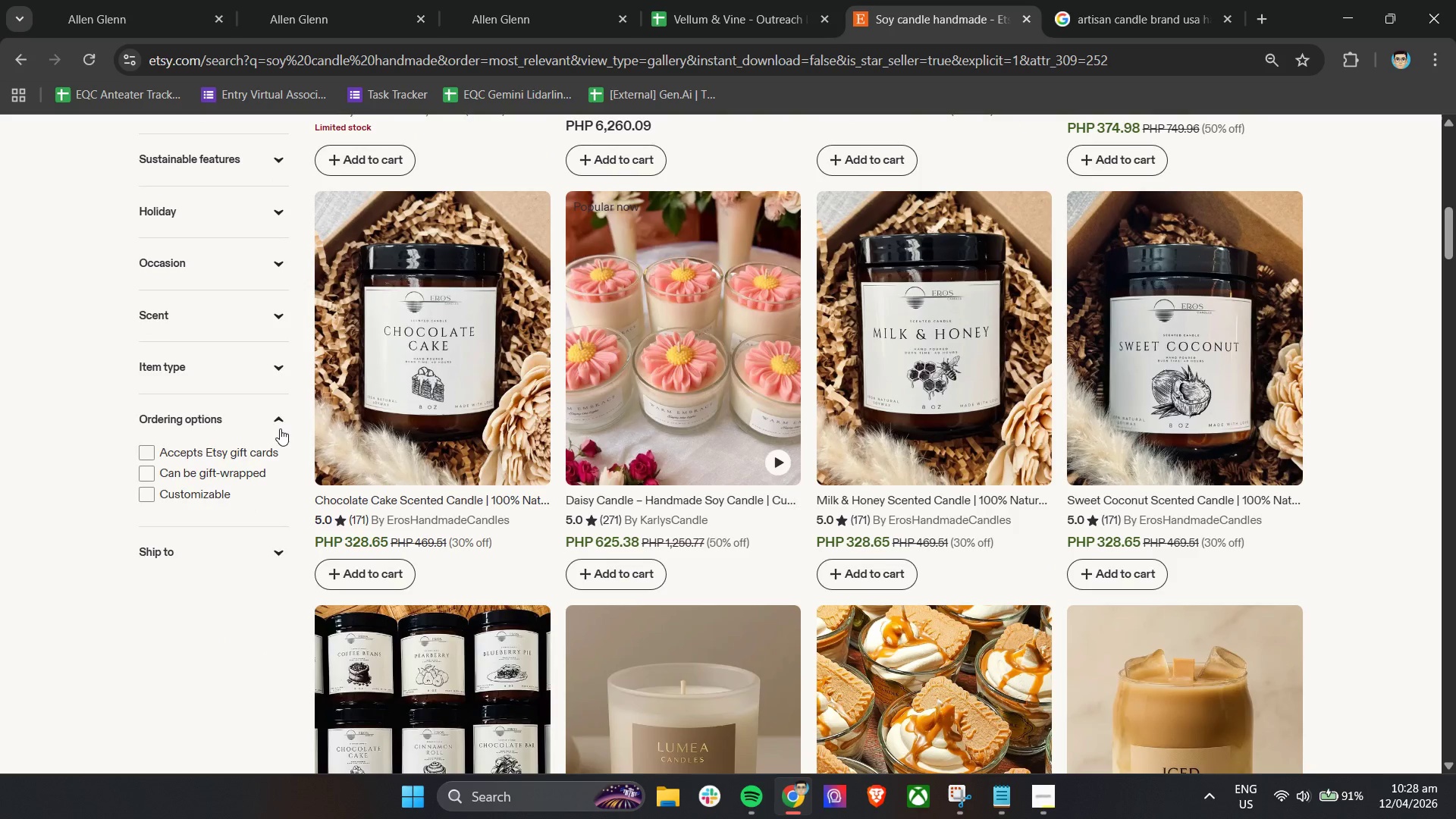 
left_click([280, 428])
 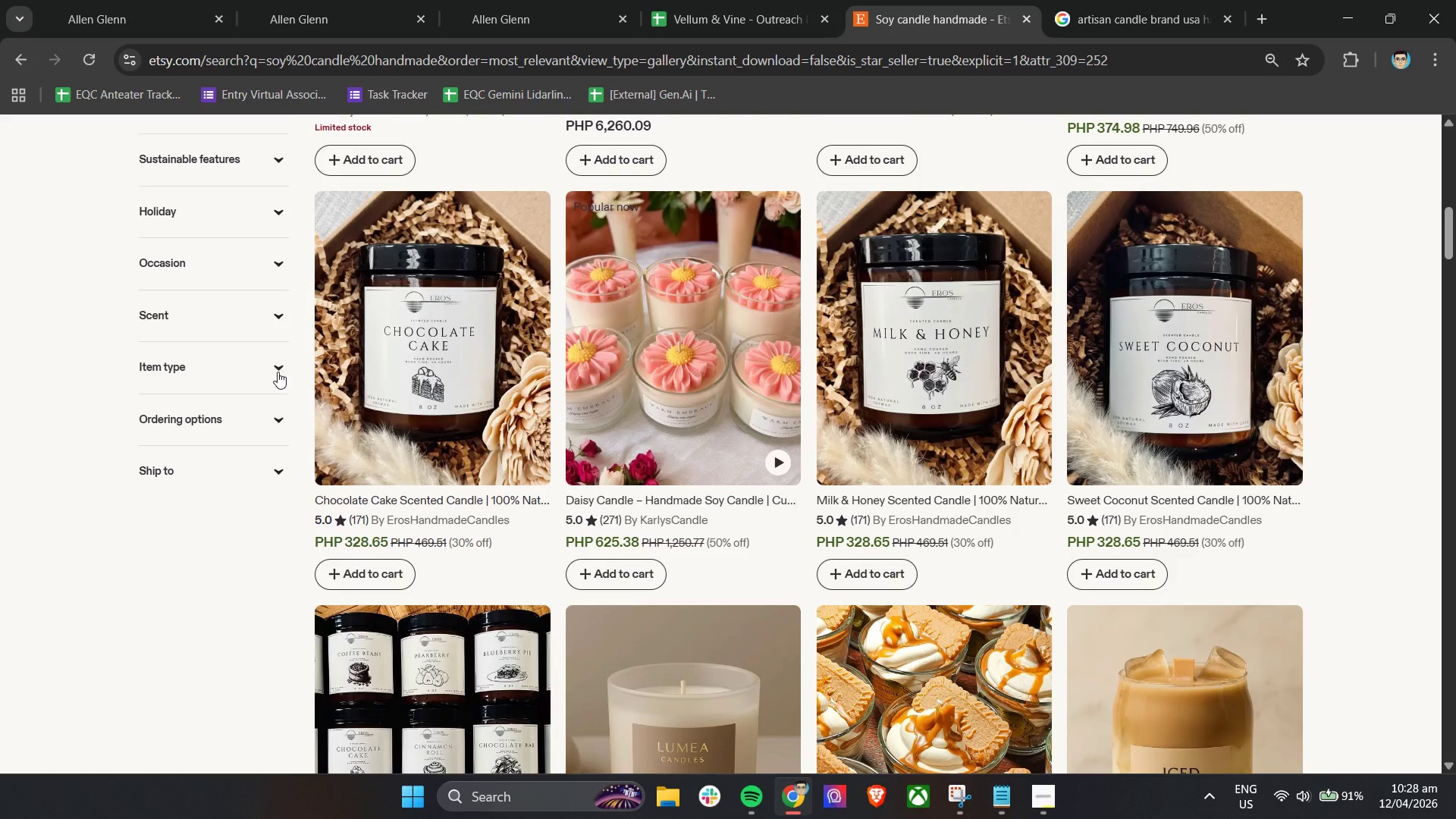 
double_click([278, 363])
 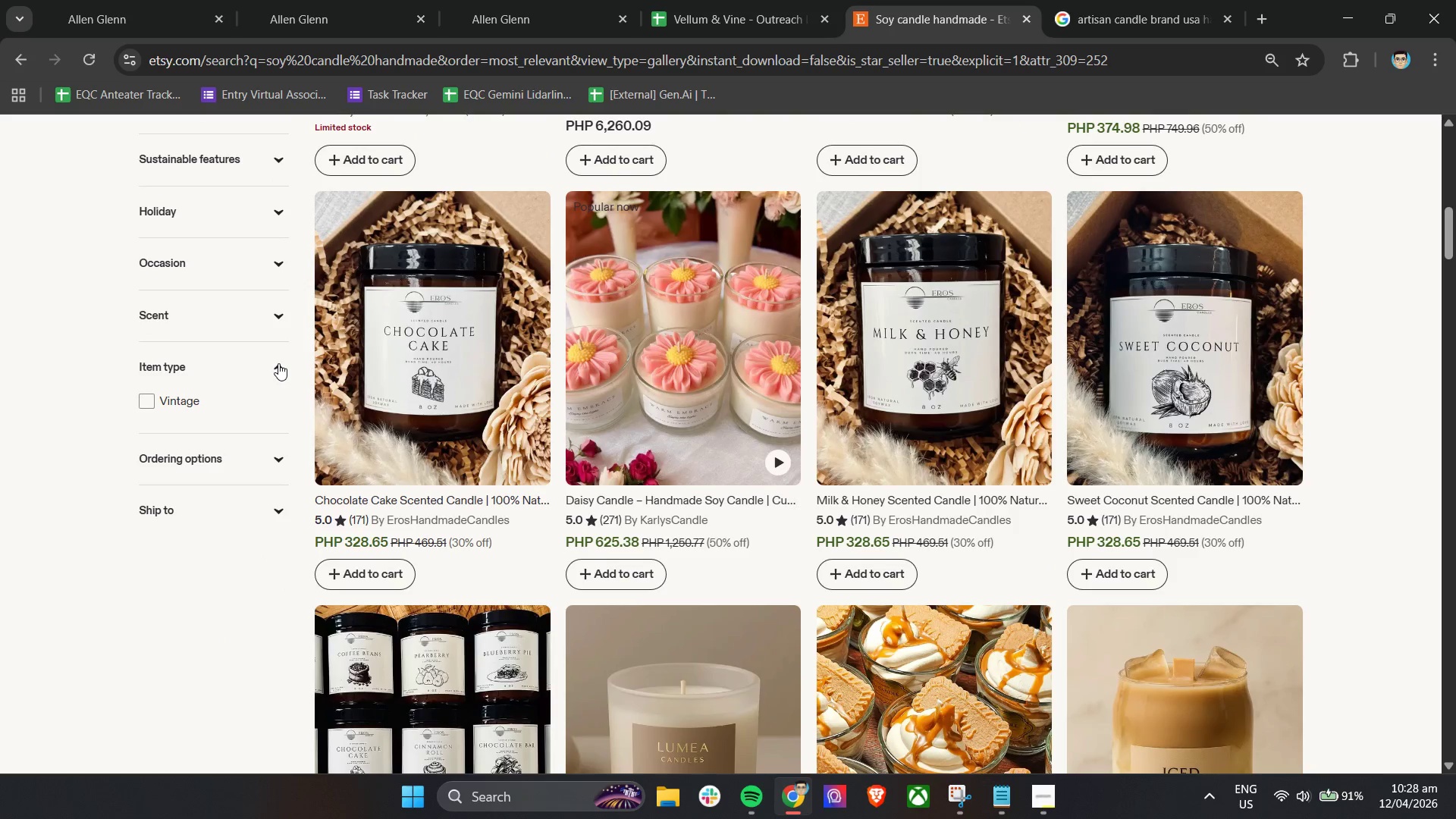 
left_click([278, 363])
 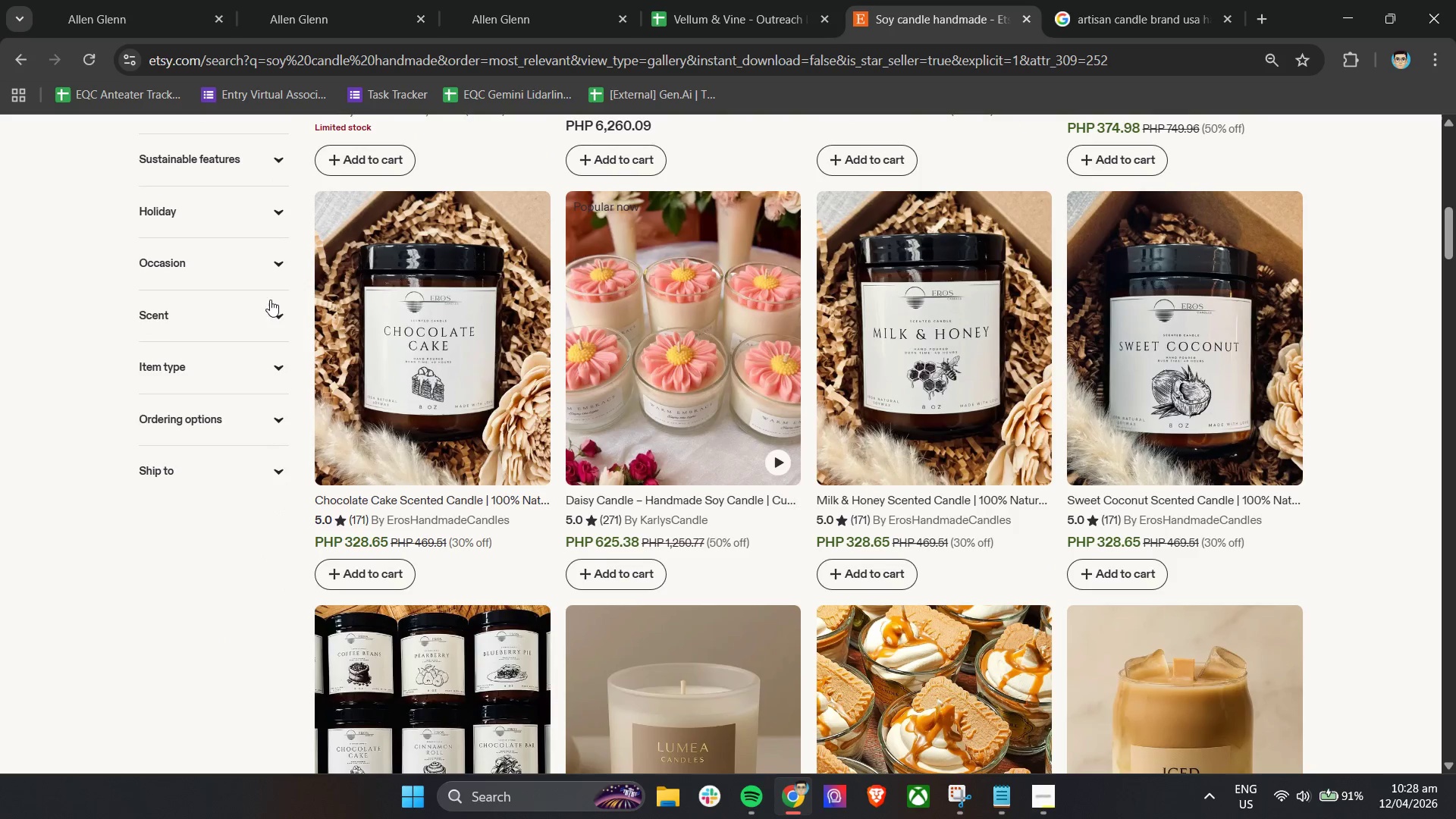 
left_click([273, 309])
 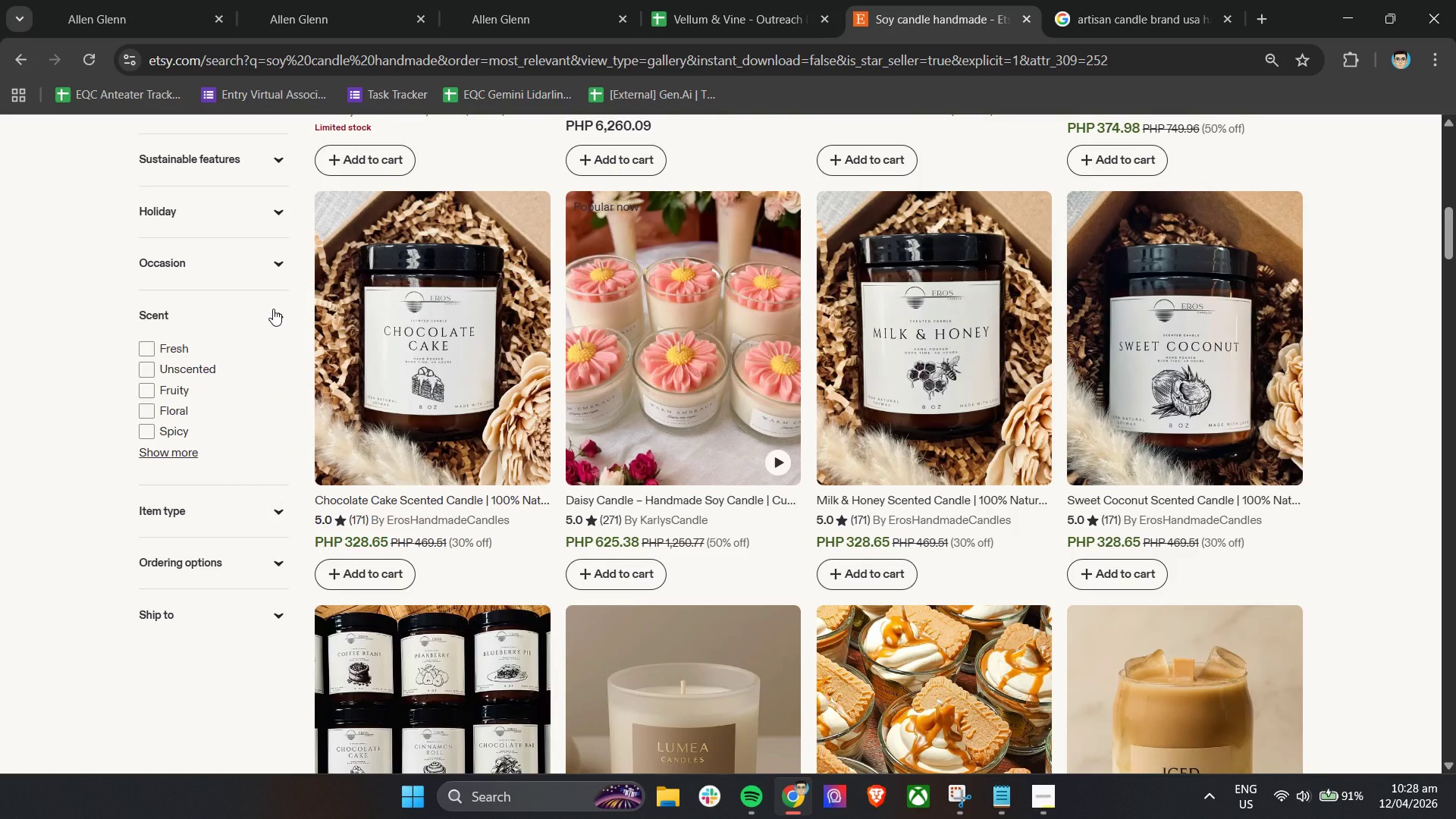 
left_click([273, 309])
 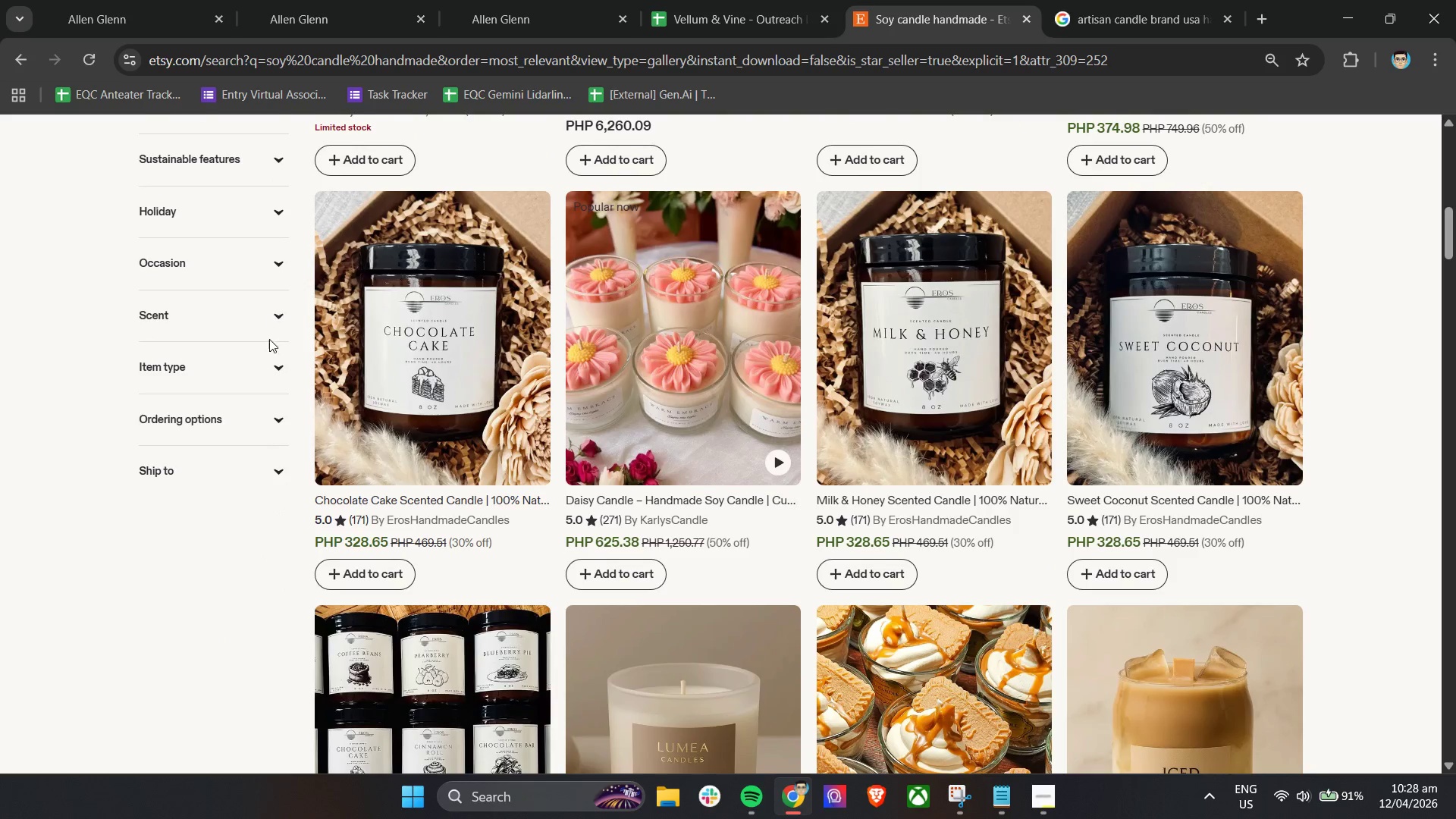 
scroll: coordinate [213, 513], scroll_direction: up, amount: 7.0
 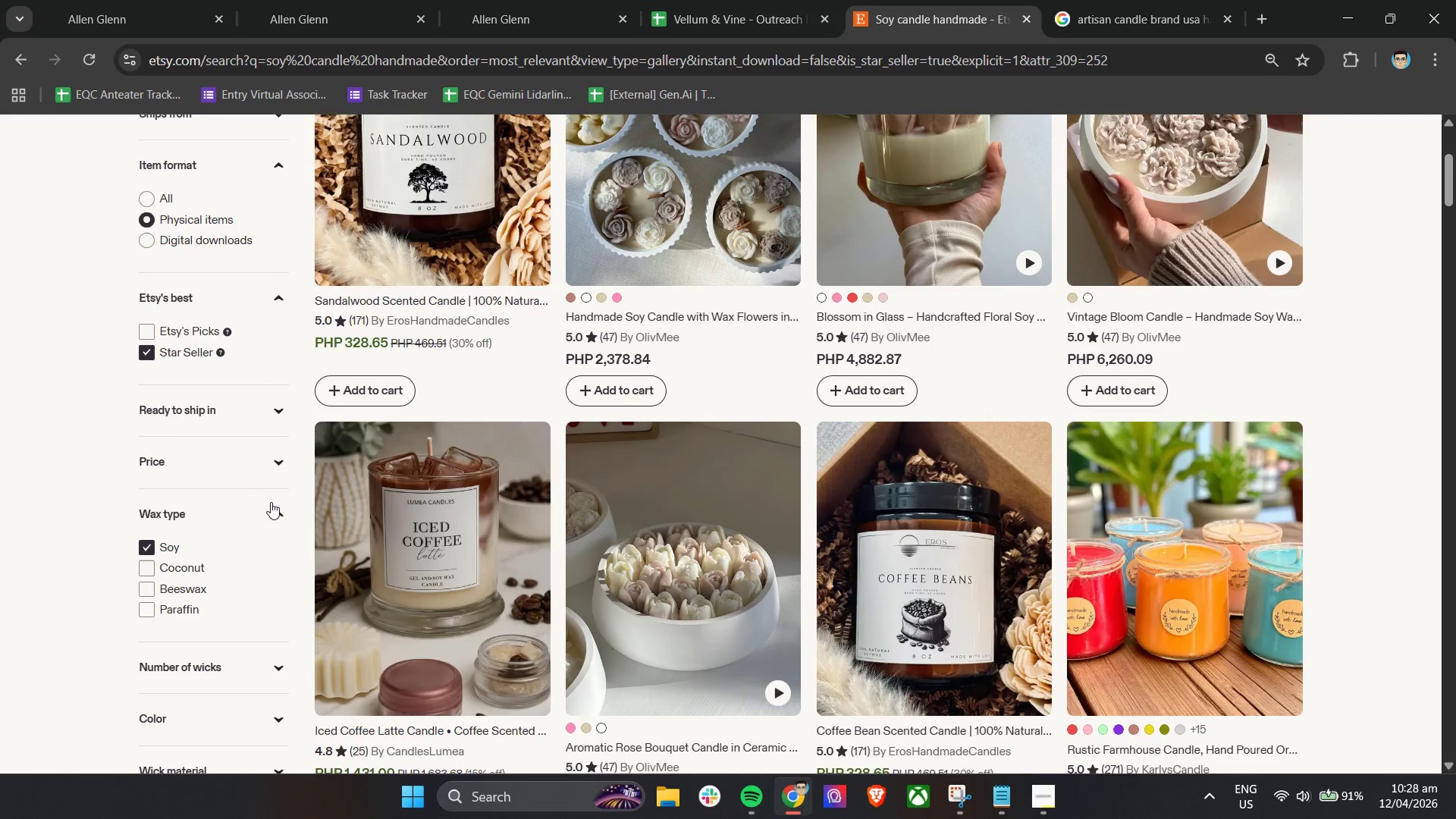 
left_click([271, 507])
 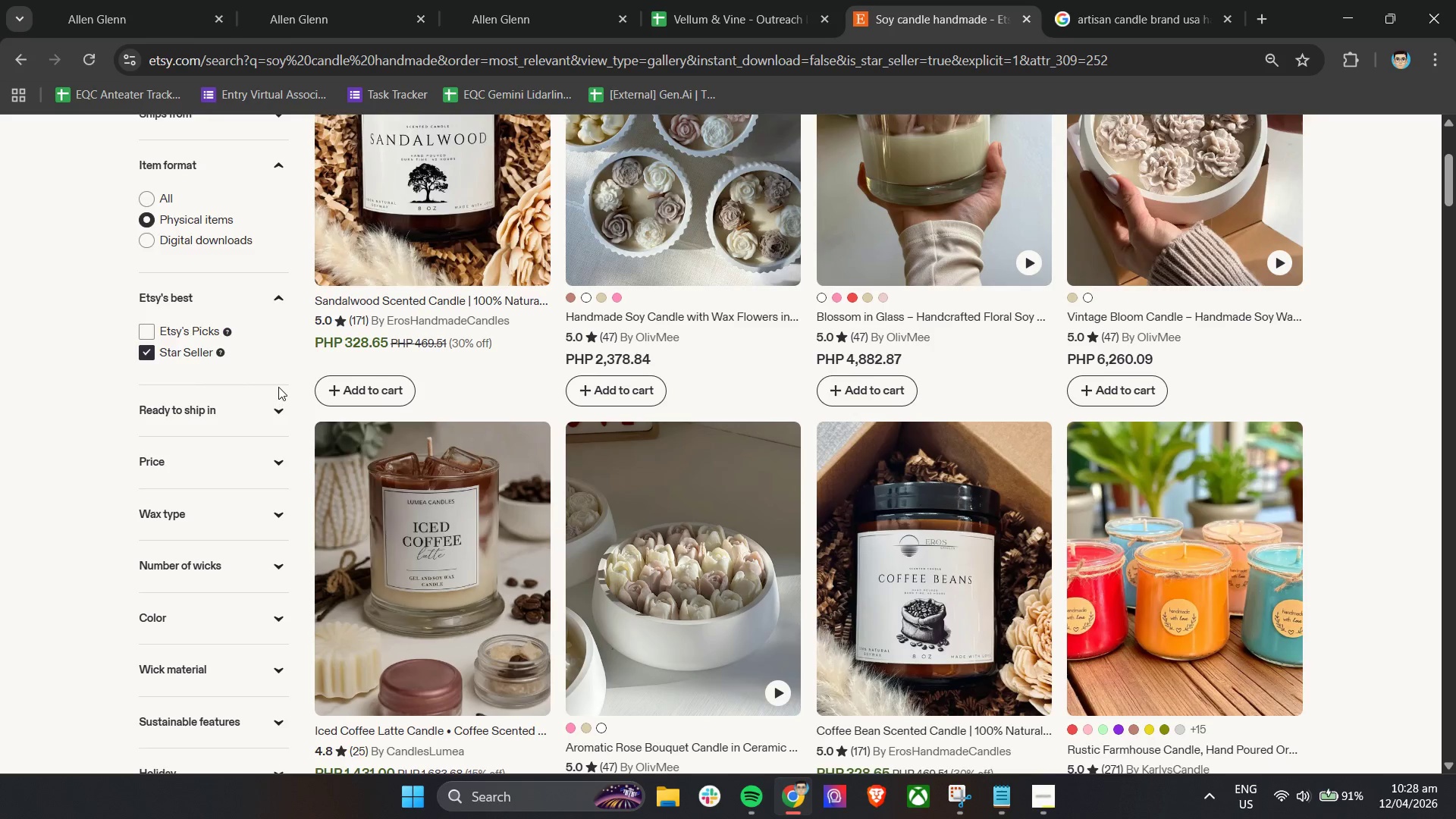 
scroll: coordinate [278, 387], scroll_direction: up, amount: 1.0
 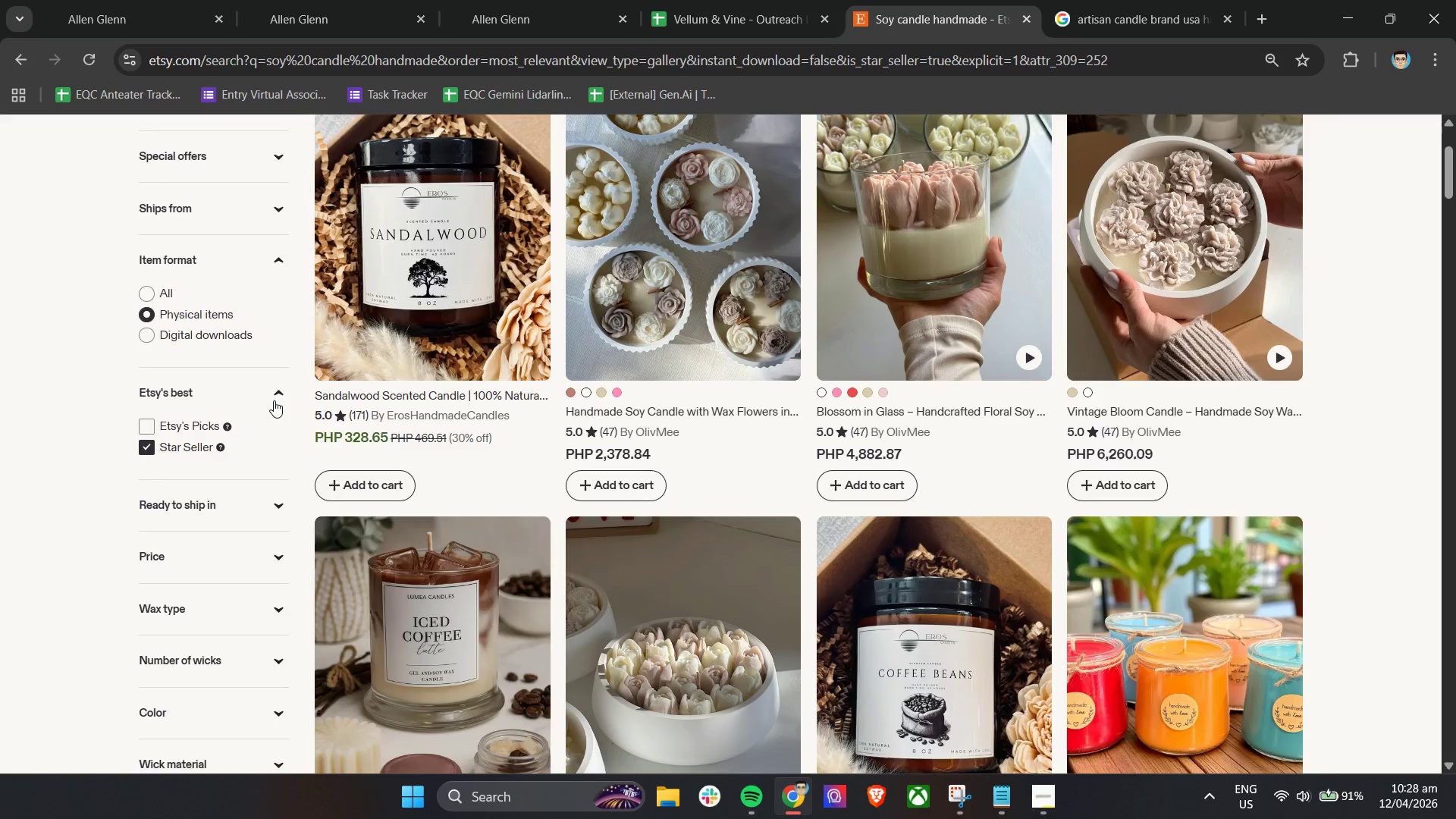 
left_click([274, 400])
 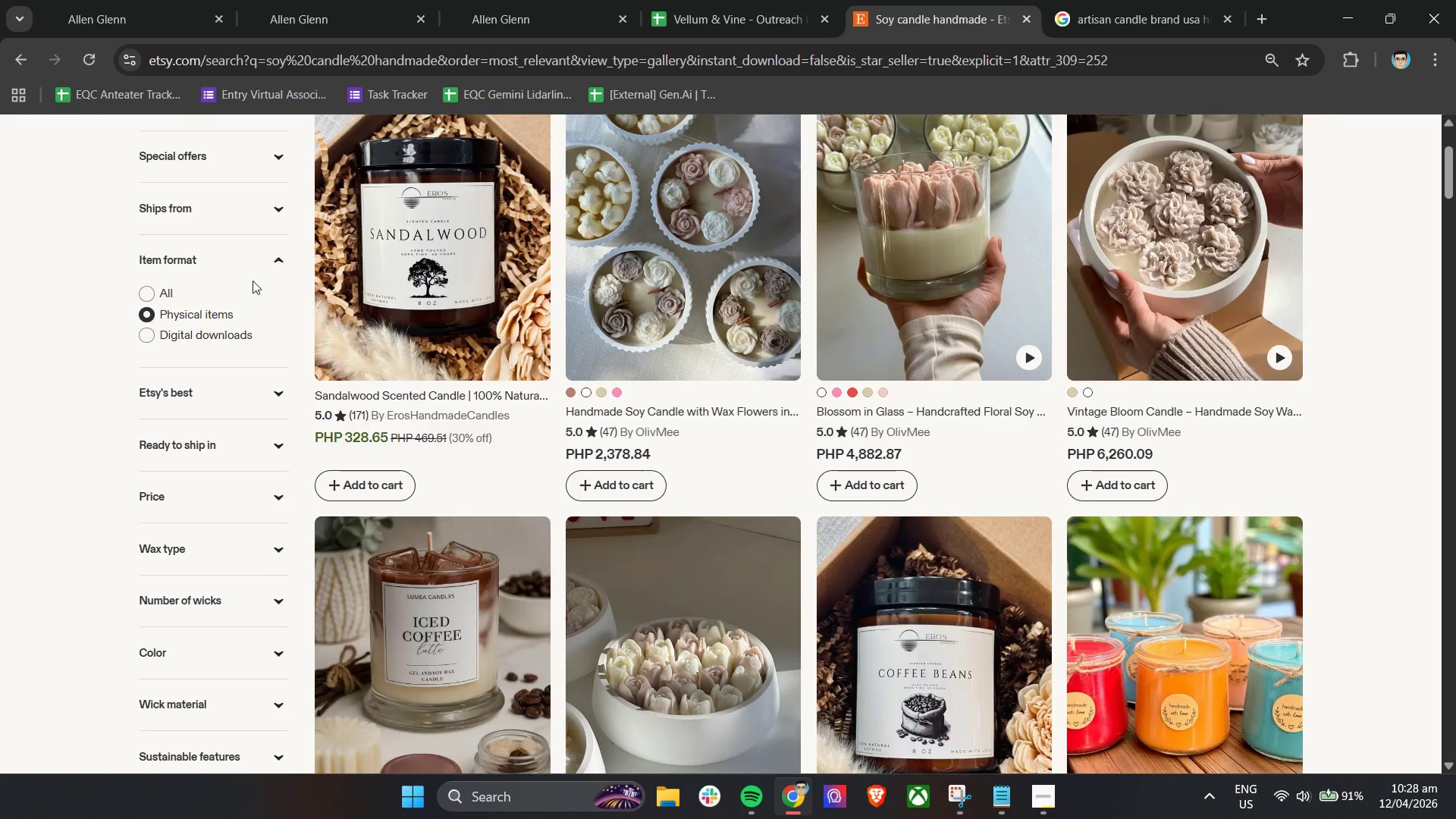 
scroll: coordinate [251, 256], scroll_direction: up, amount: 3.0
 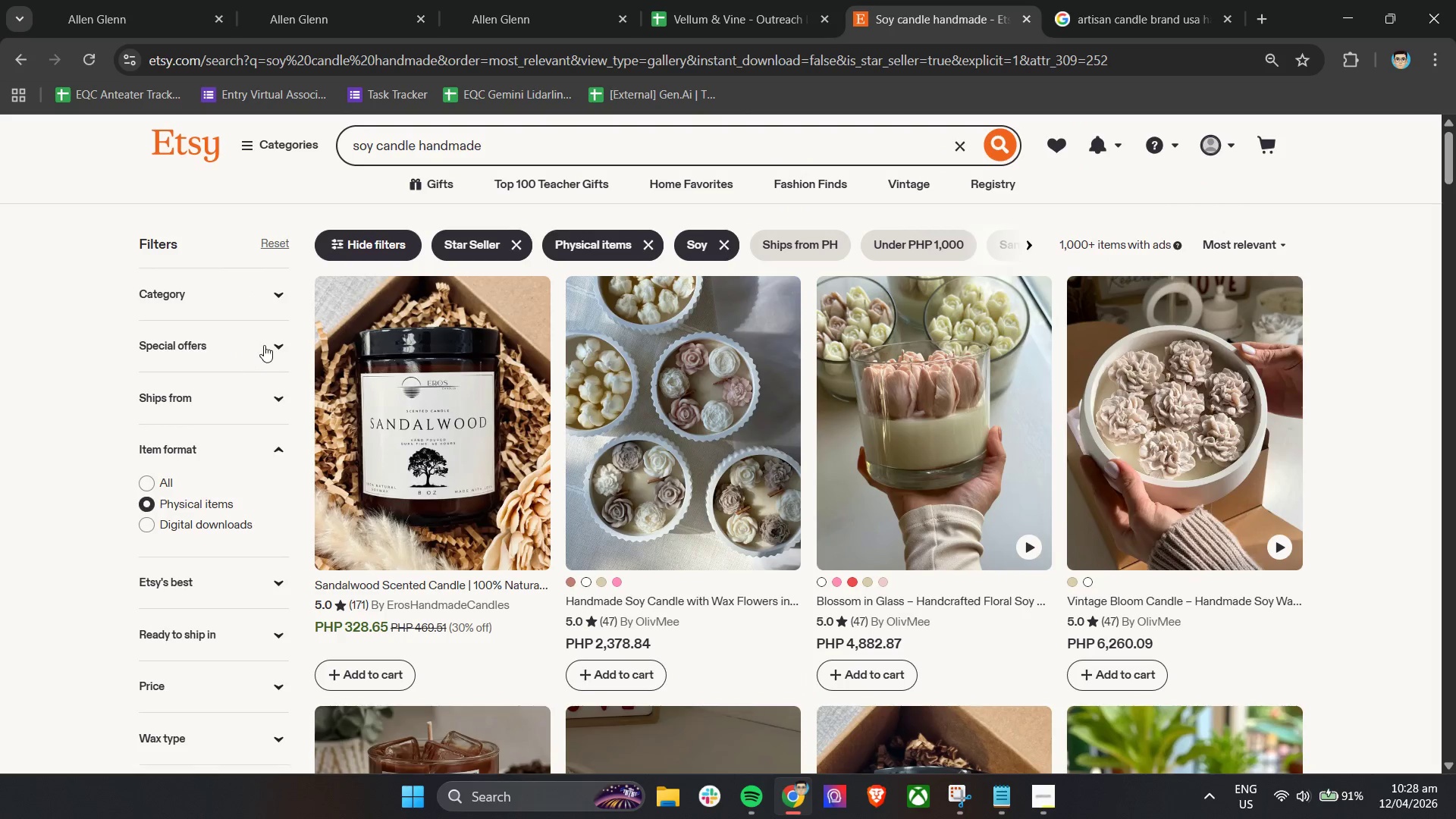 
left_click([264, 345])
 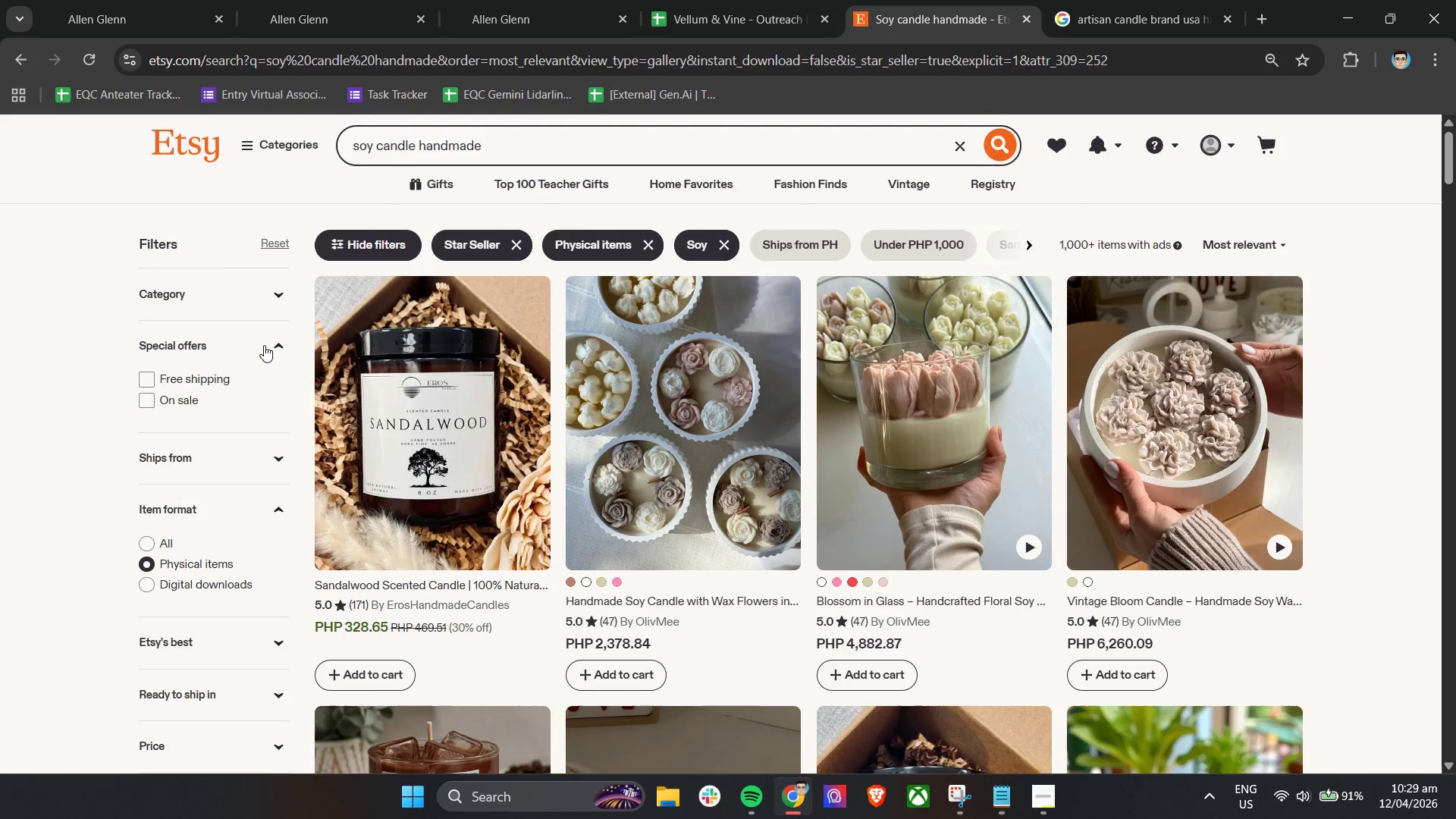 
left_click([264, 345])
 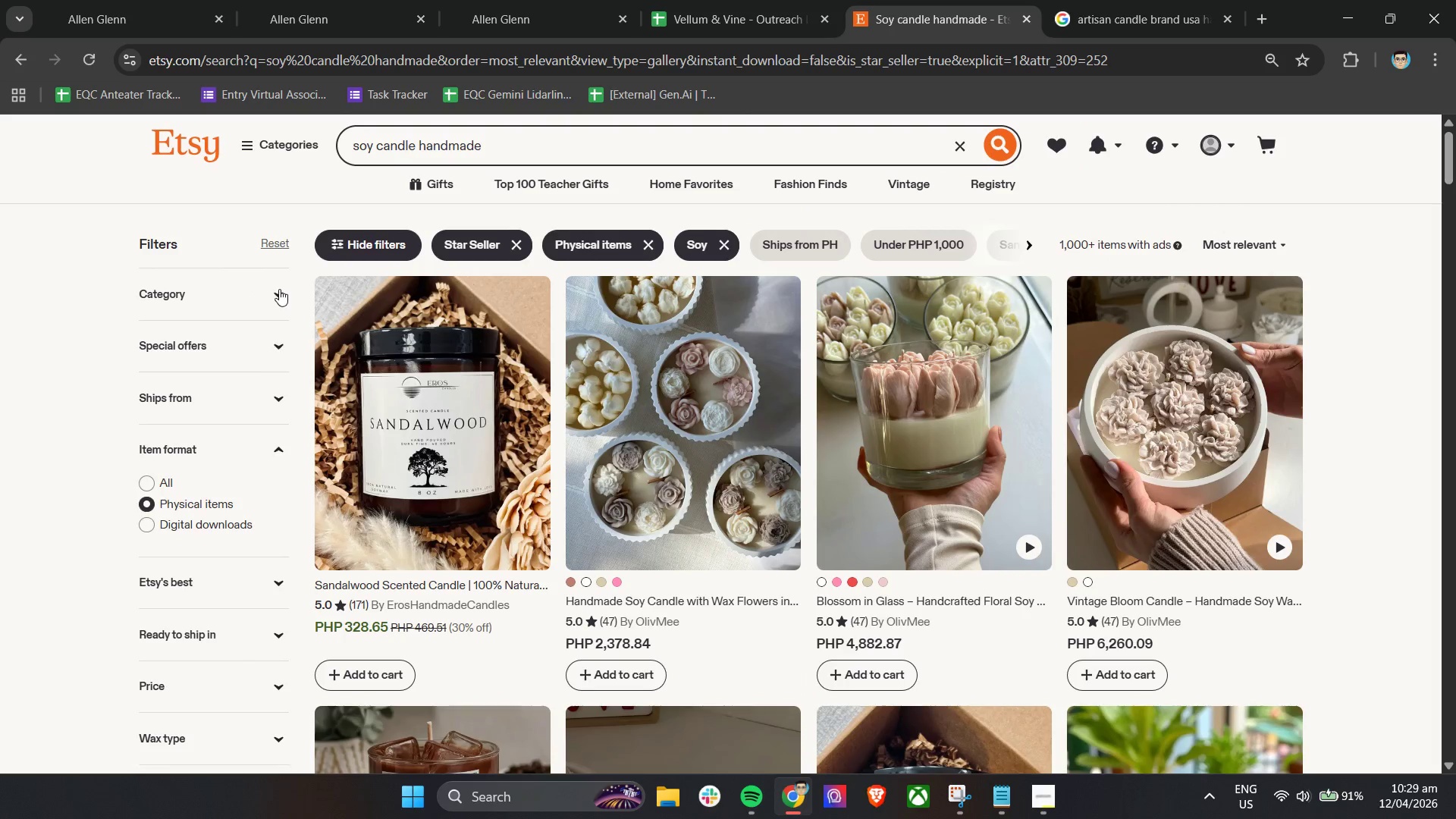 
double_click([279, 288])
 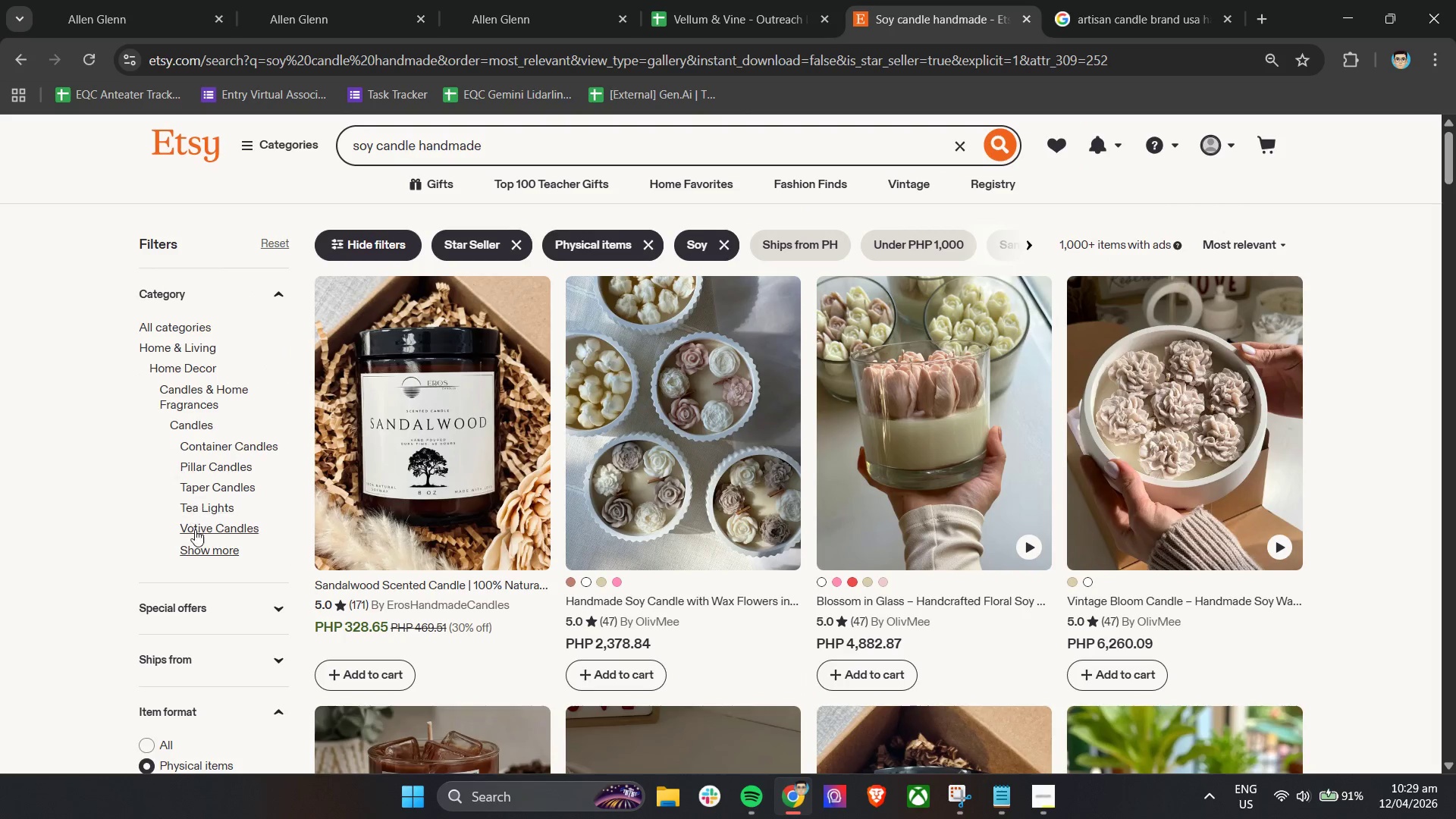 
left_click([195, 551])
 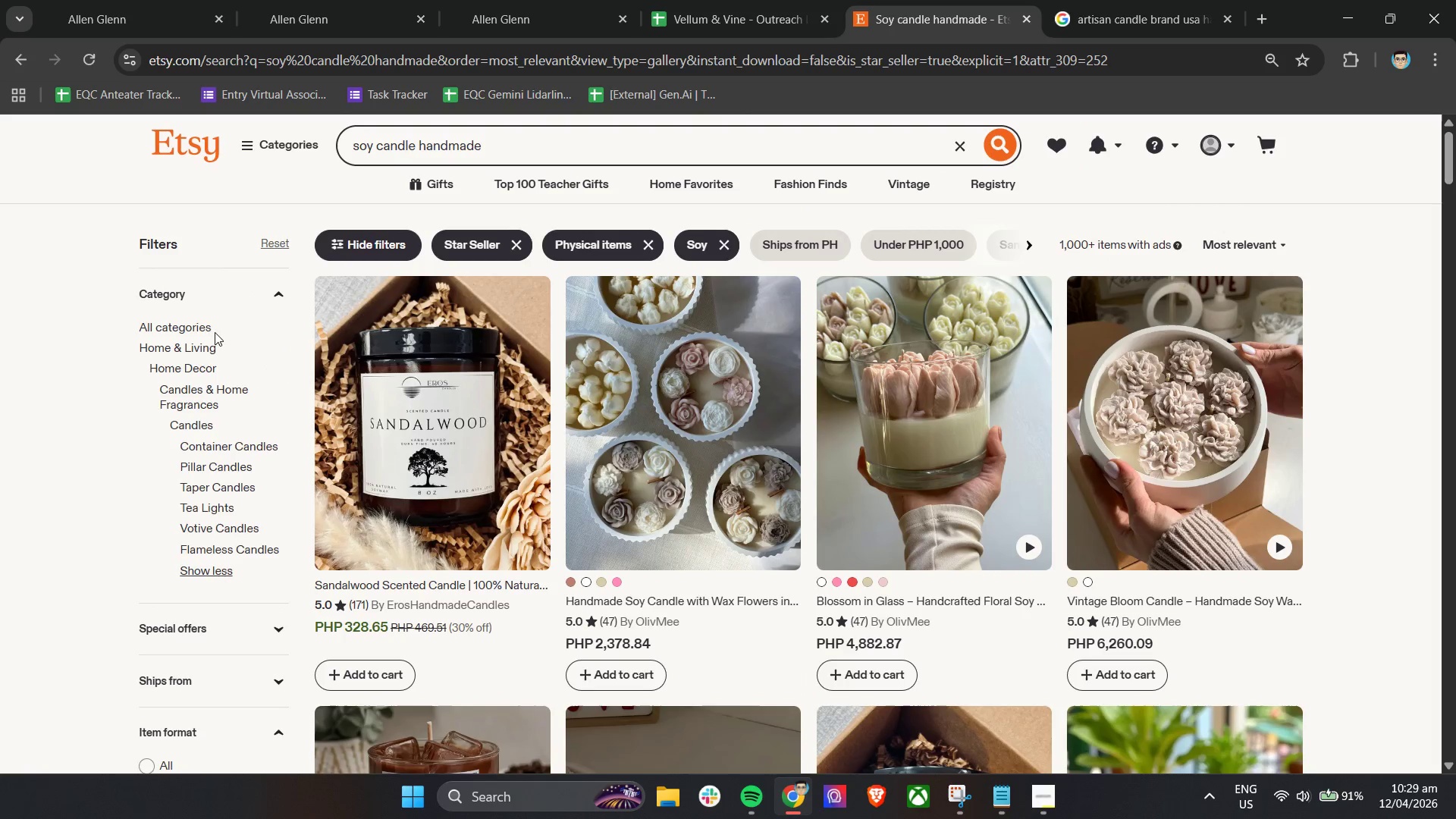 
left_click([287, 289])
 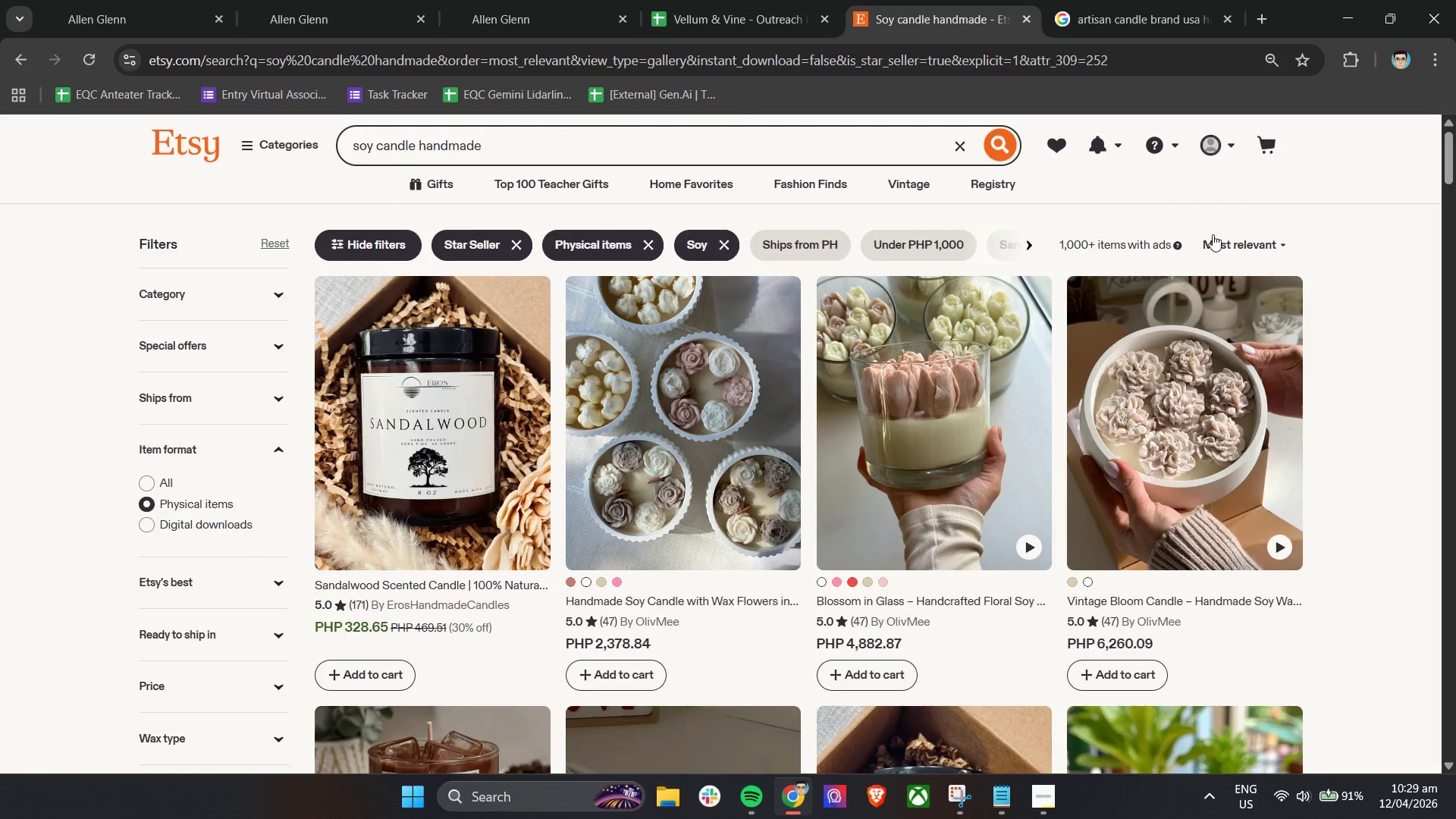 
left_click([1241, 185])
 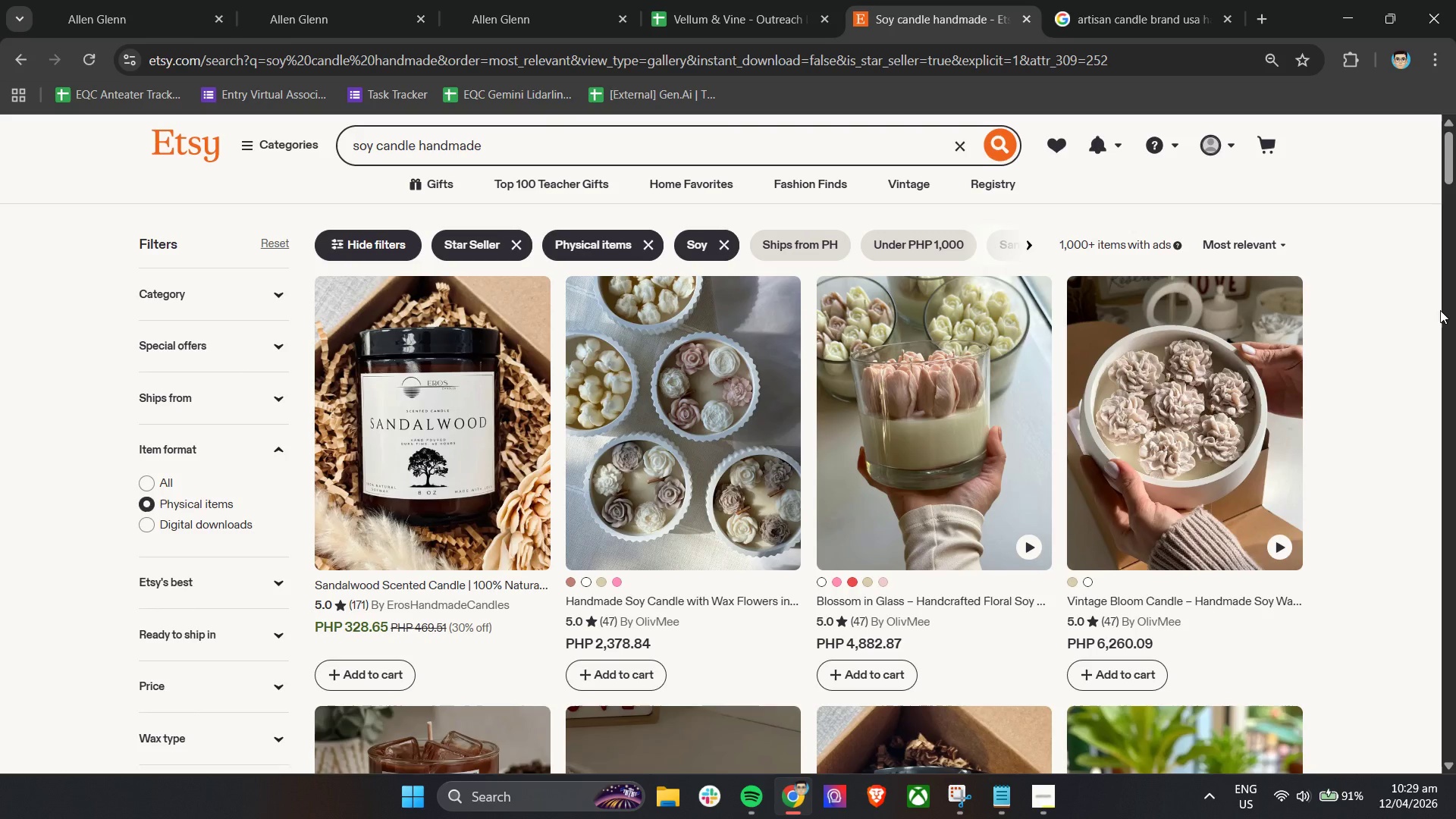 
left_click([1439, 318])
 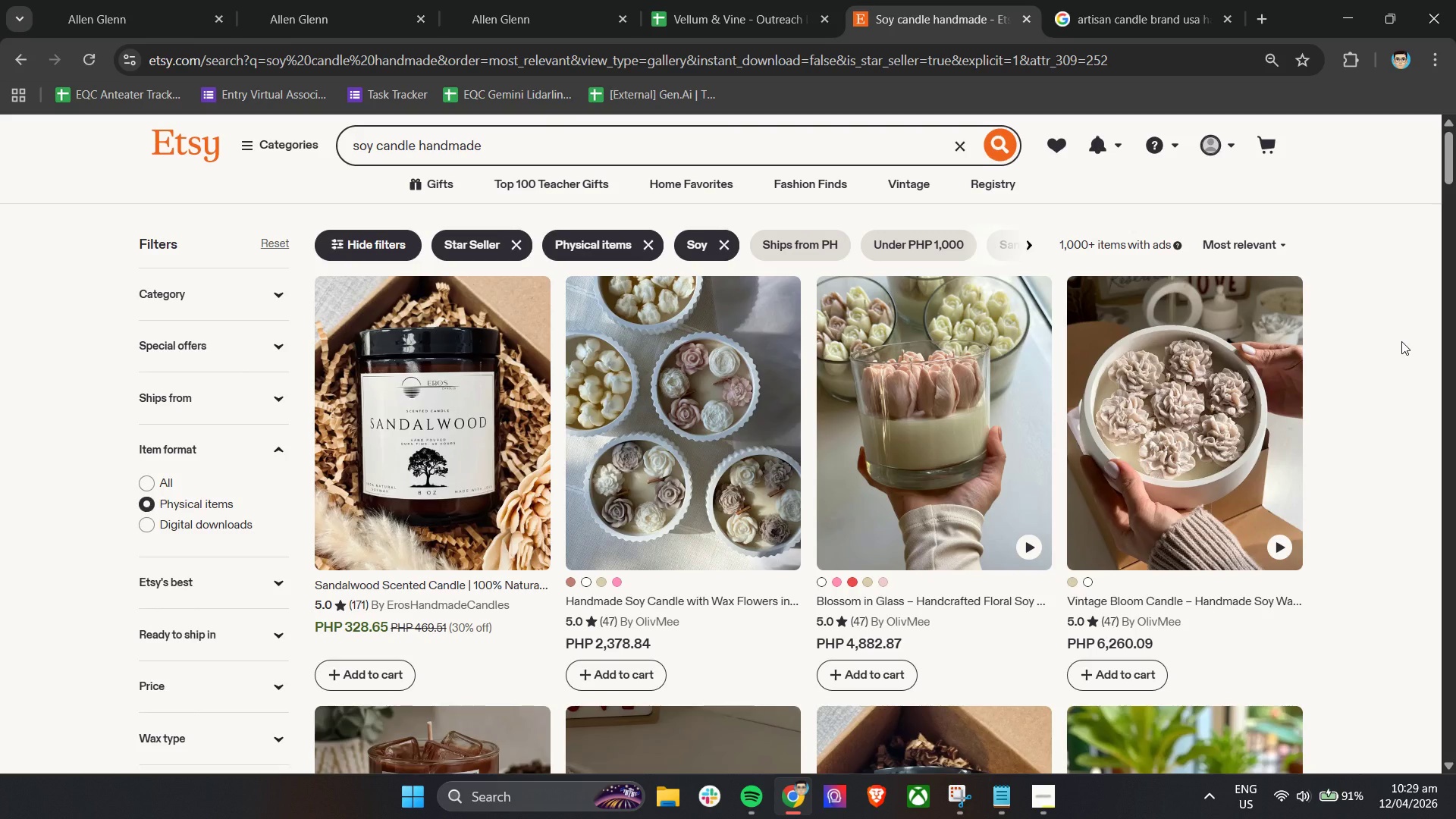 
scroll: coordinate [1401, 341], scroll_direction: down, amount: 4.0
 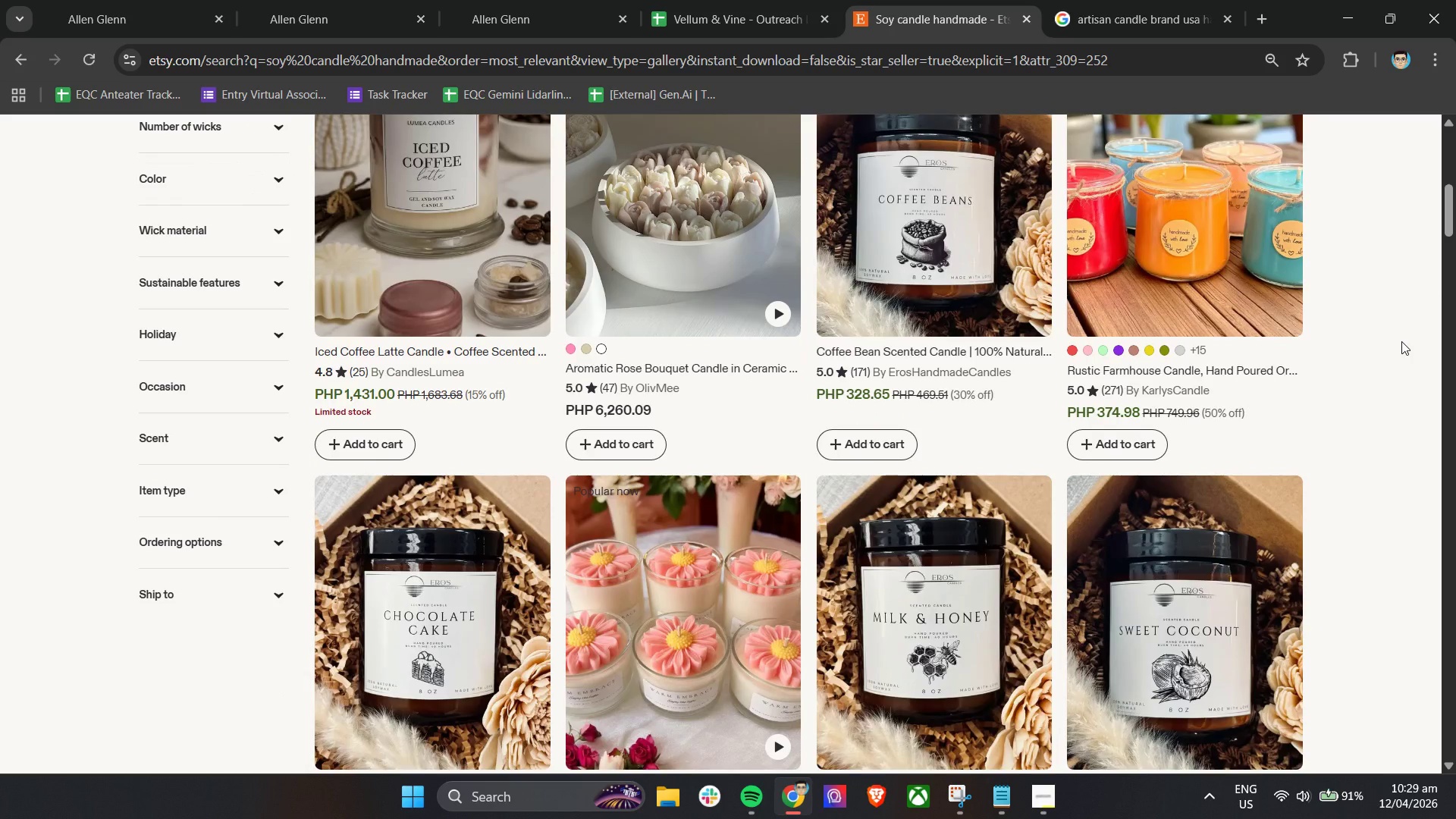 
scroll: coordinate [1401, 341], scroll_direction: none, amount: 0.0
 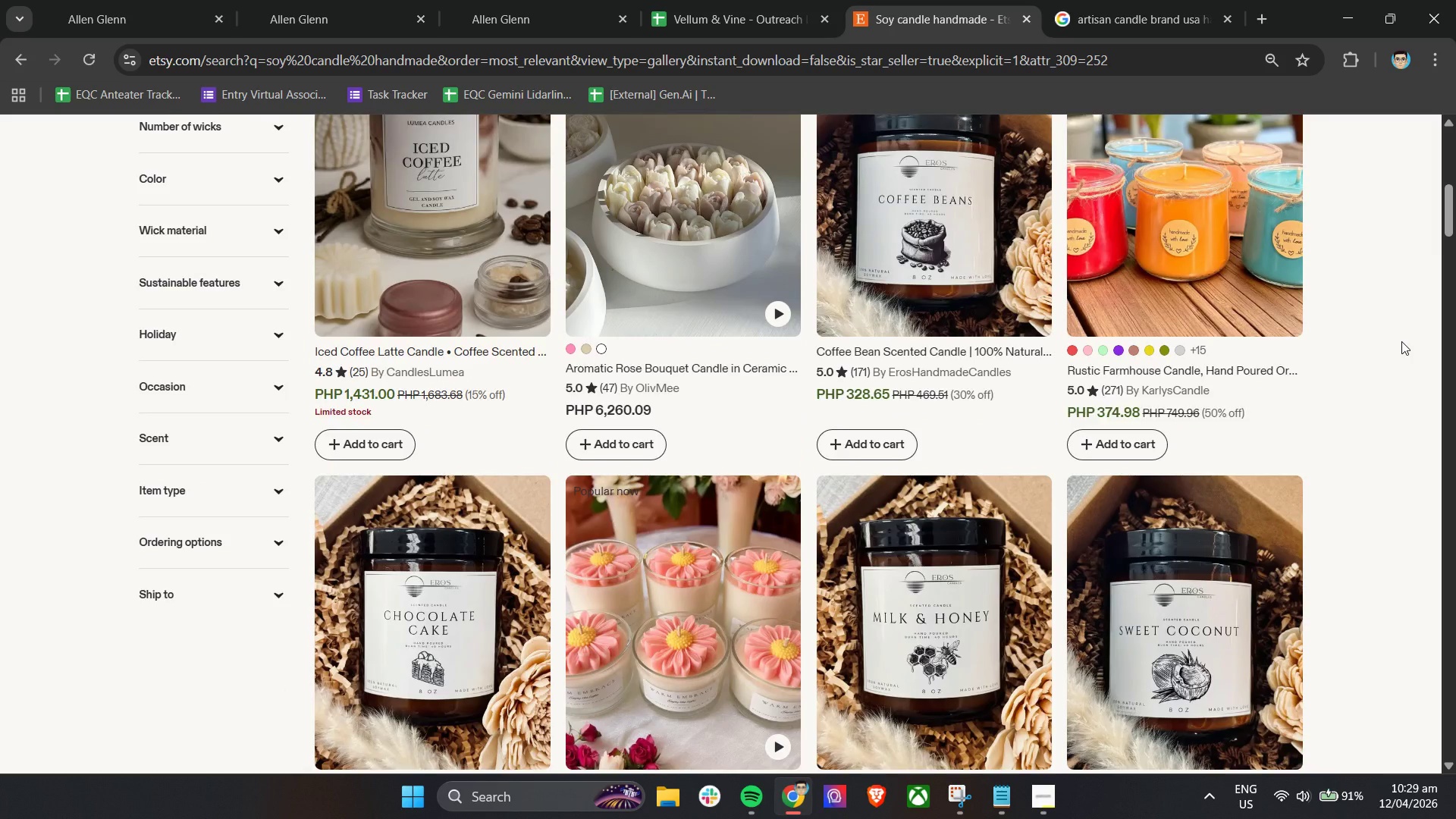 
scroll: coordinate [1362, 322], scroll_direction: down, amount: 13.0
 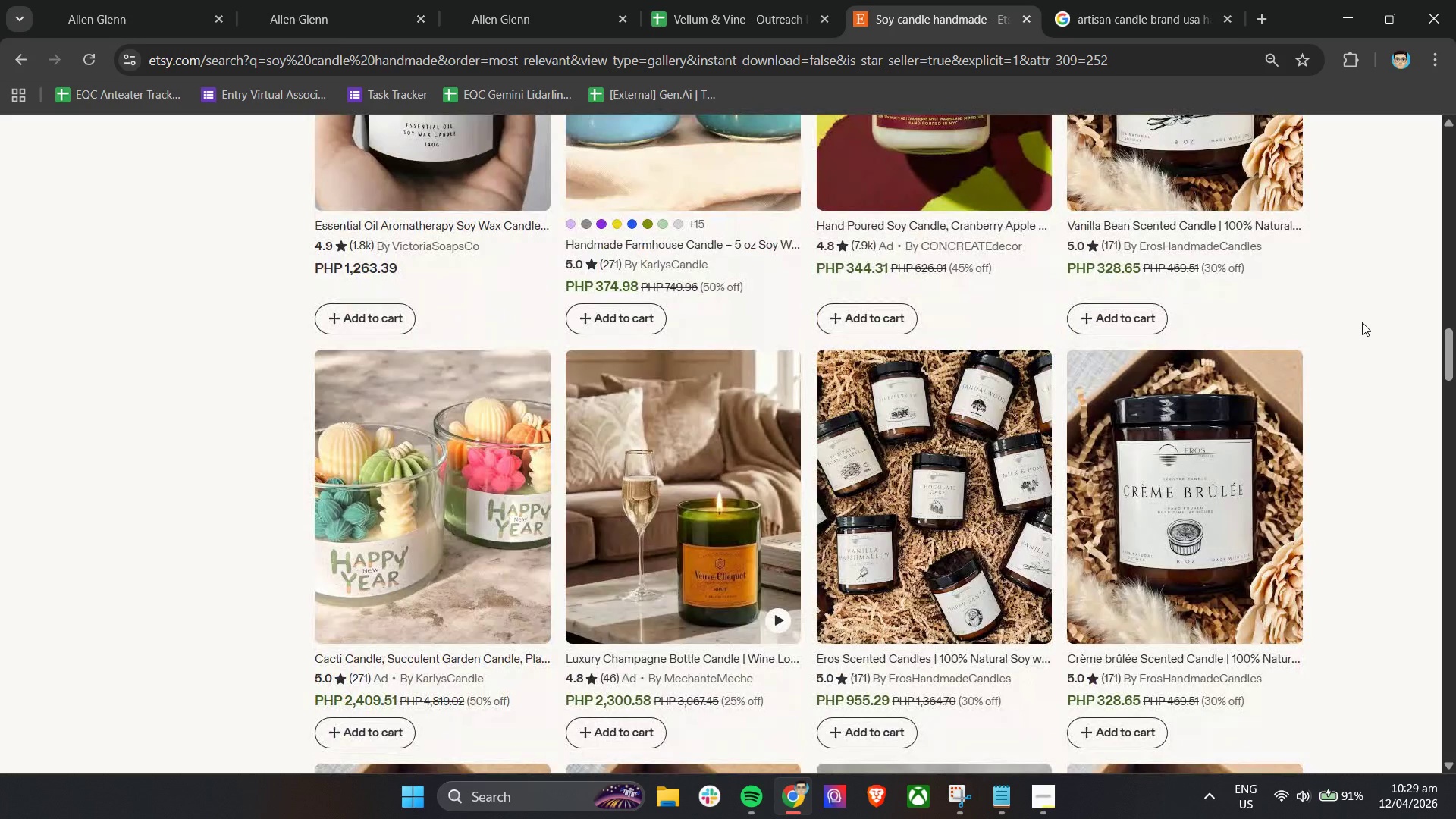 
scroll: coordinate [1362, 322], scroll_direction: up, amount: 3.0
 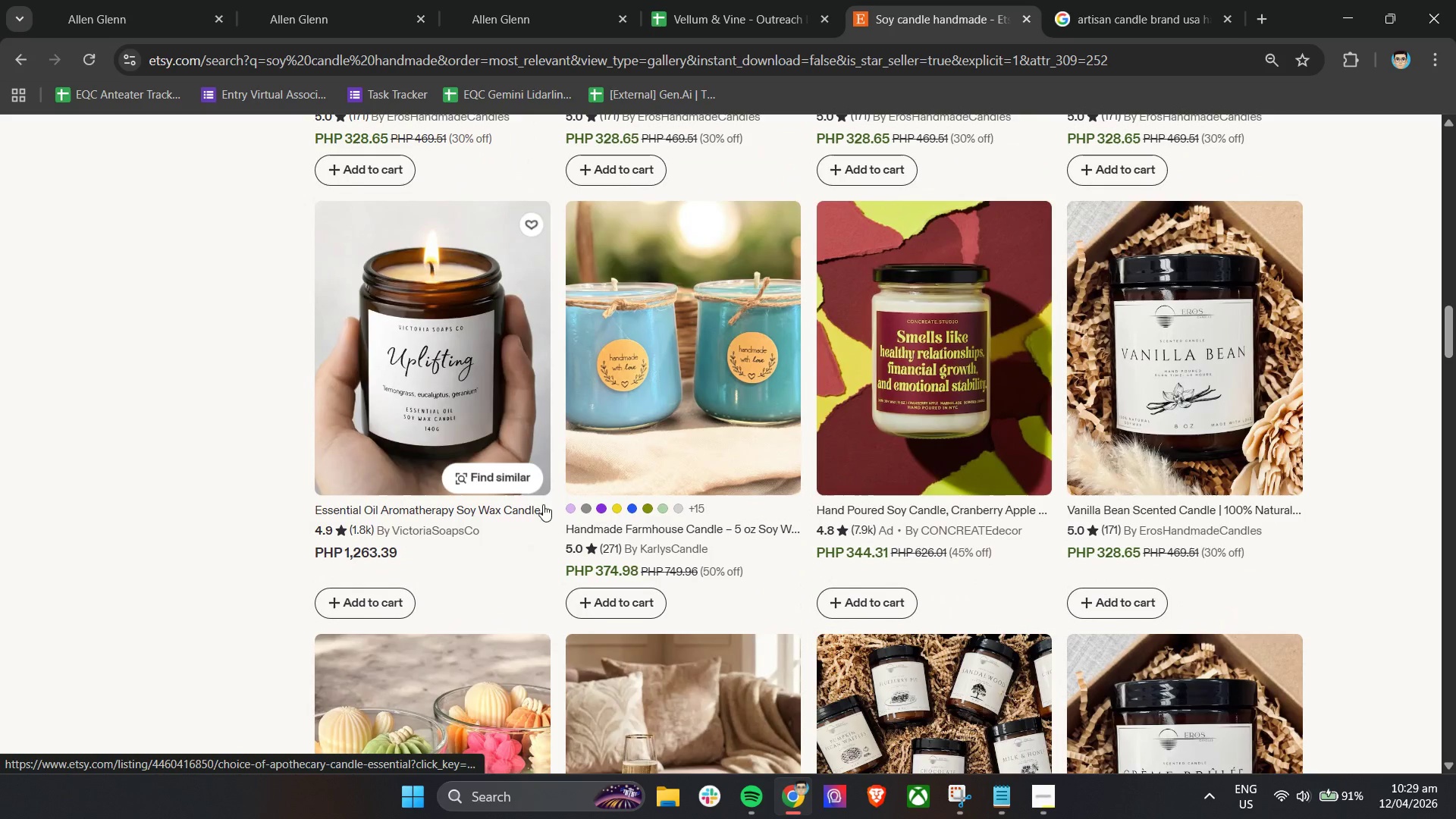 
wait(5.92)
 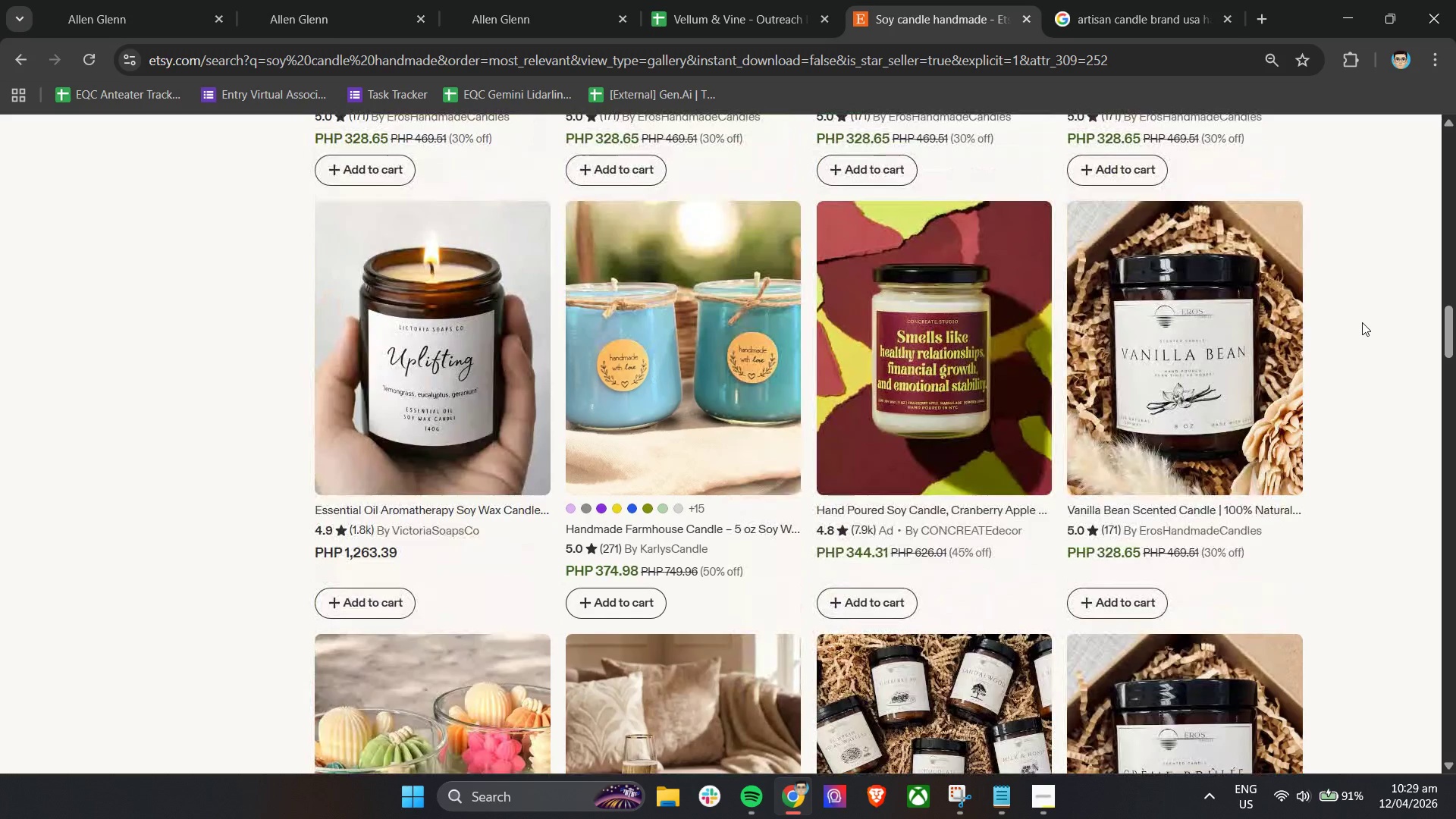 
right_click([450, 532])
 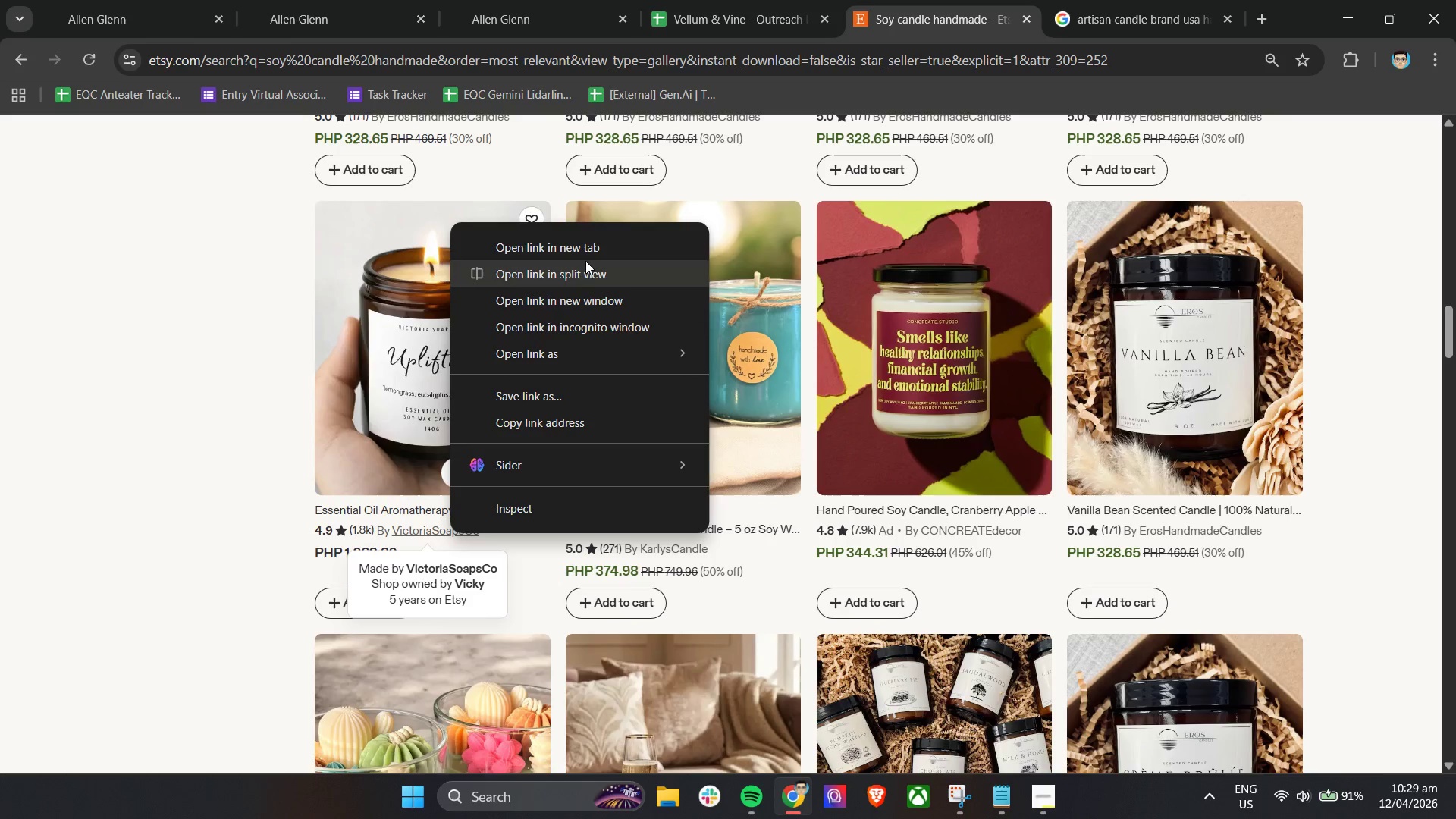 
left_click([585, 253])
 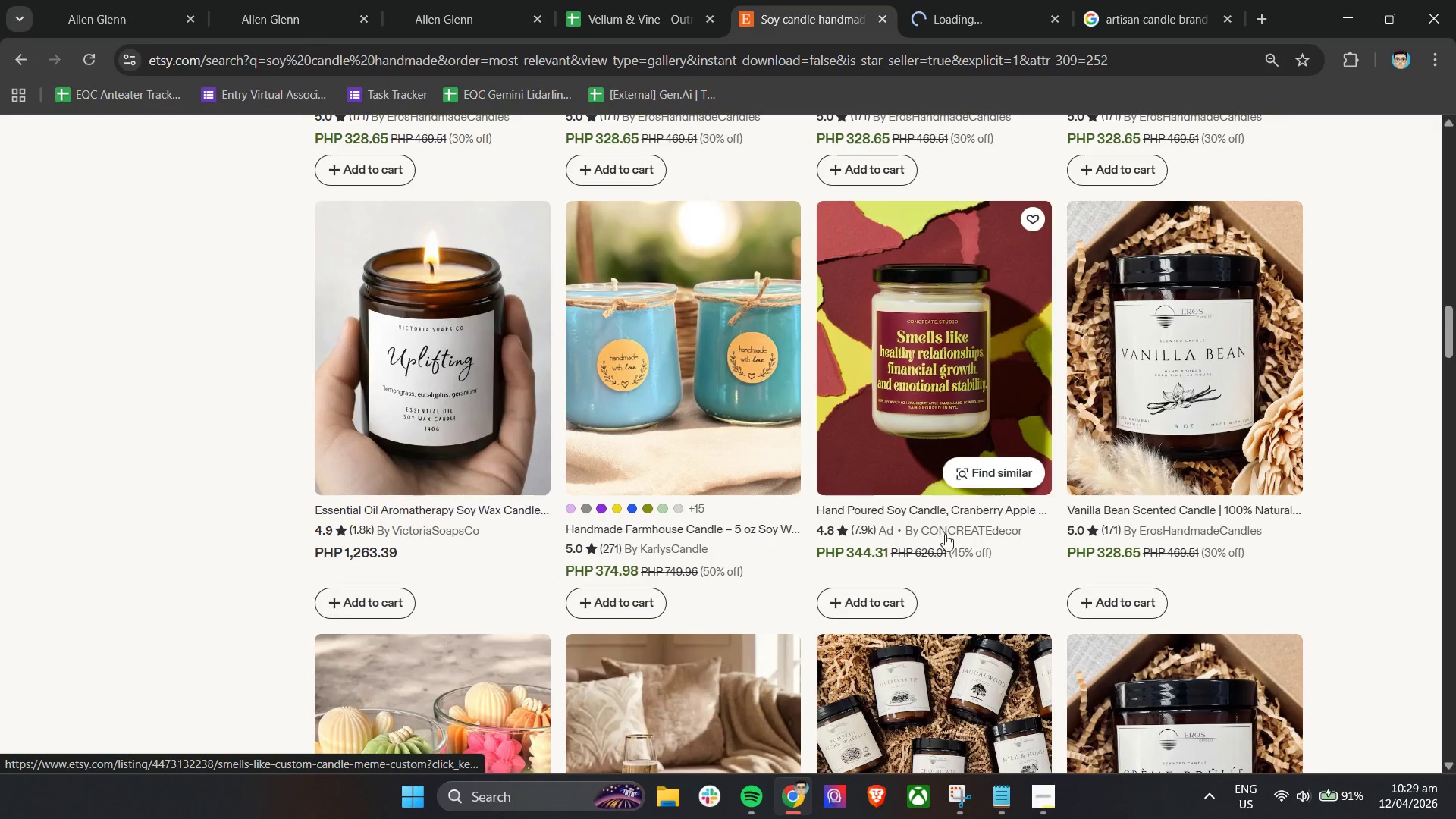 
right_click([945, 532])
 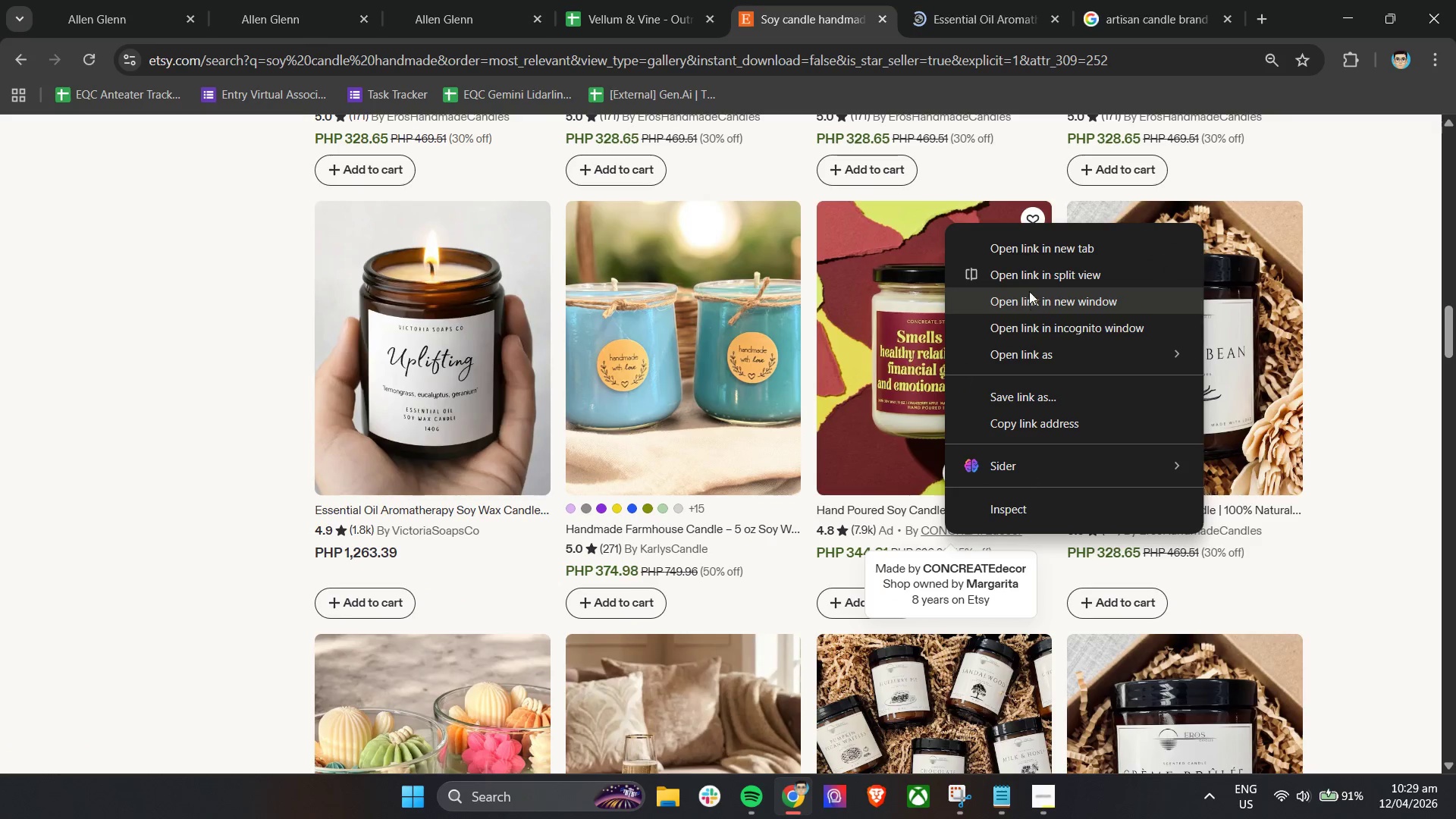 
left_click([1034, 241])
 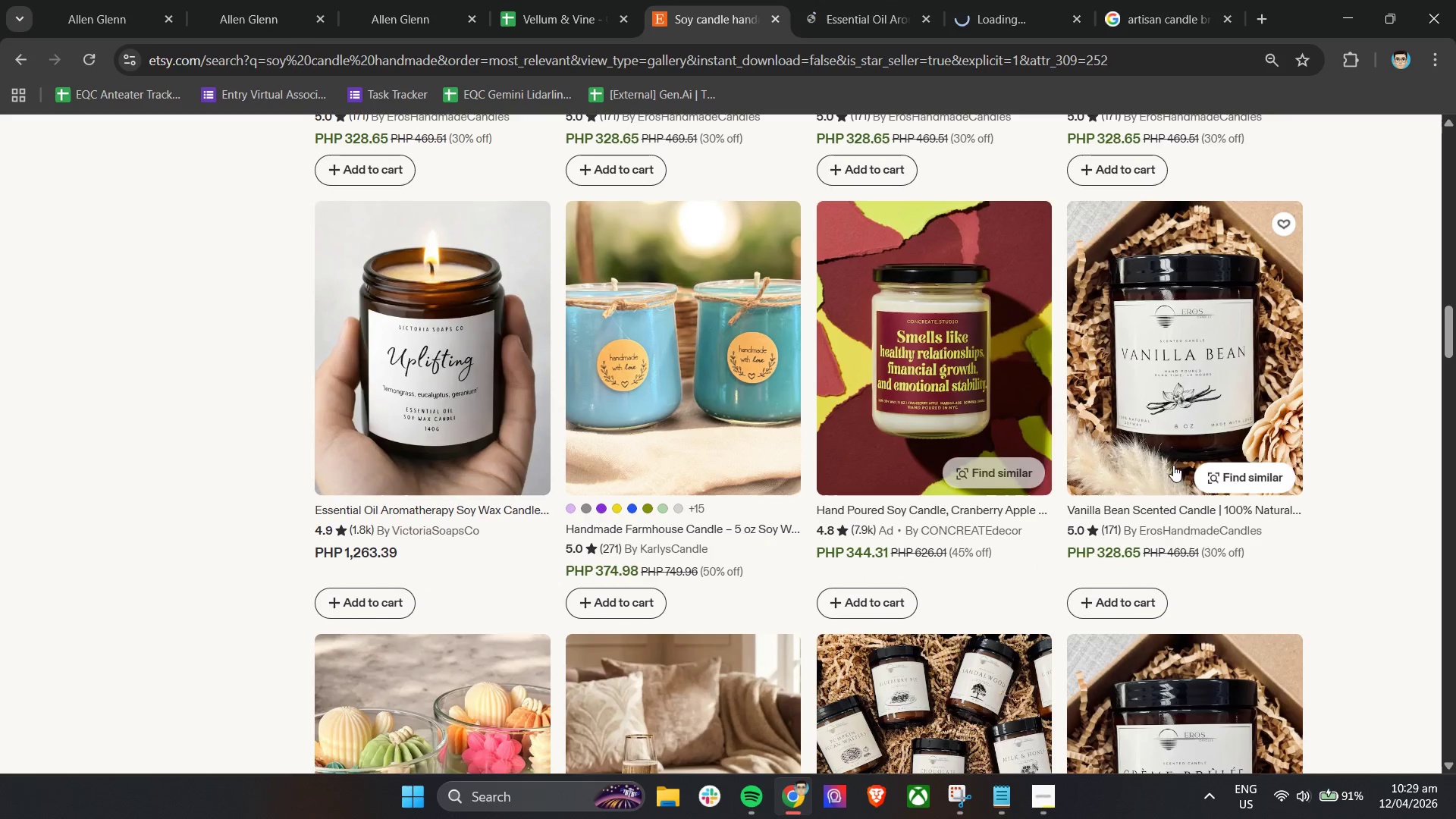 
scroll: coordinate [1179, 469], scroll_direction: down, amount: 4.0
 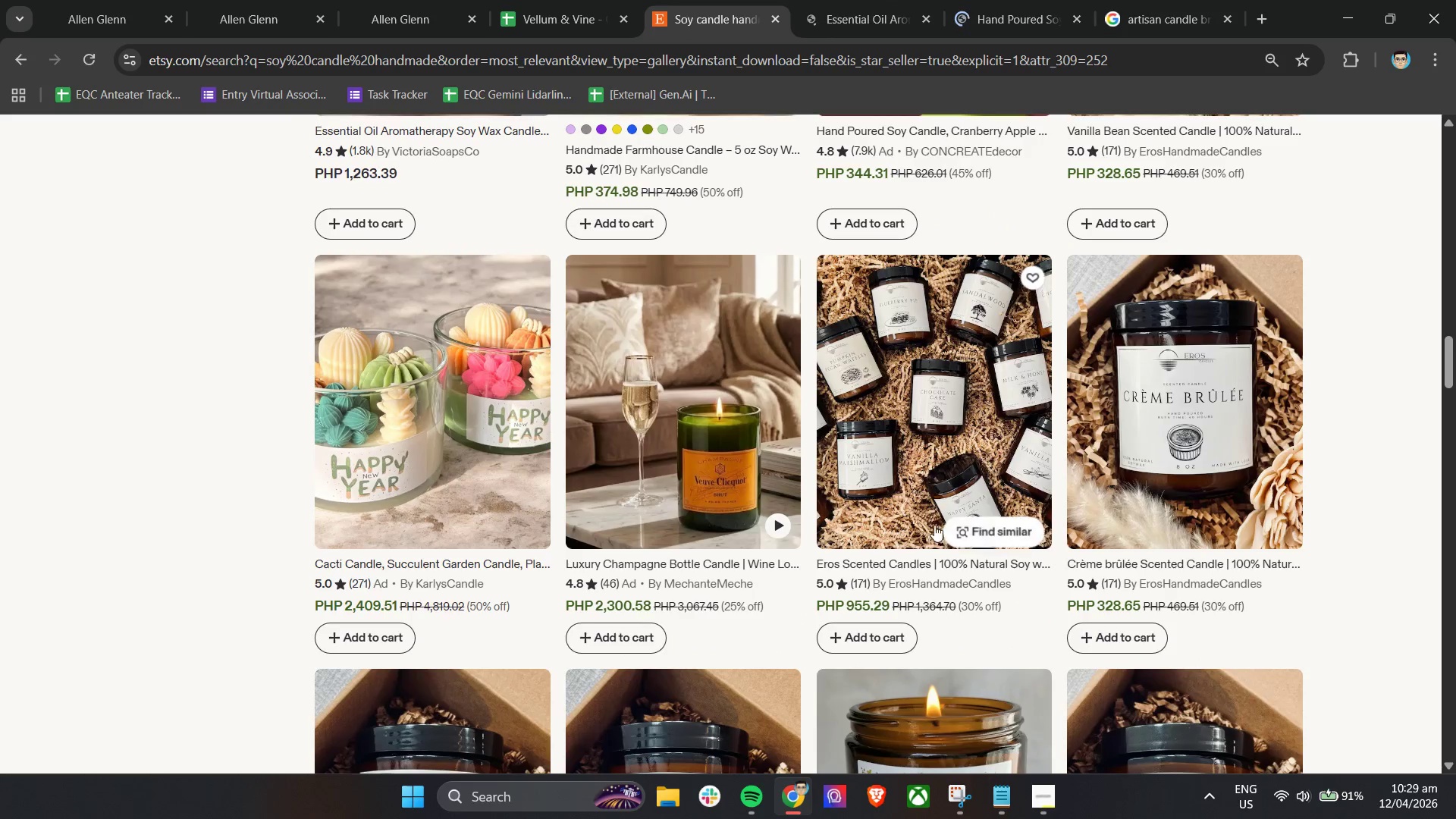 
right_click([737, 585])
 